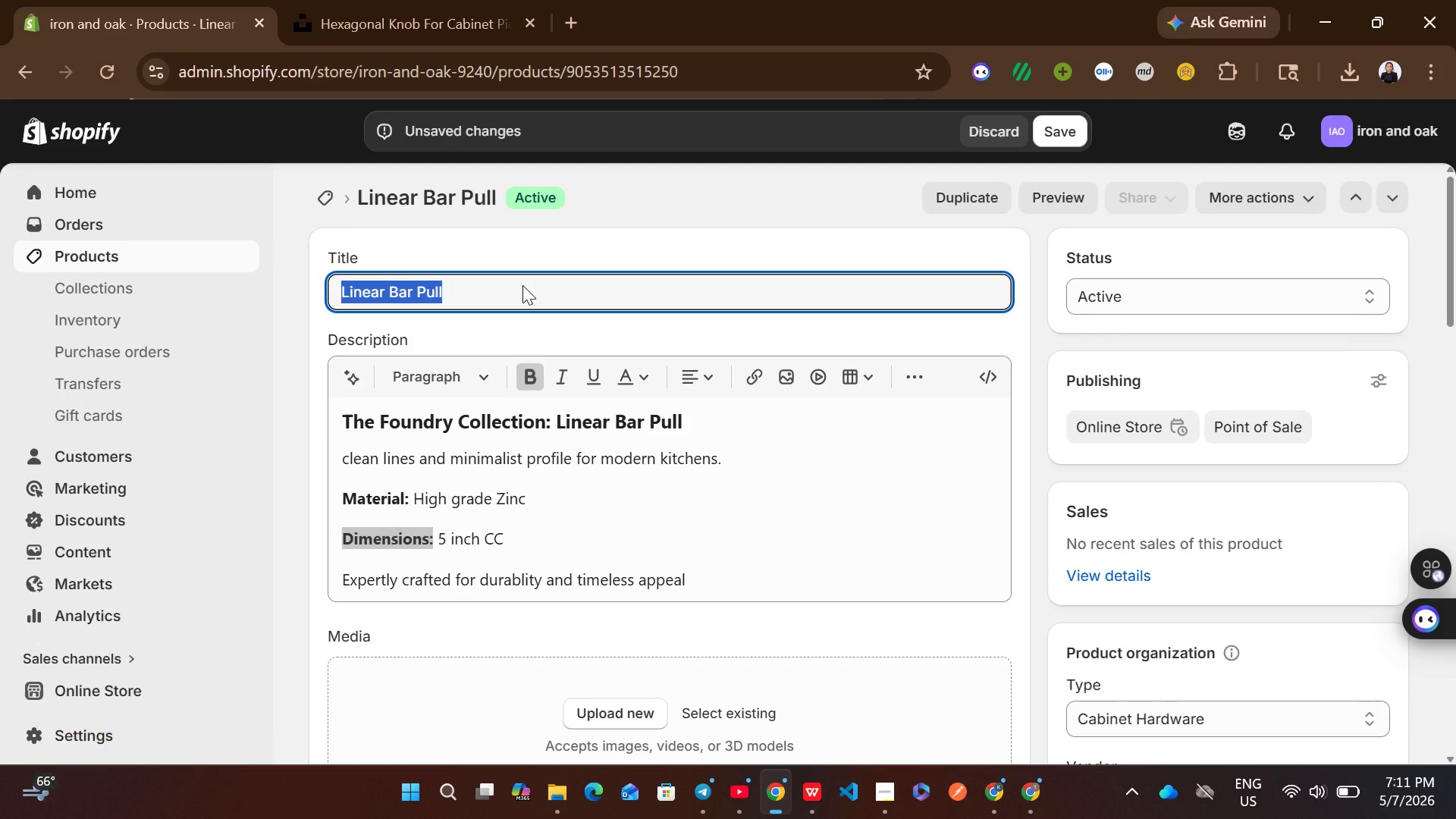 
key(Control+ControlLeft)
 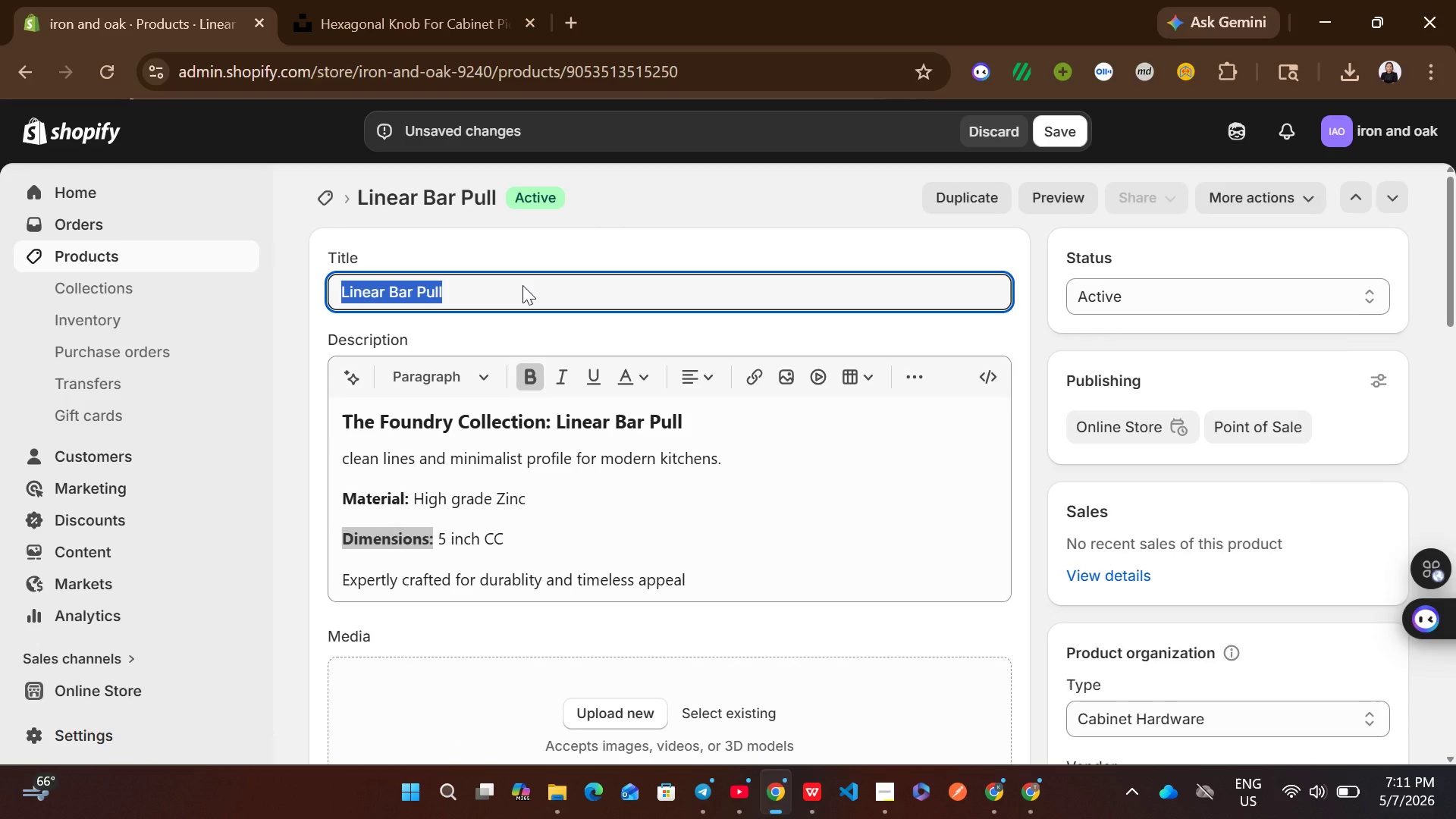 
key(Control+C)
 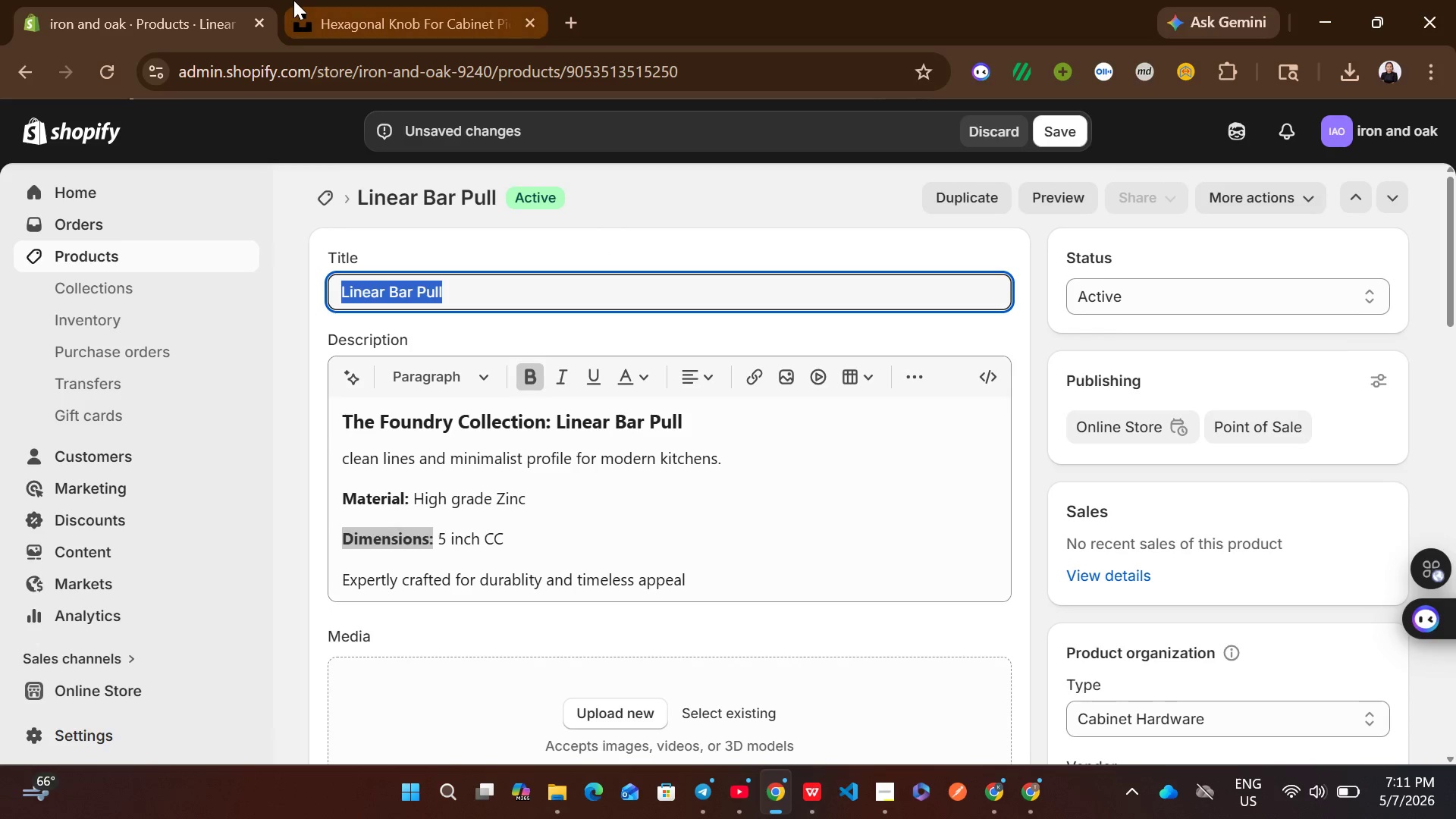 
left_click([293, 0])
 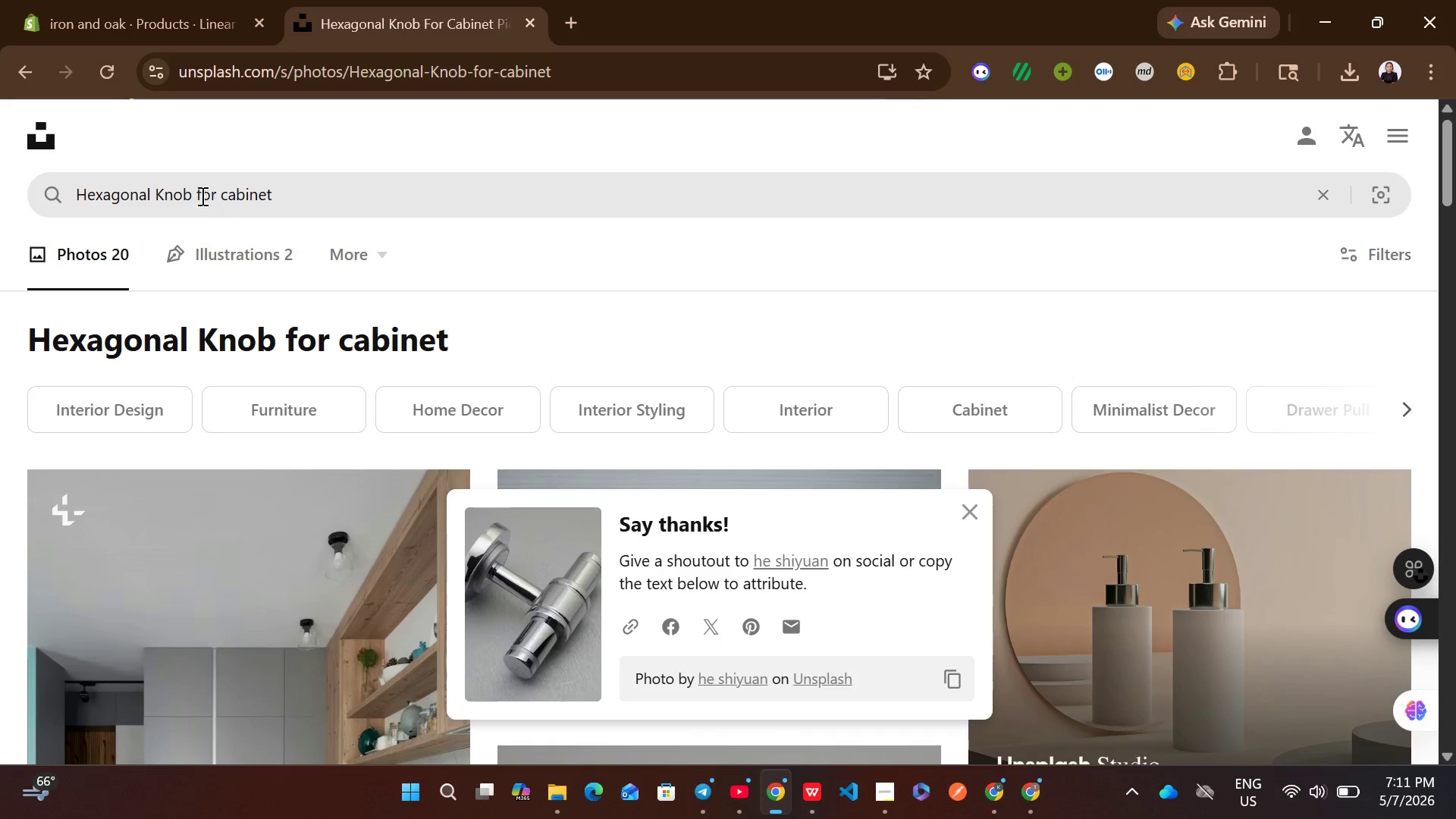 
left_click_drag(start_coordinate=[193, 195], to_coordinate=[72, 181])
 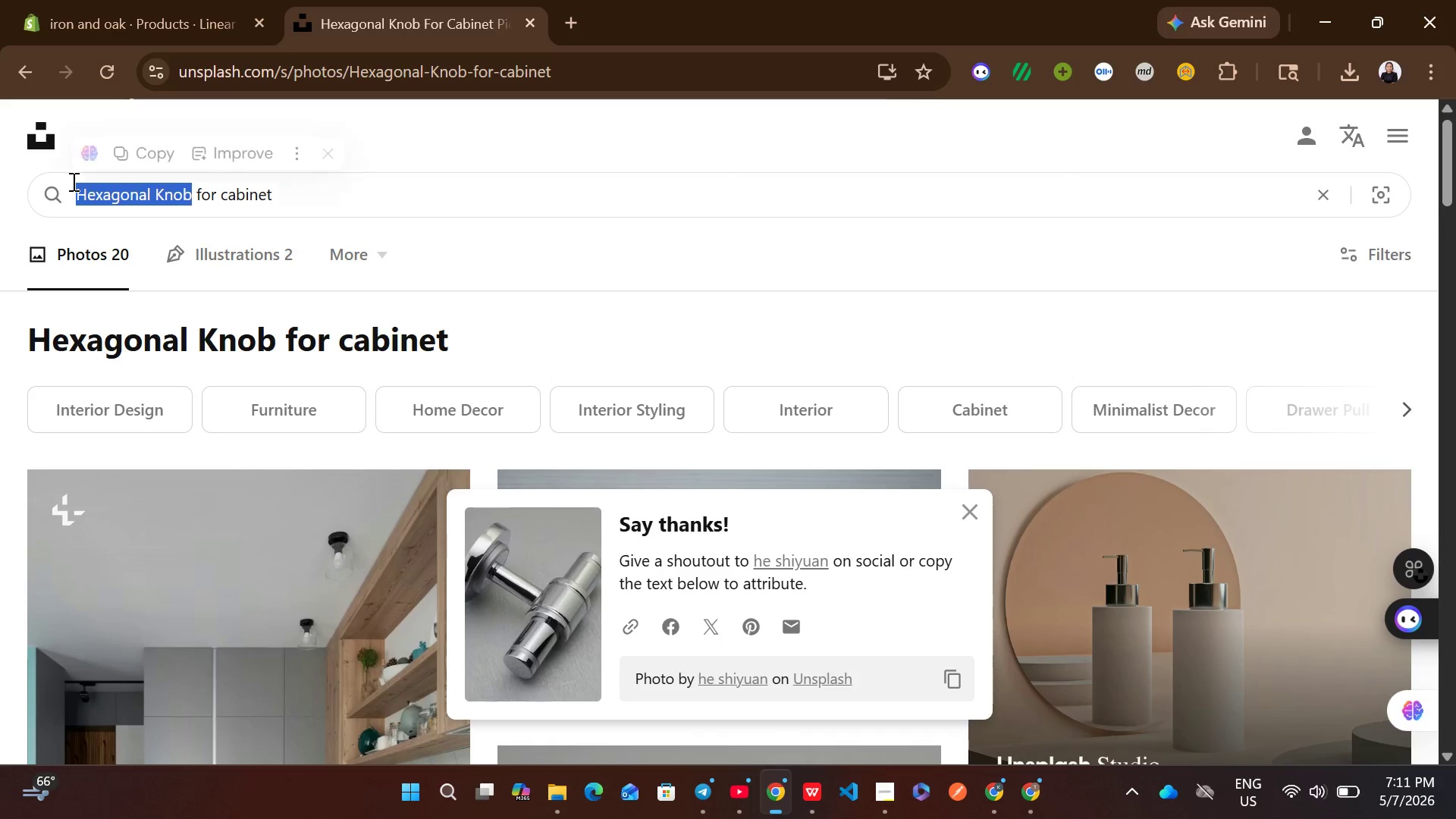 
key(Control+V)
 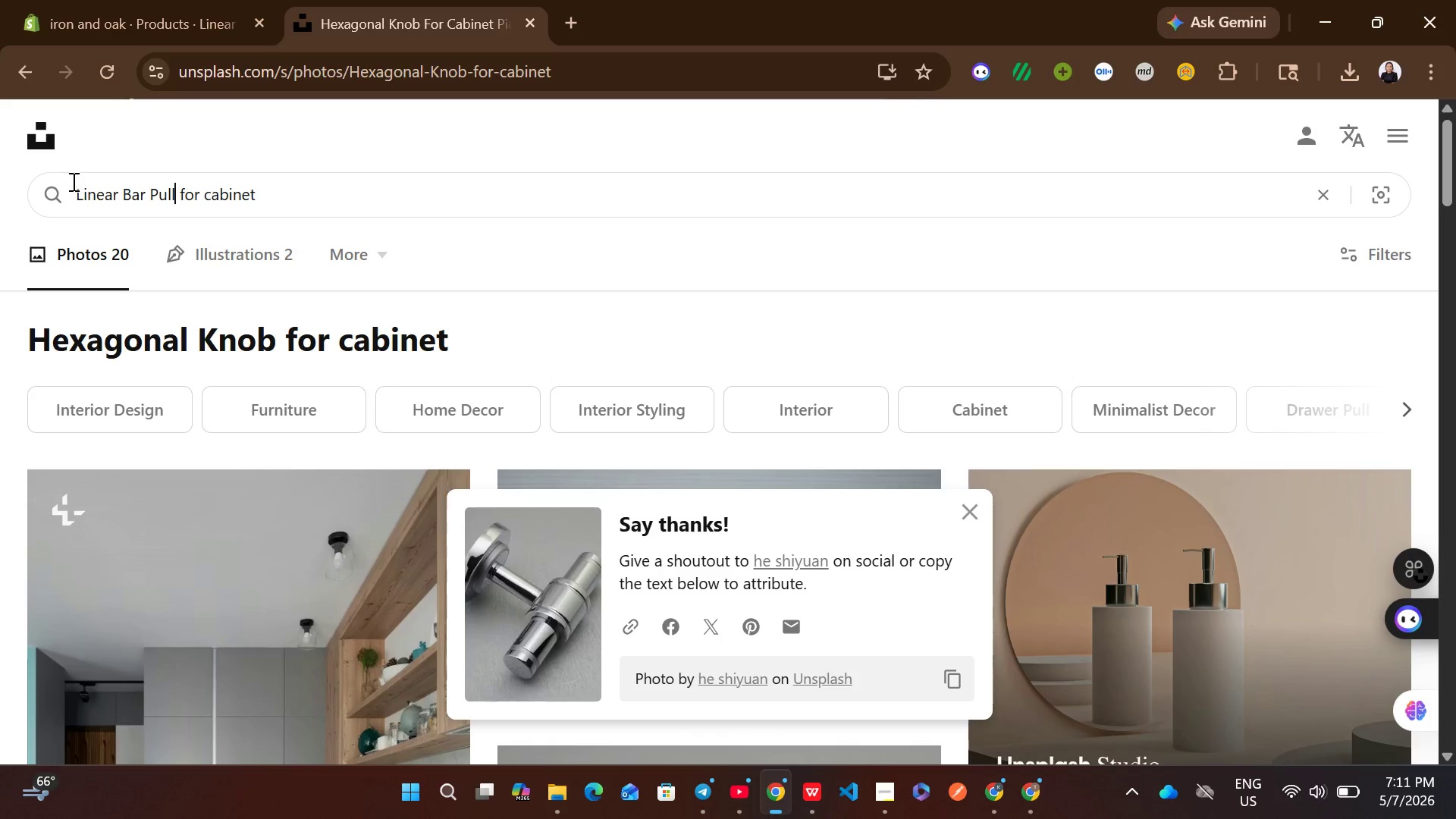 
key(Enter)
 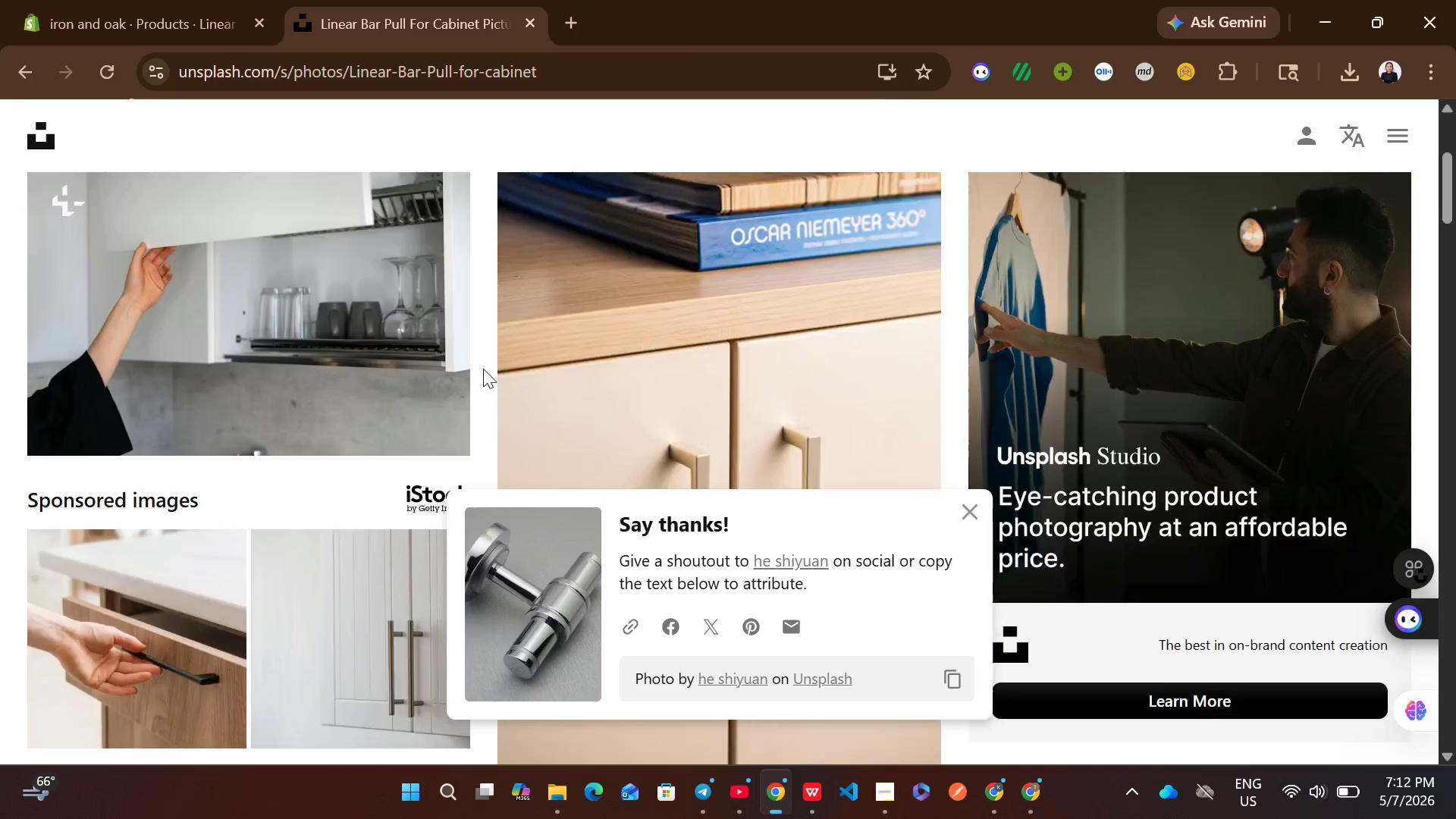 
wait(7.3)
 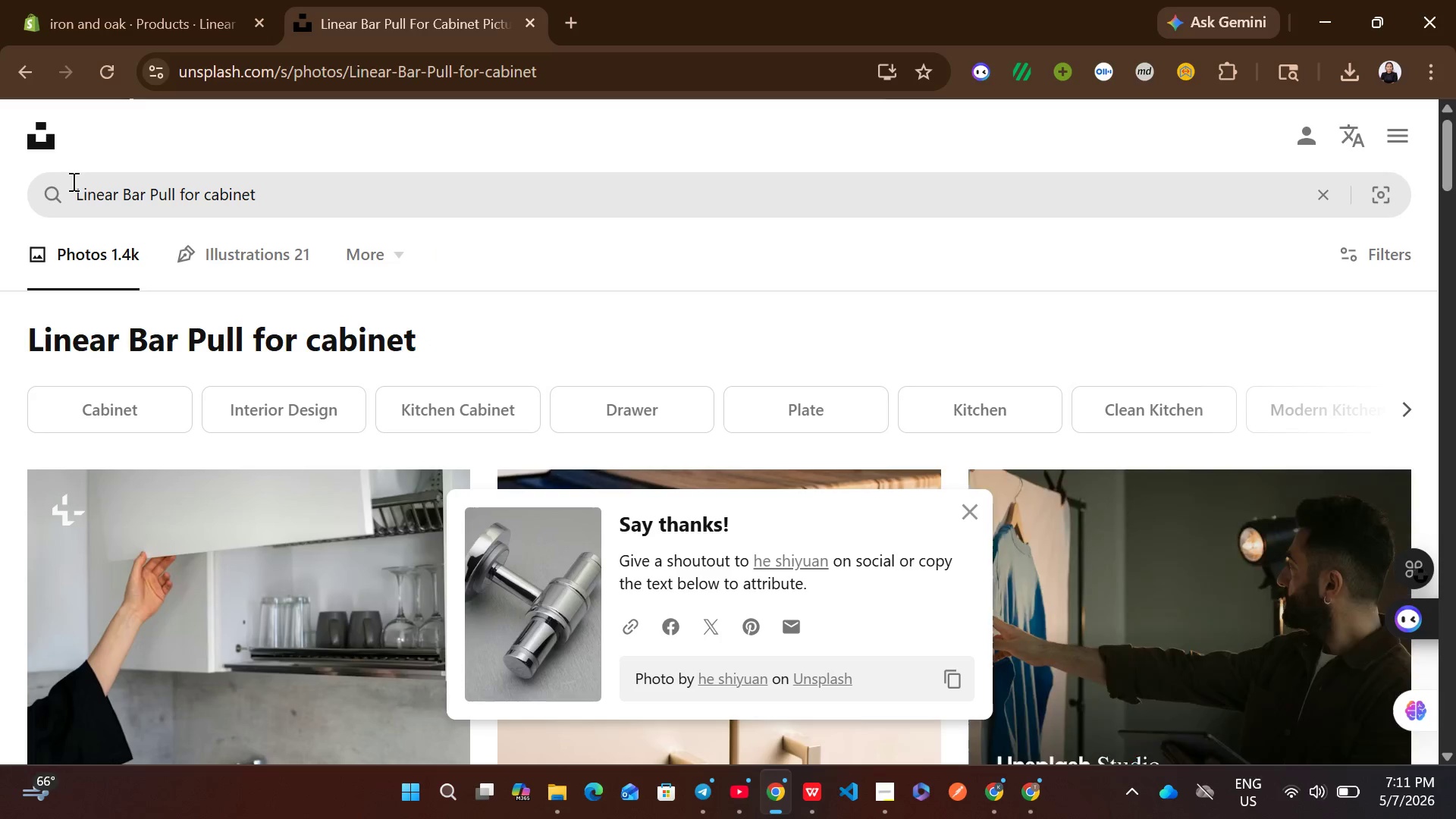 
left_click([971, 518])
 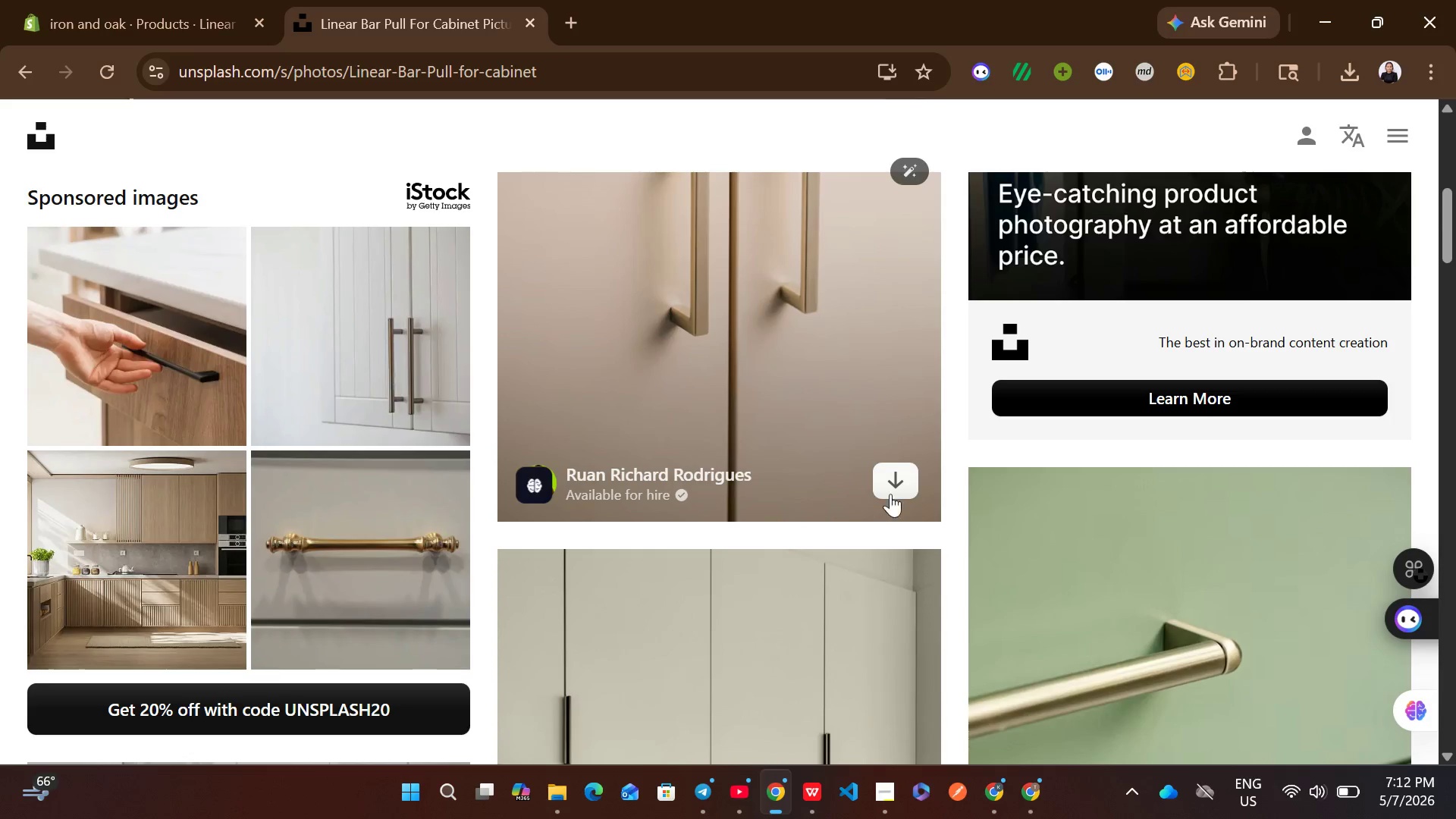 
left_click([890, 490])
 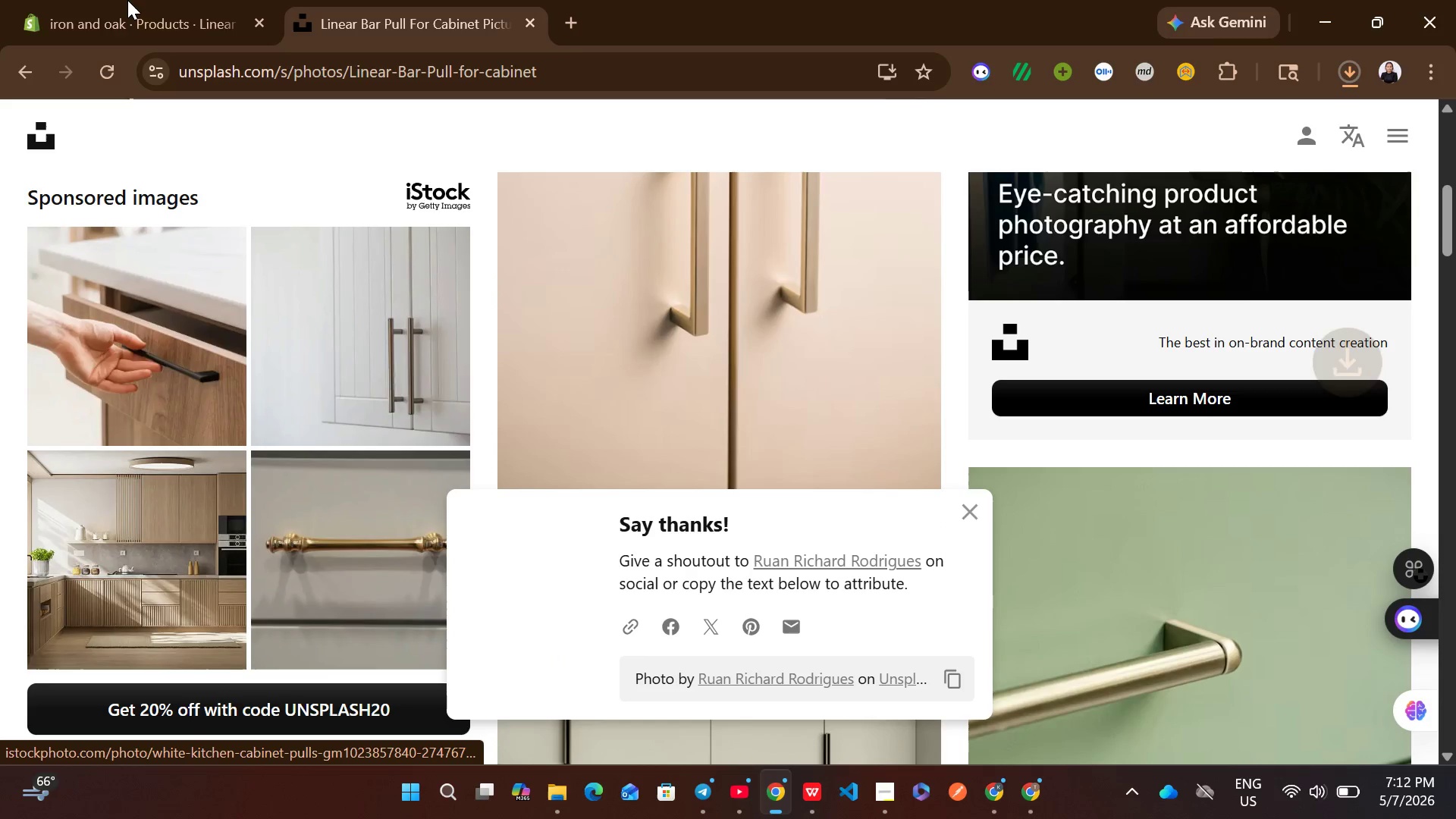 
left_click([127, 0])
 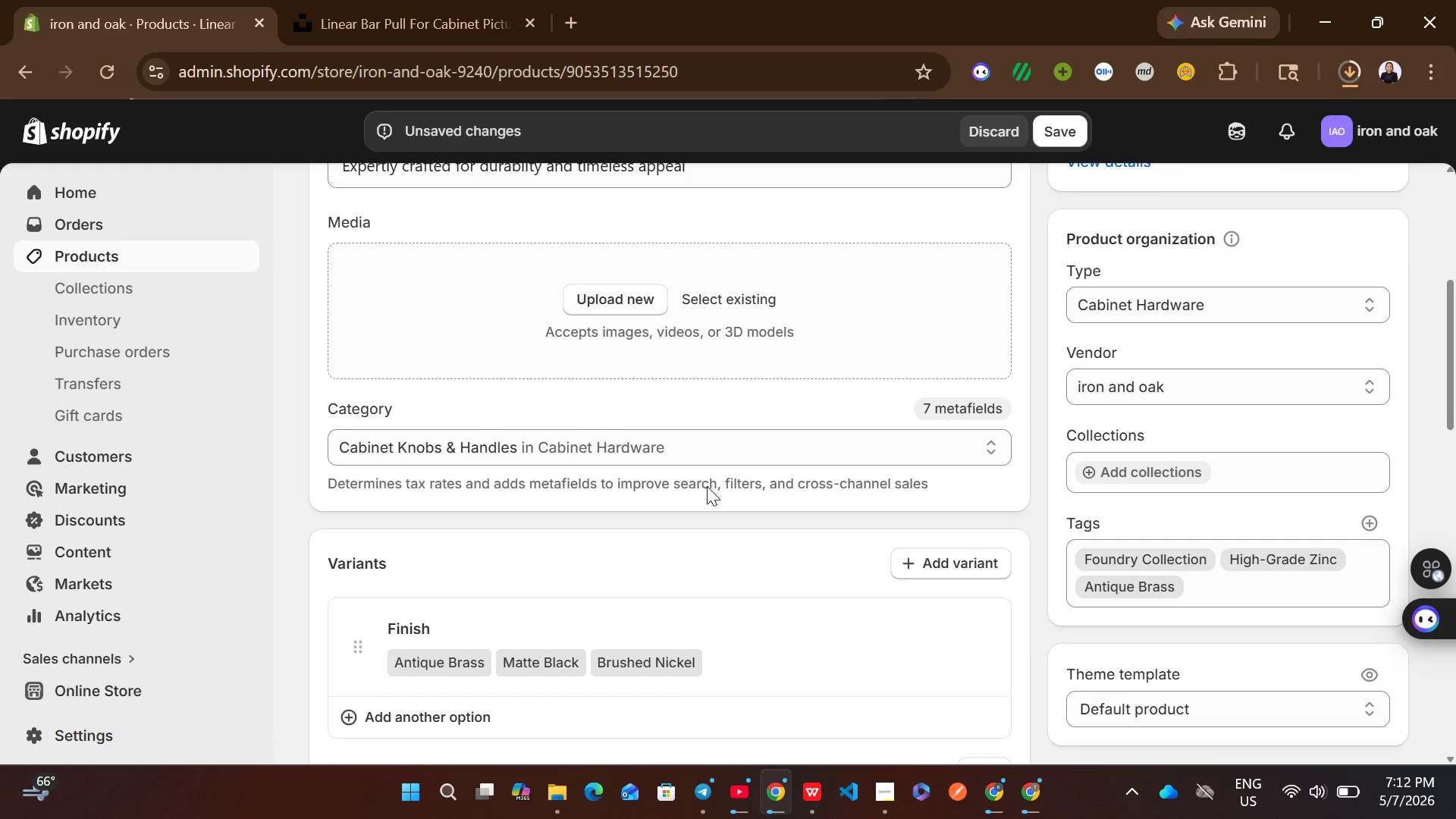 
wait(9.95)
 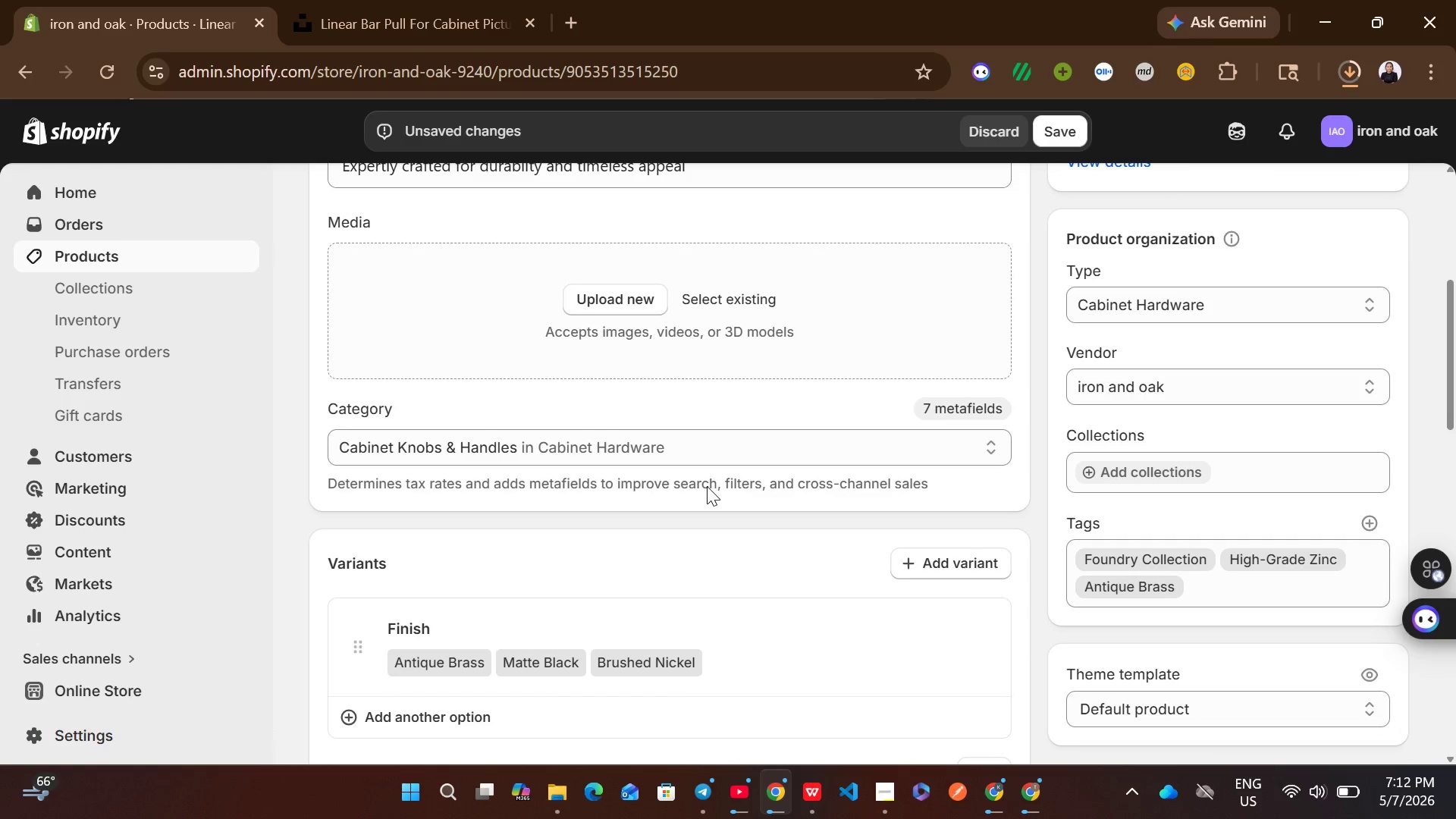 
left_click([1335, 73])
 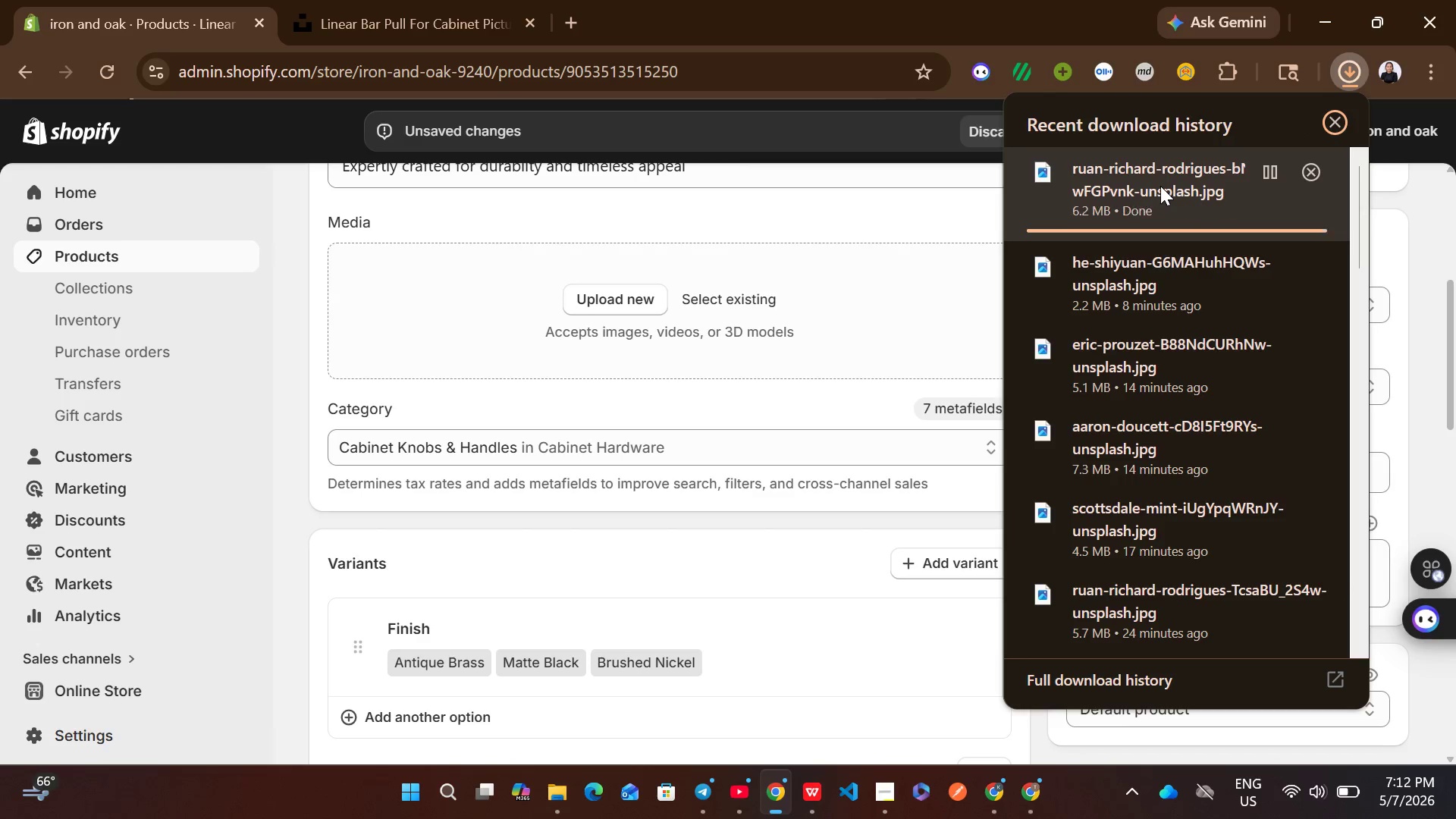 
left_click_drag(start_coordinate=[1160, 186], to_coordinate=[785, 315])
 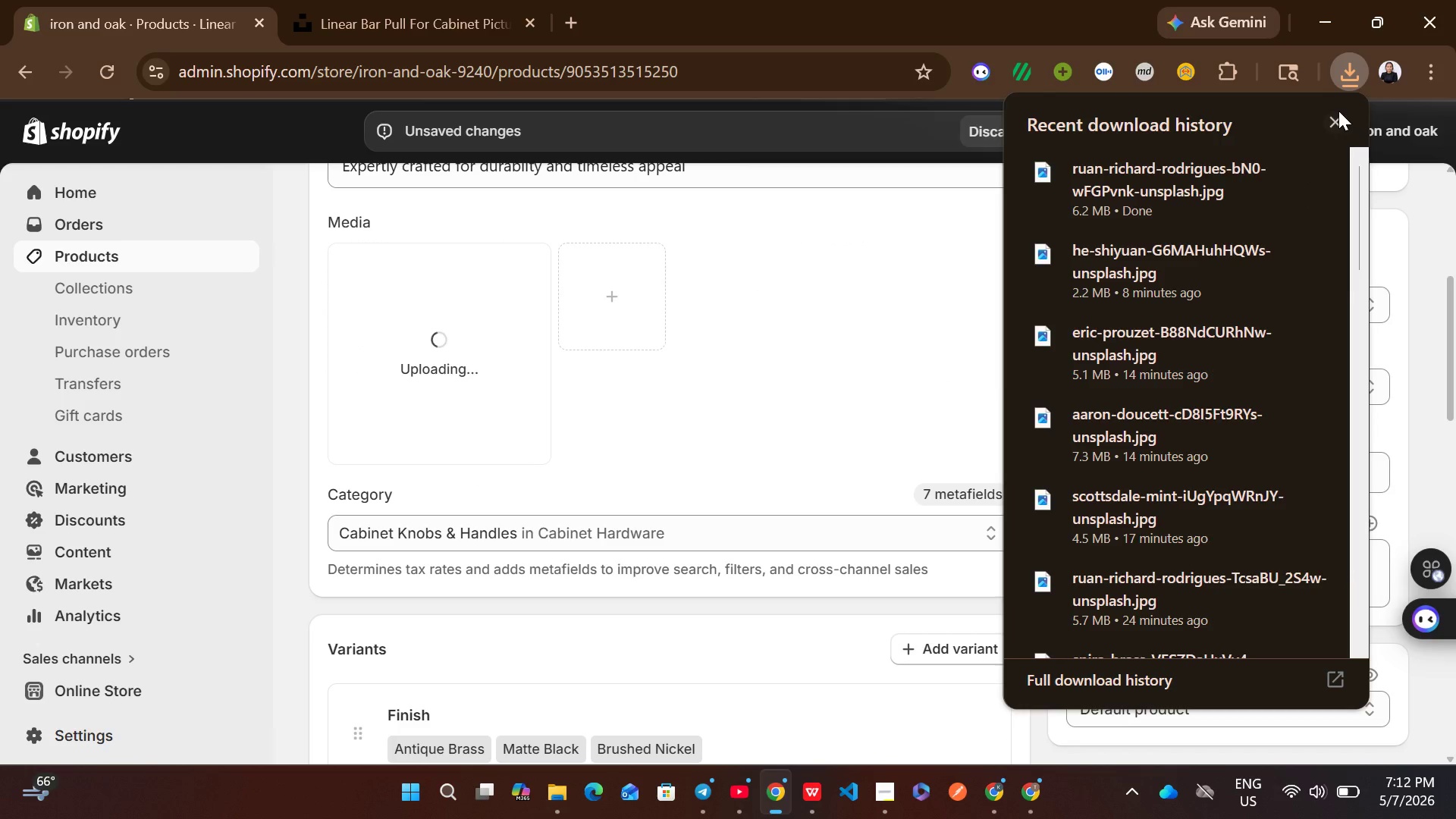 
left_click([1338, 115])
 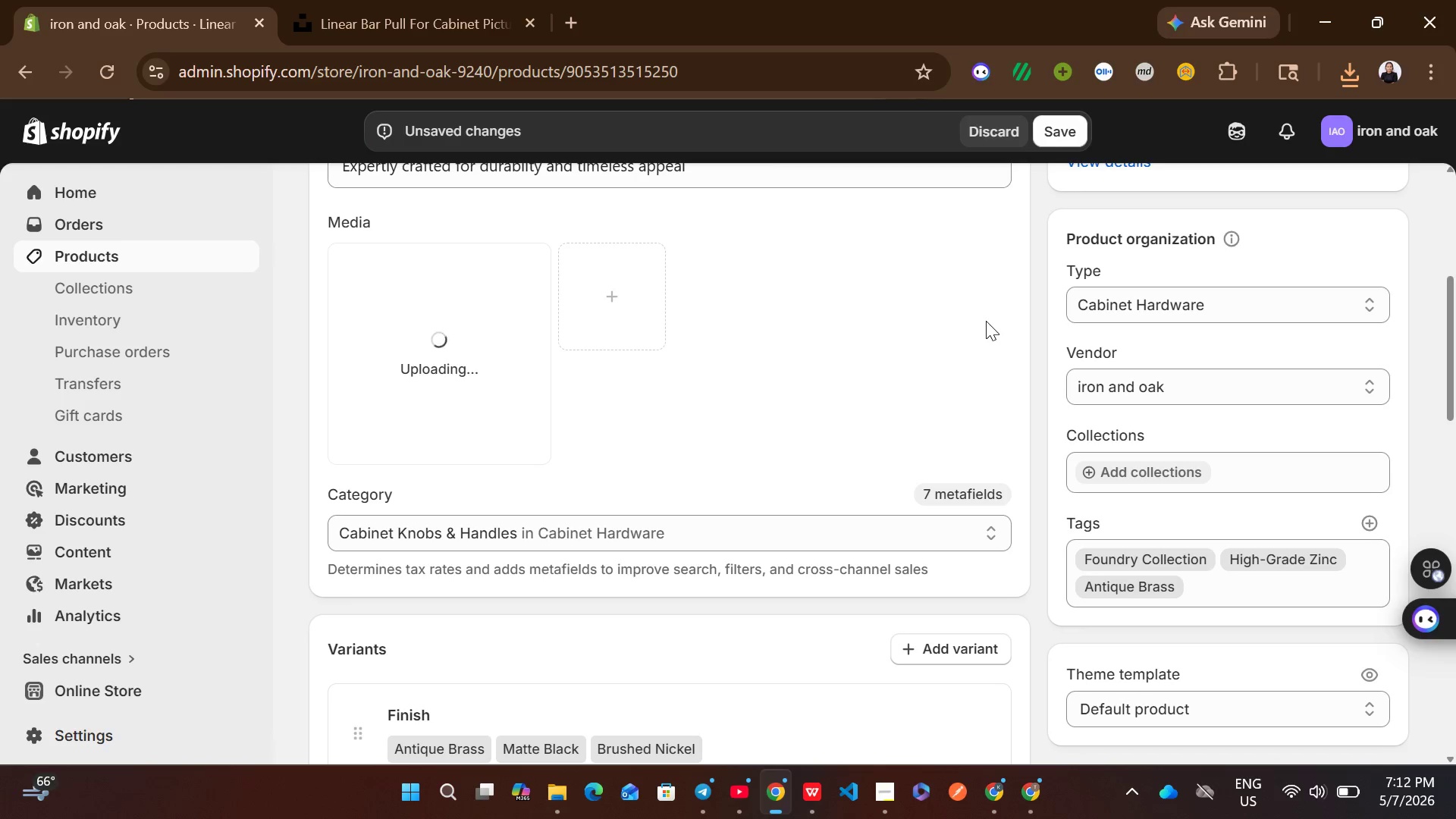 
wait(28.25)
 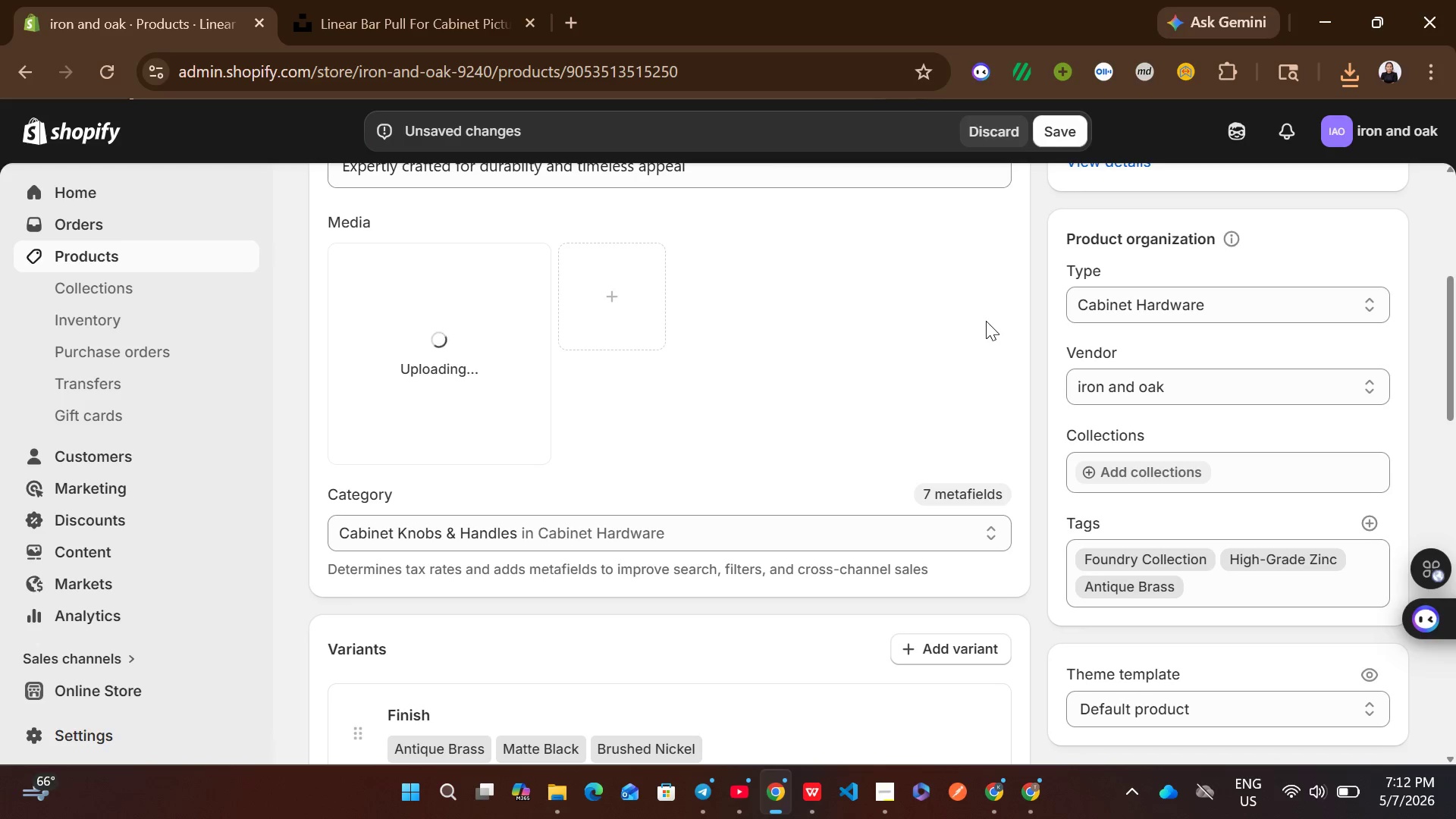 
left_click([529, 372])
 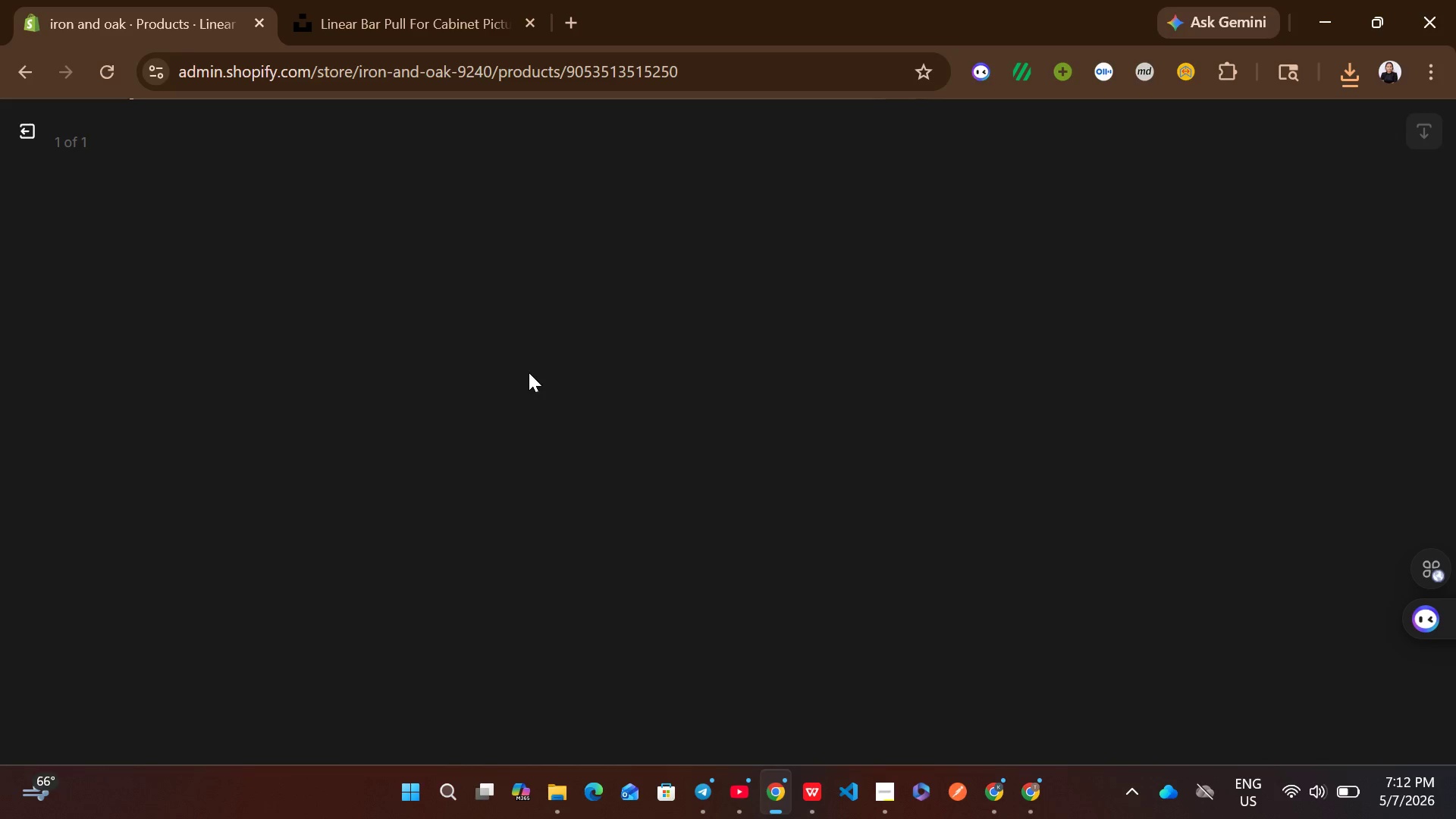 
wait(11.56)
 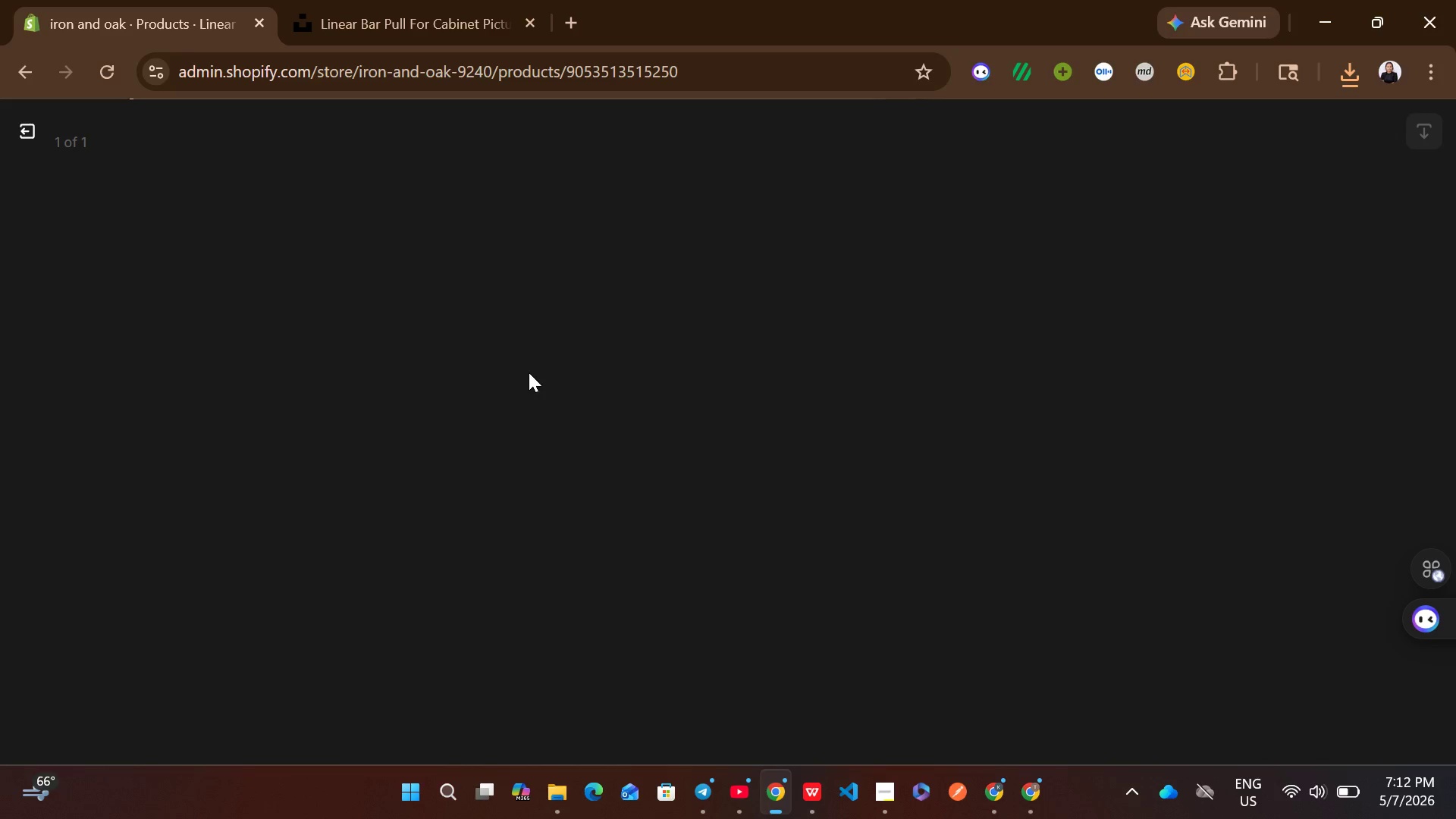 
left_click([1138, 402])
 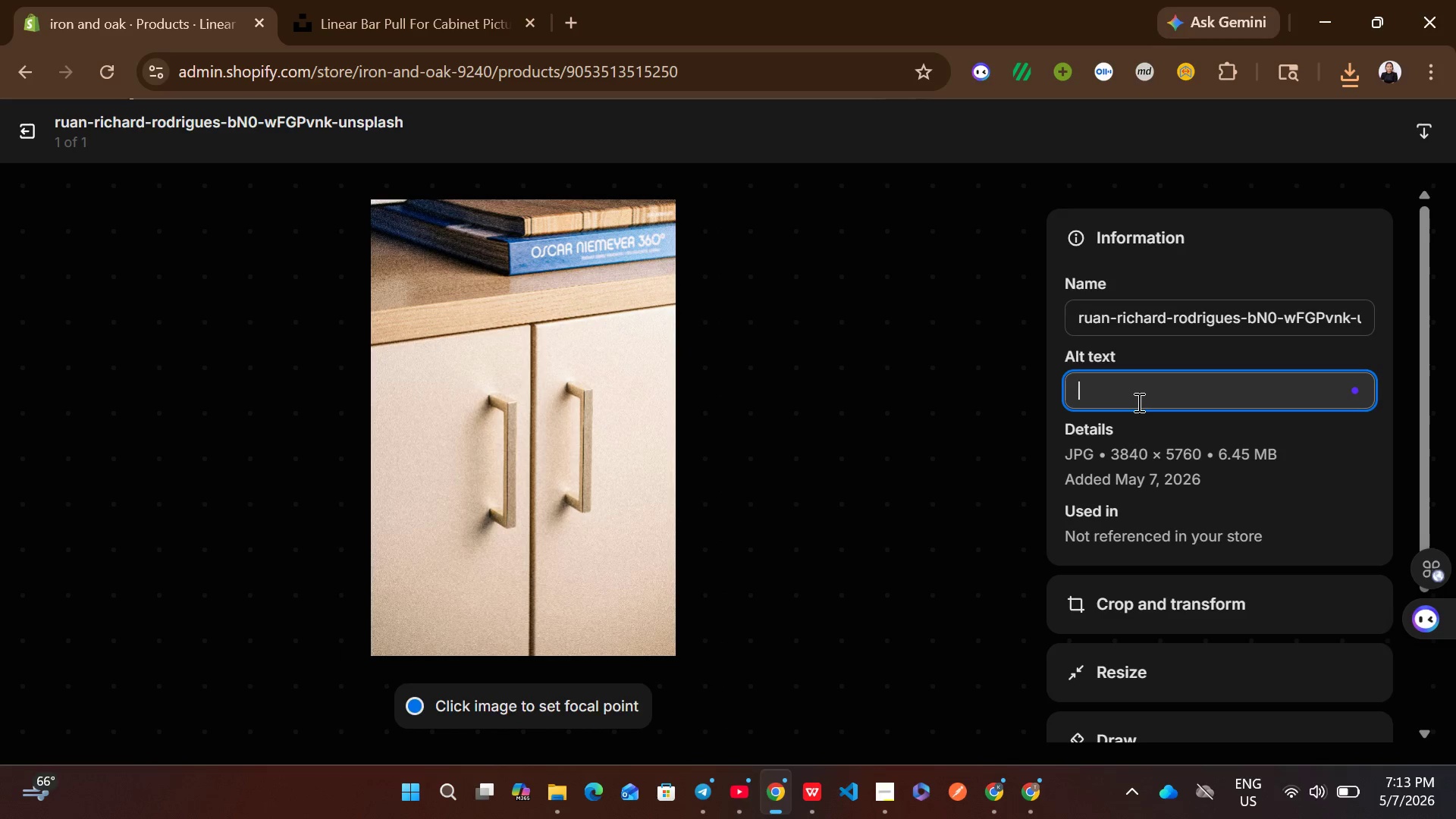 
type(Linear Bar Pull in antique brass - hif)
key(Backspace)
type(gh grade zinc cabinet hardware)
 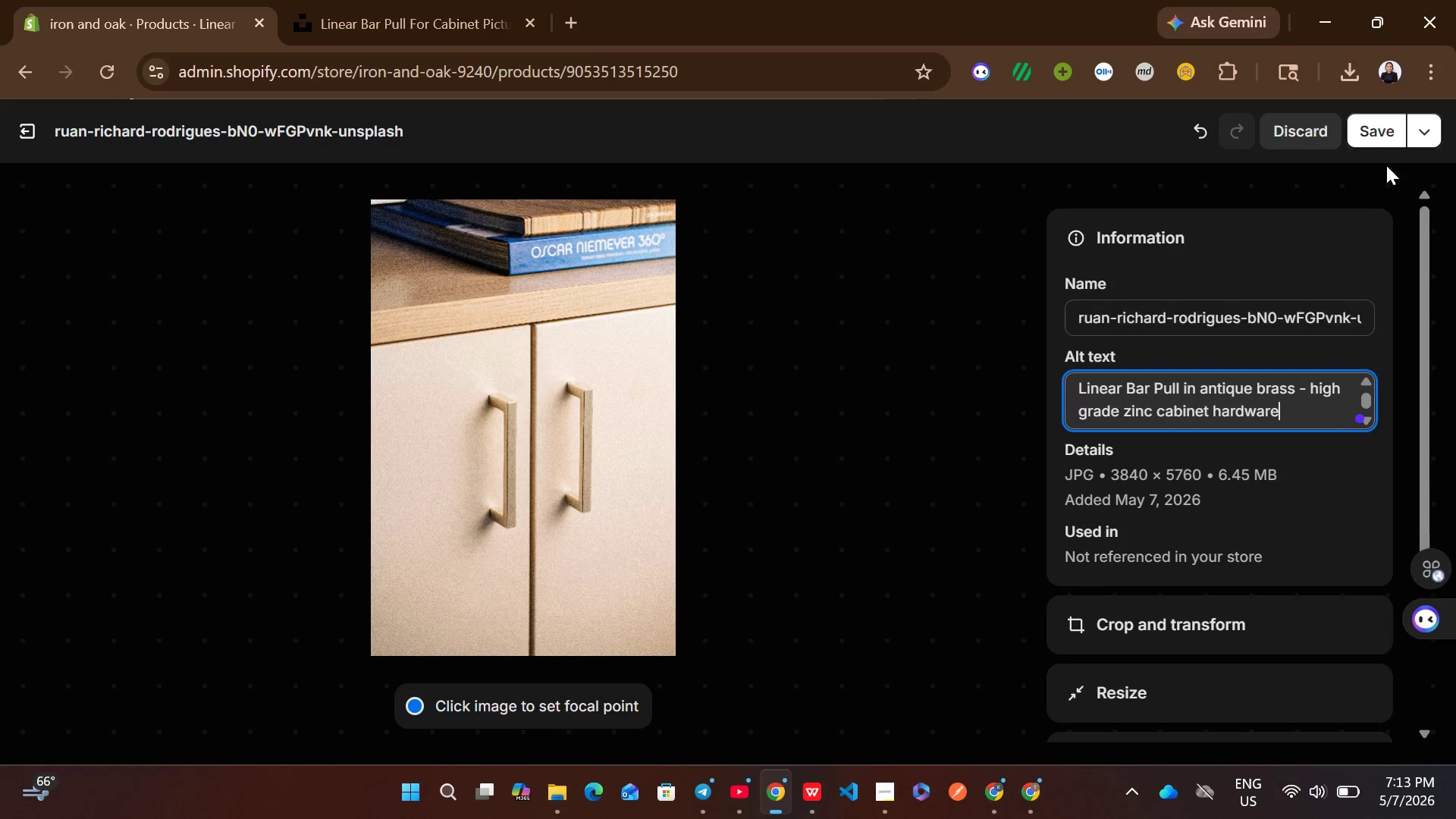 
left_click([1373, 130])
 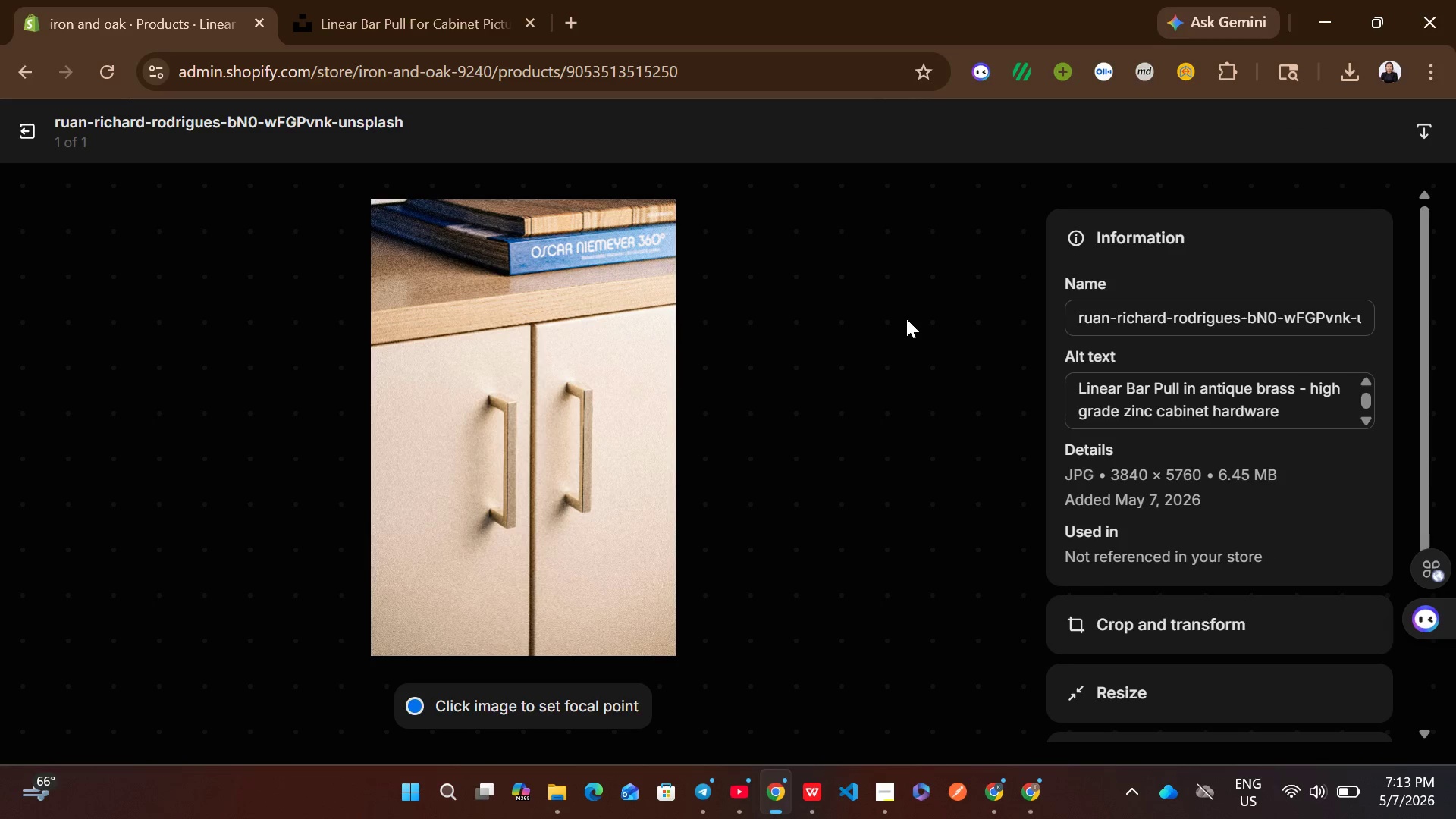 
wait(5.28)
 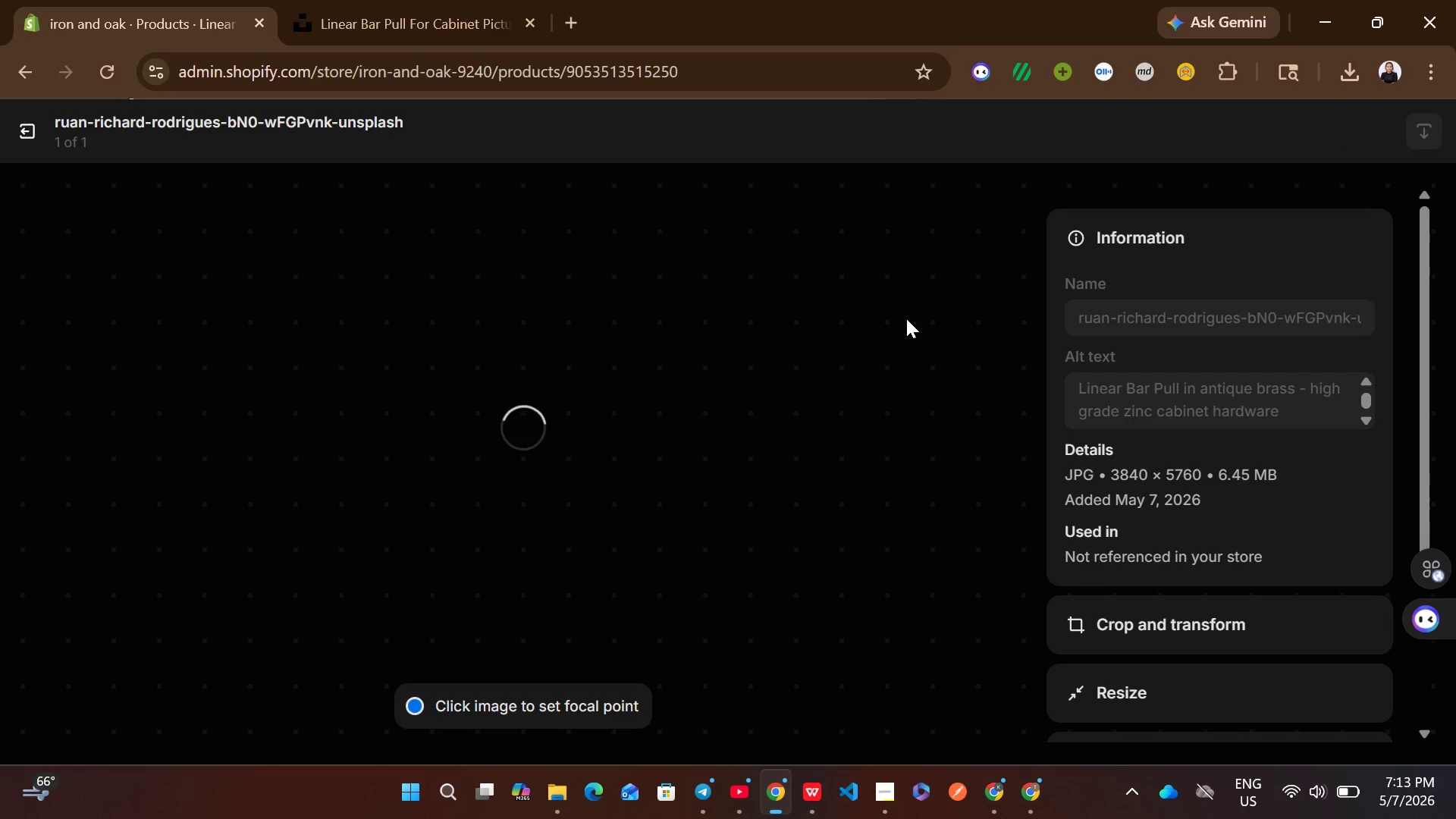 
left_click([17, 133])
 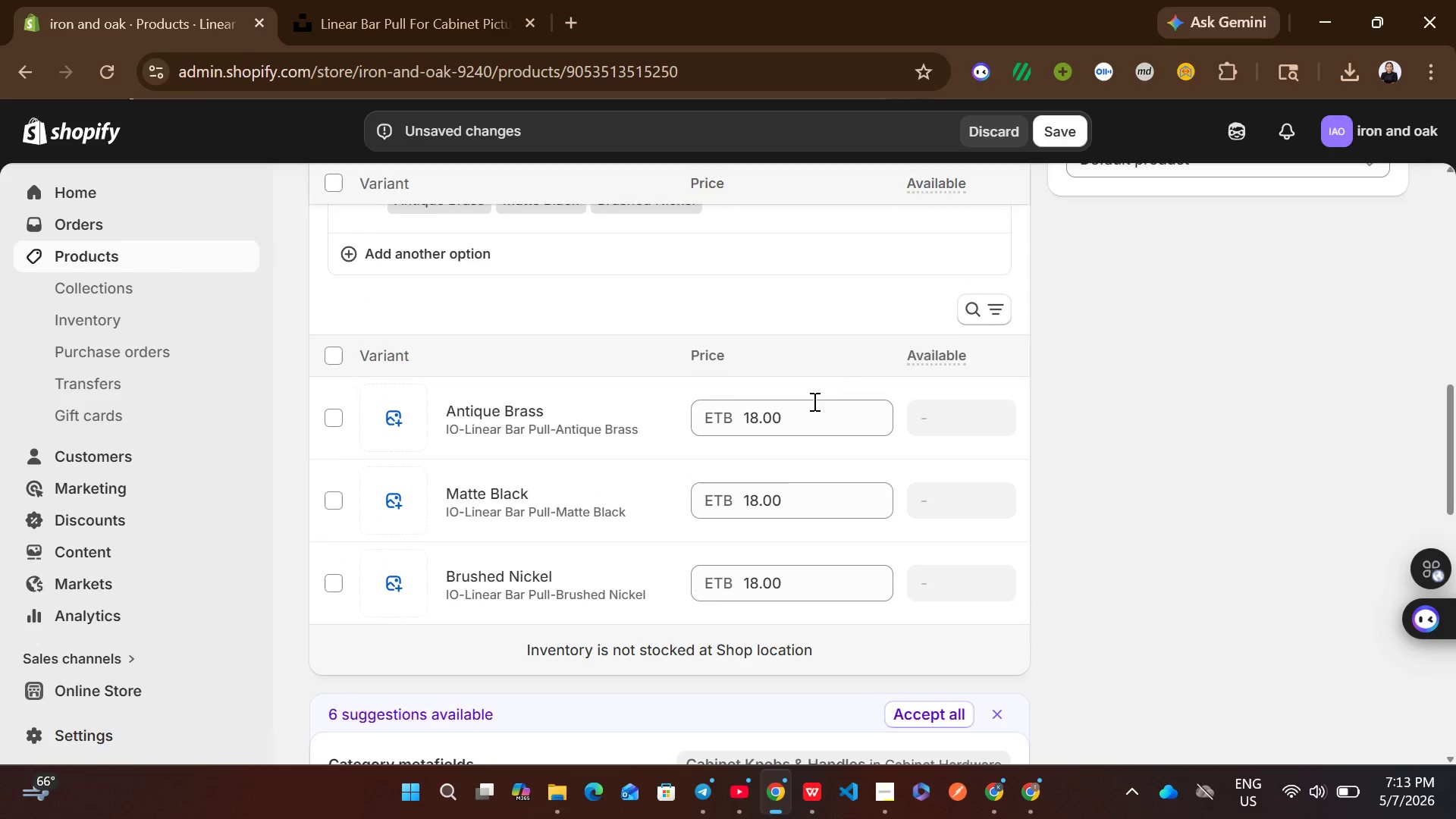 
left_click([1057, 116])
 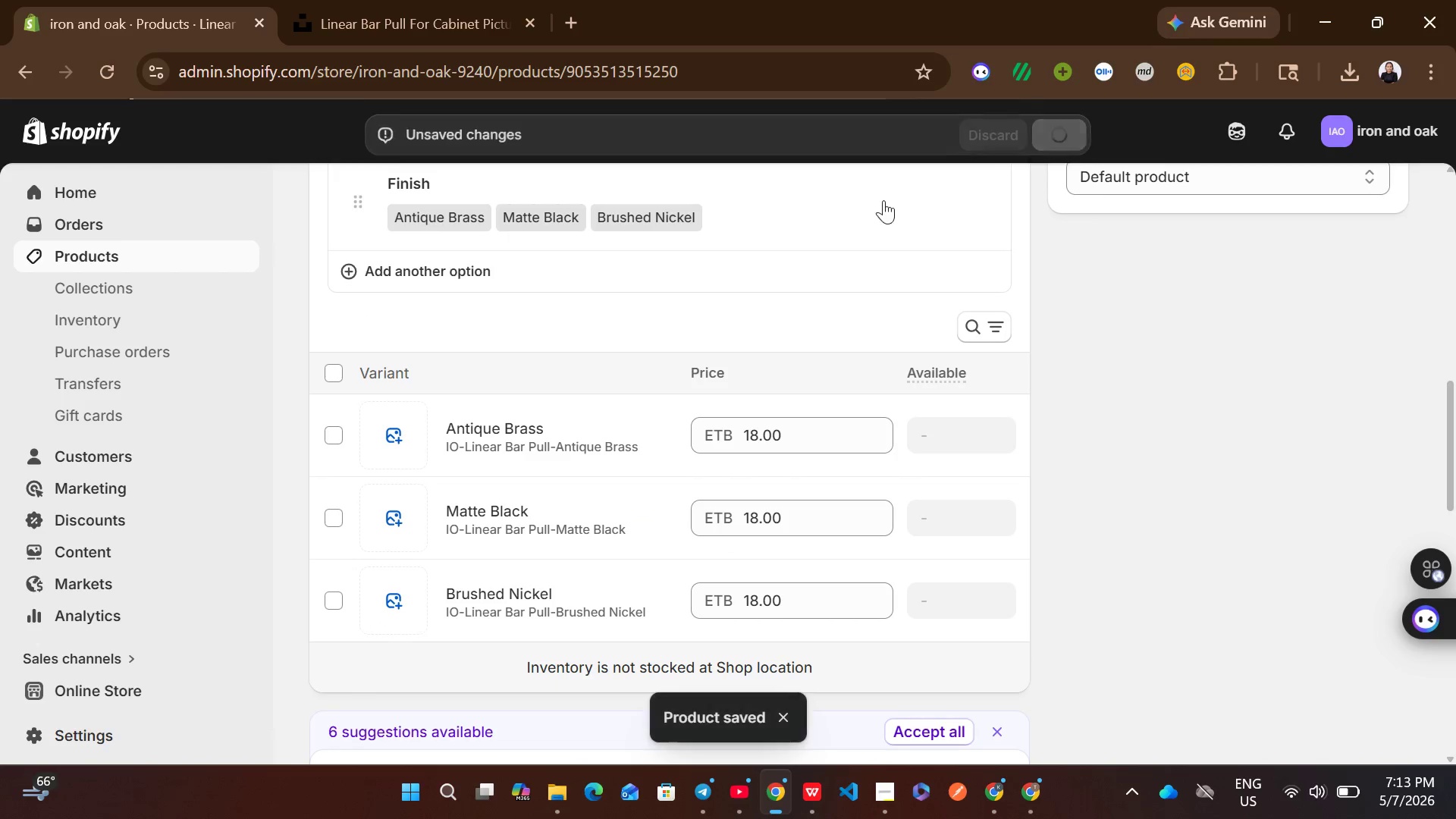 
wait(6.27)
 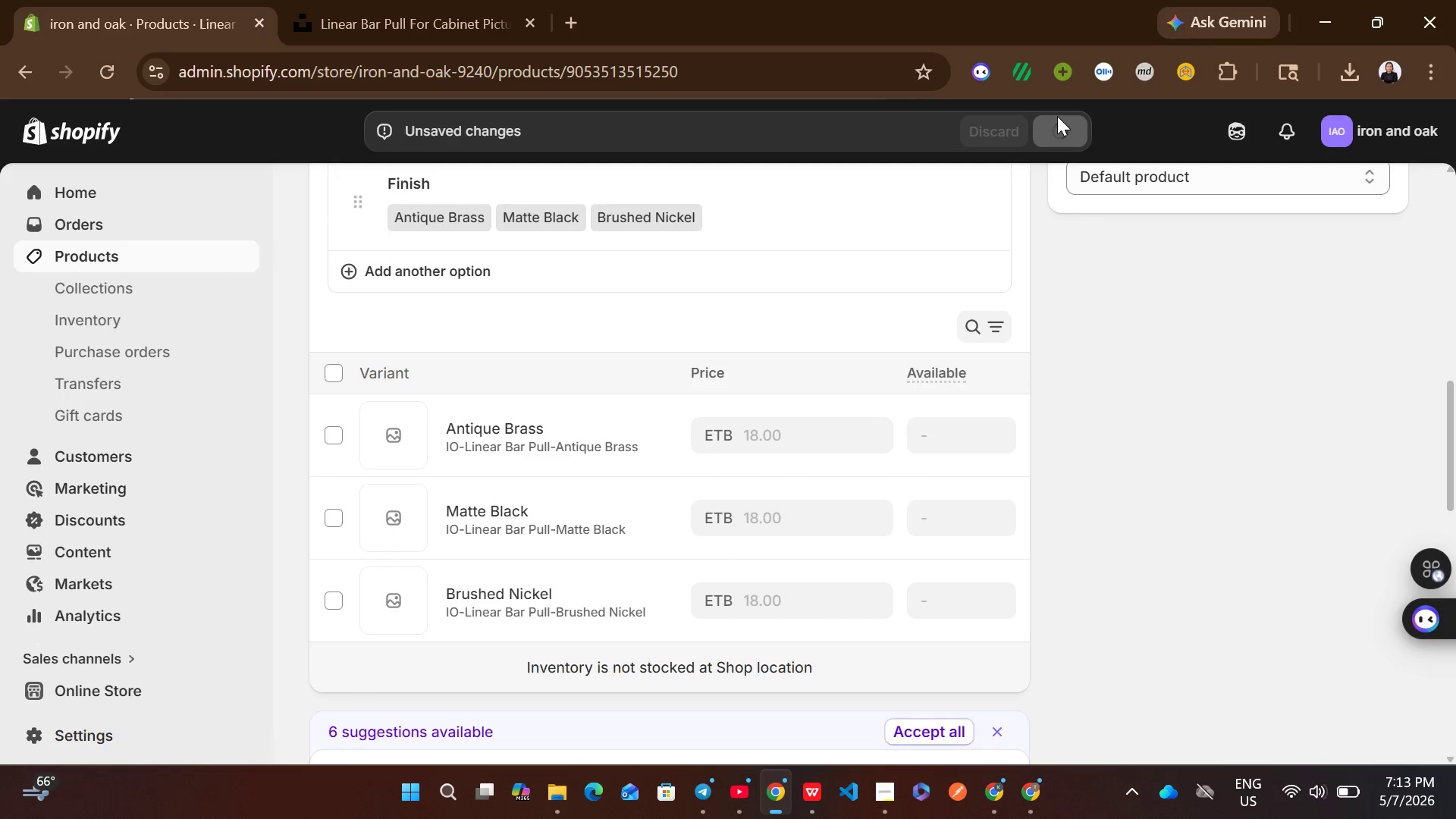 
left_click([336, 379])
 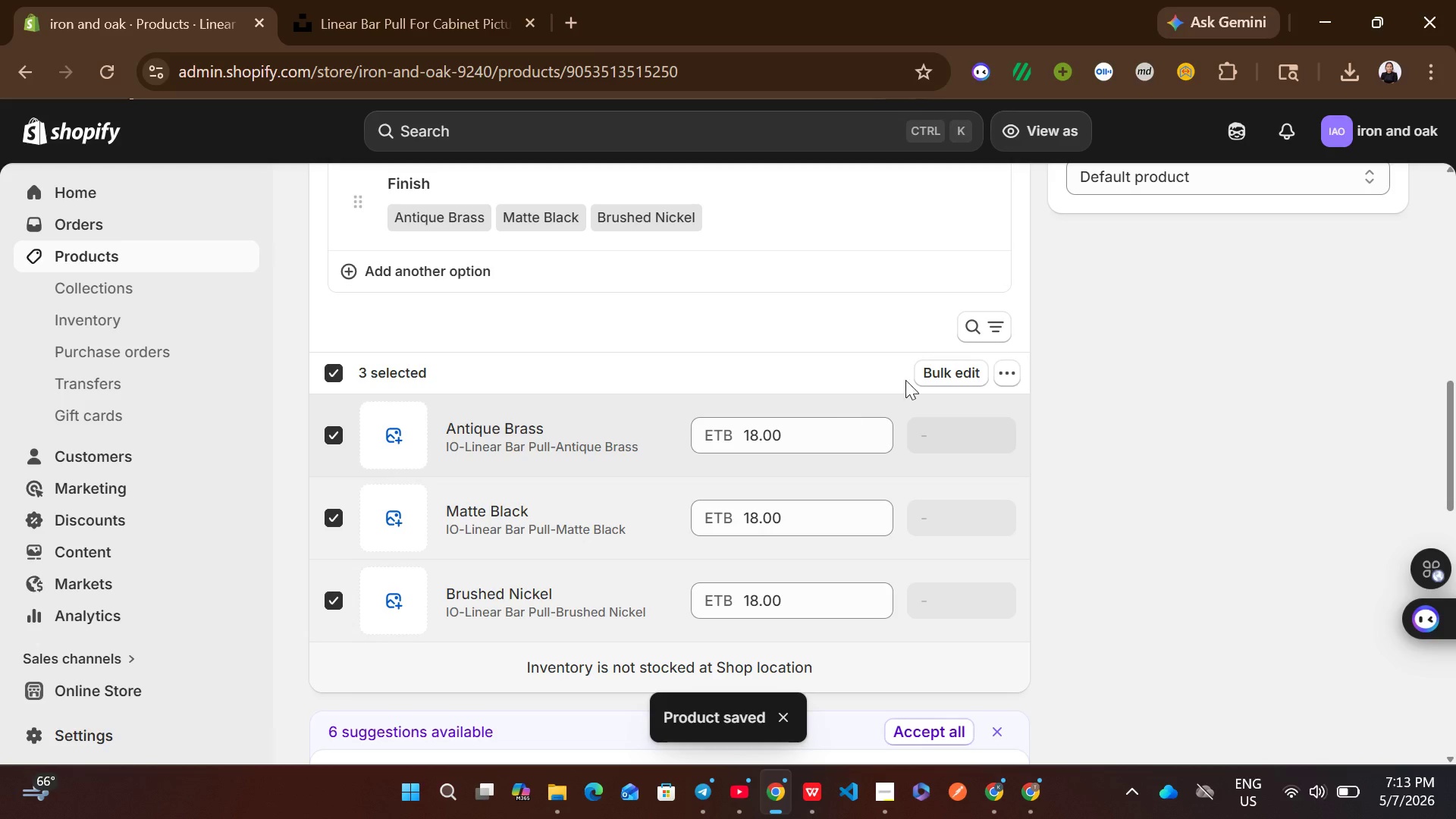 
left_click([956, 370])
 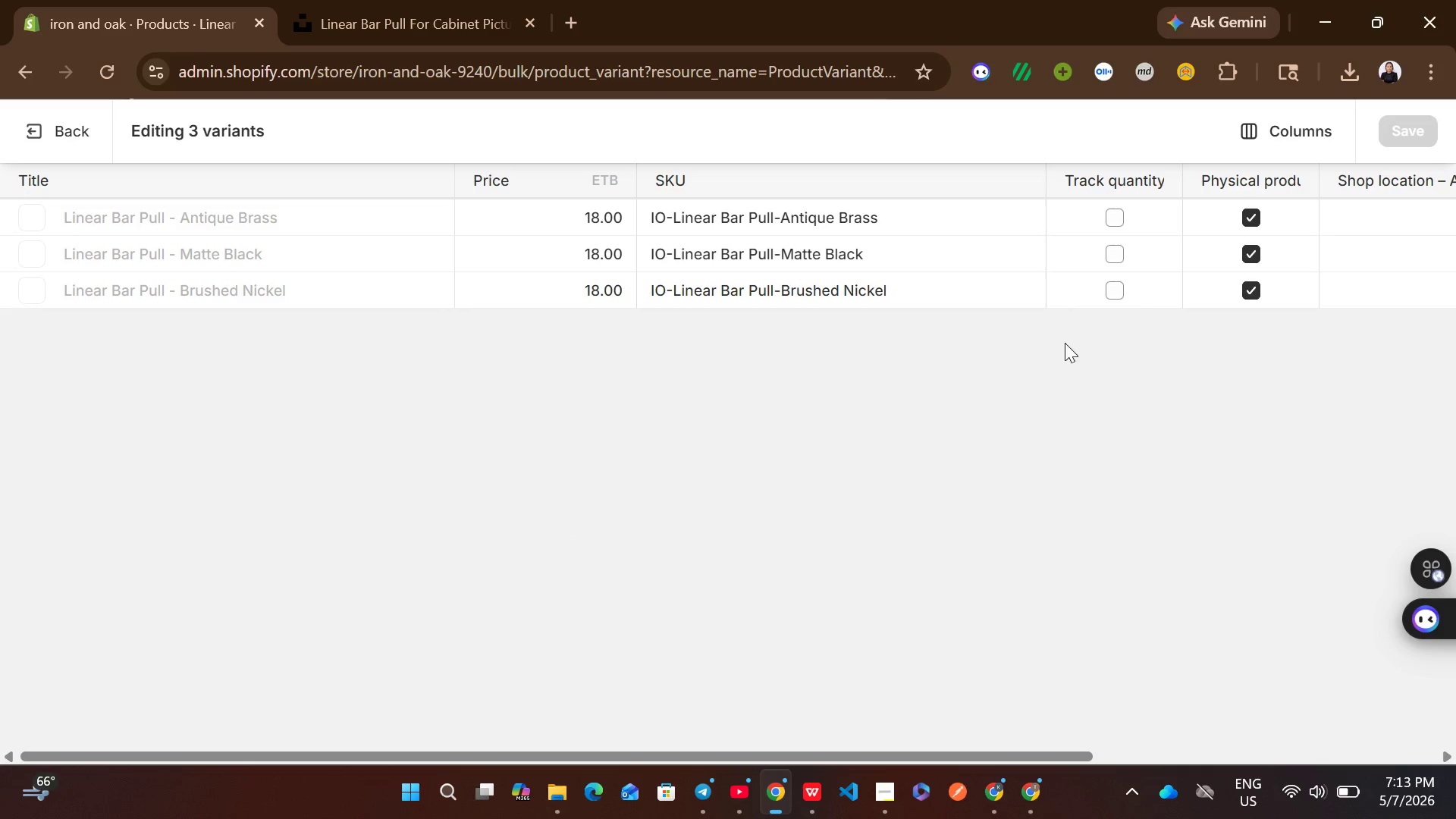 
left_click([1116, 214])
 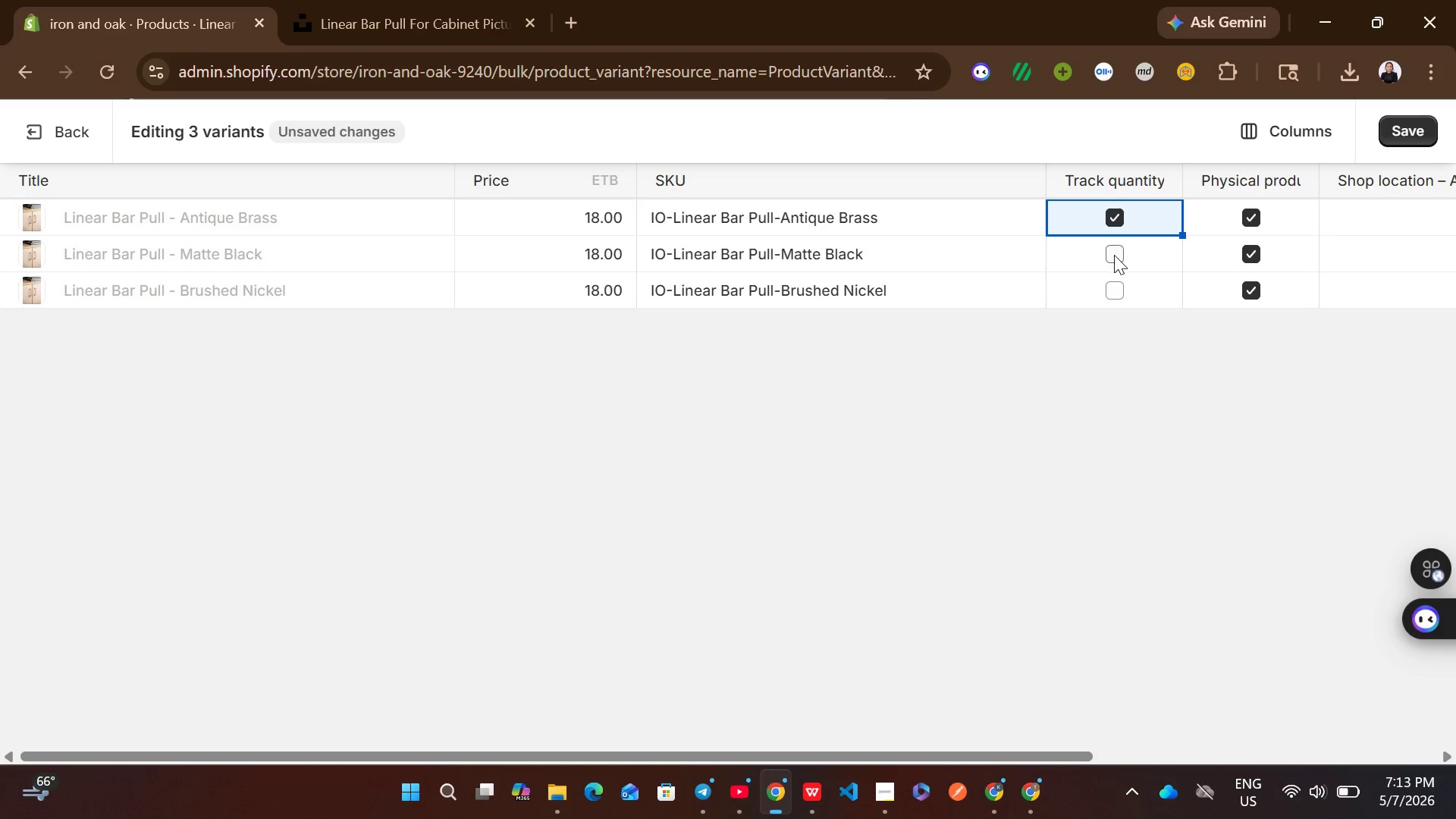 
left_click([1114, 255])
 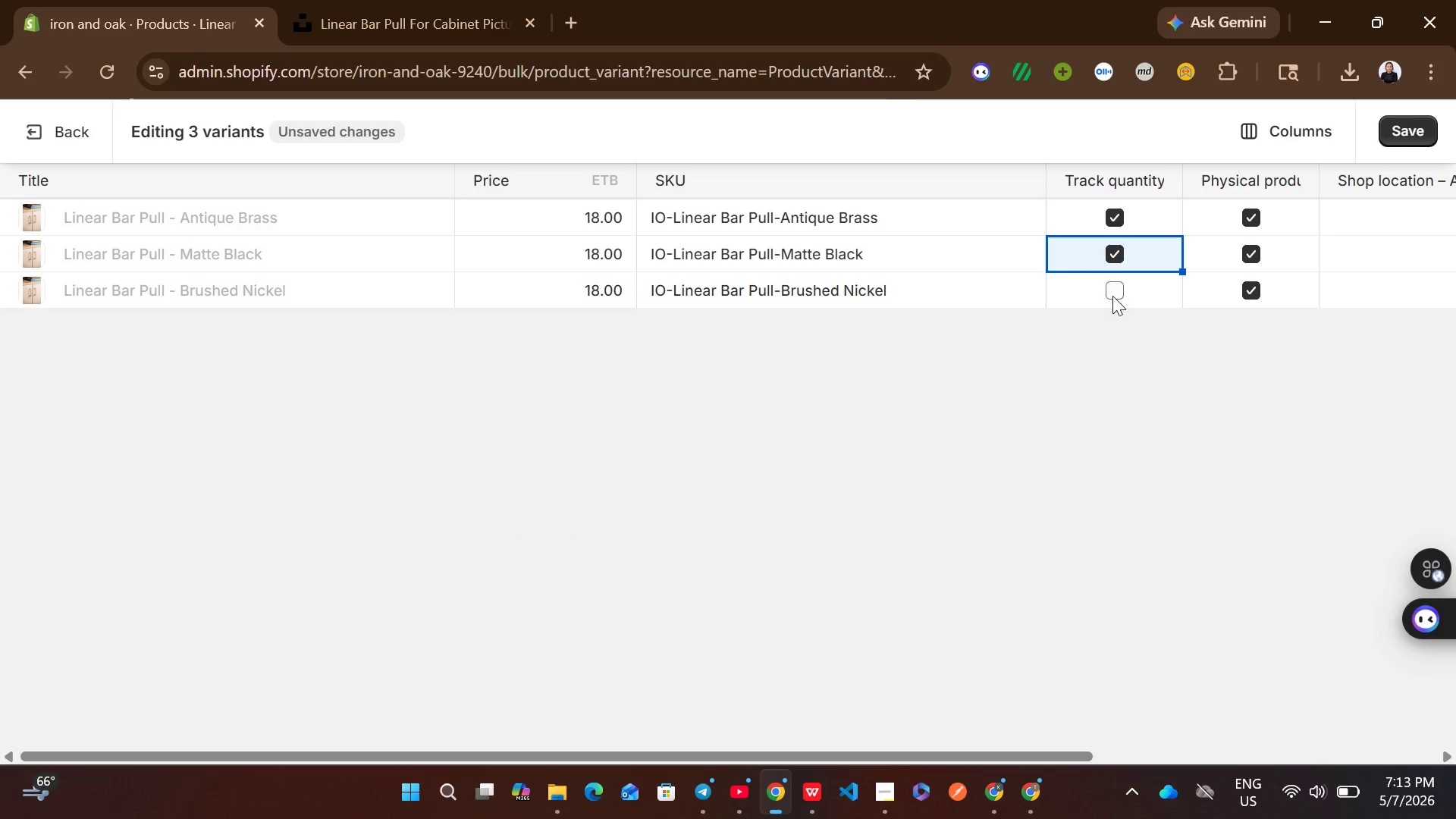 
left_click([1112, 296])
 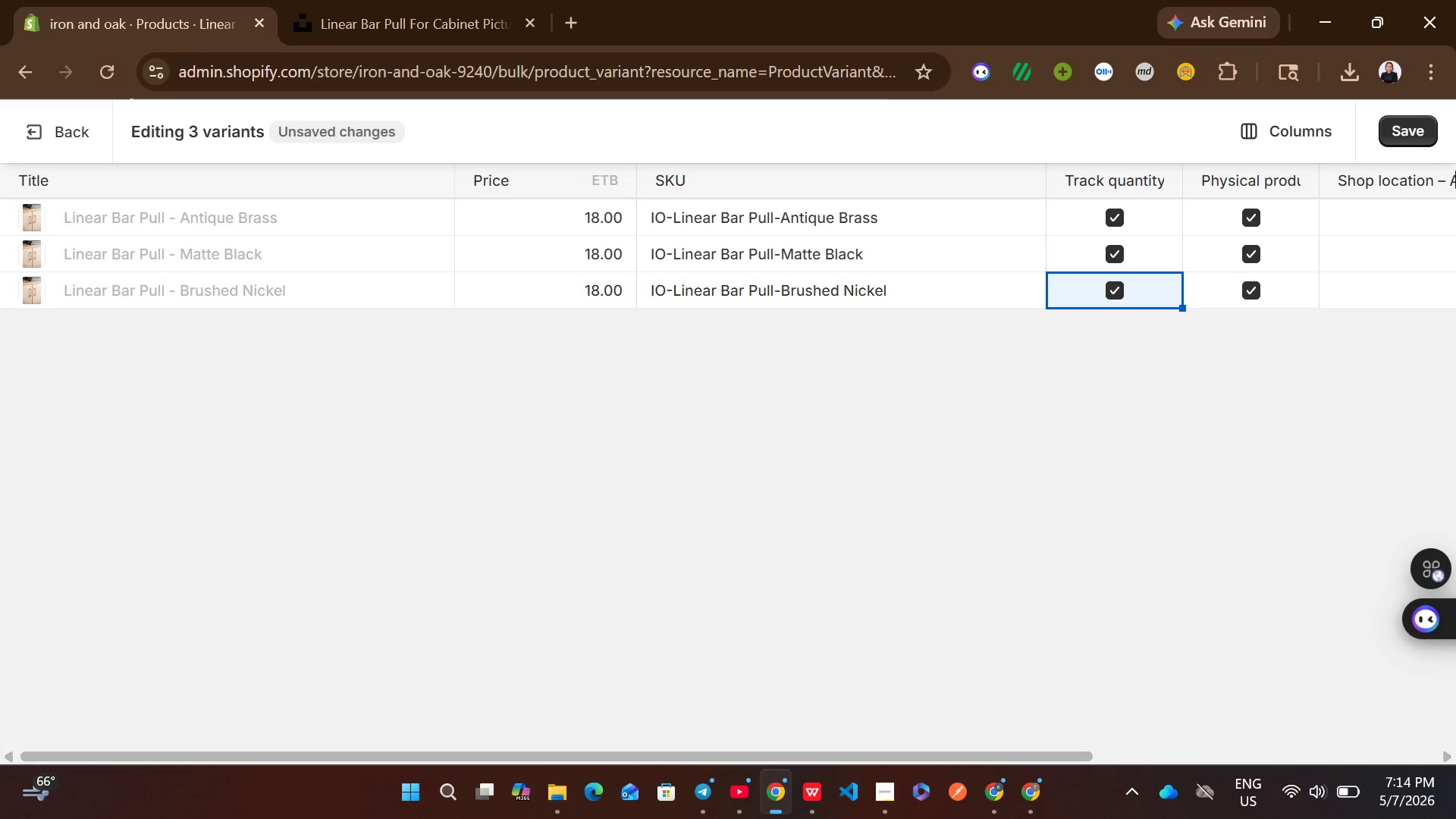 
left_click([1407, 132])
 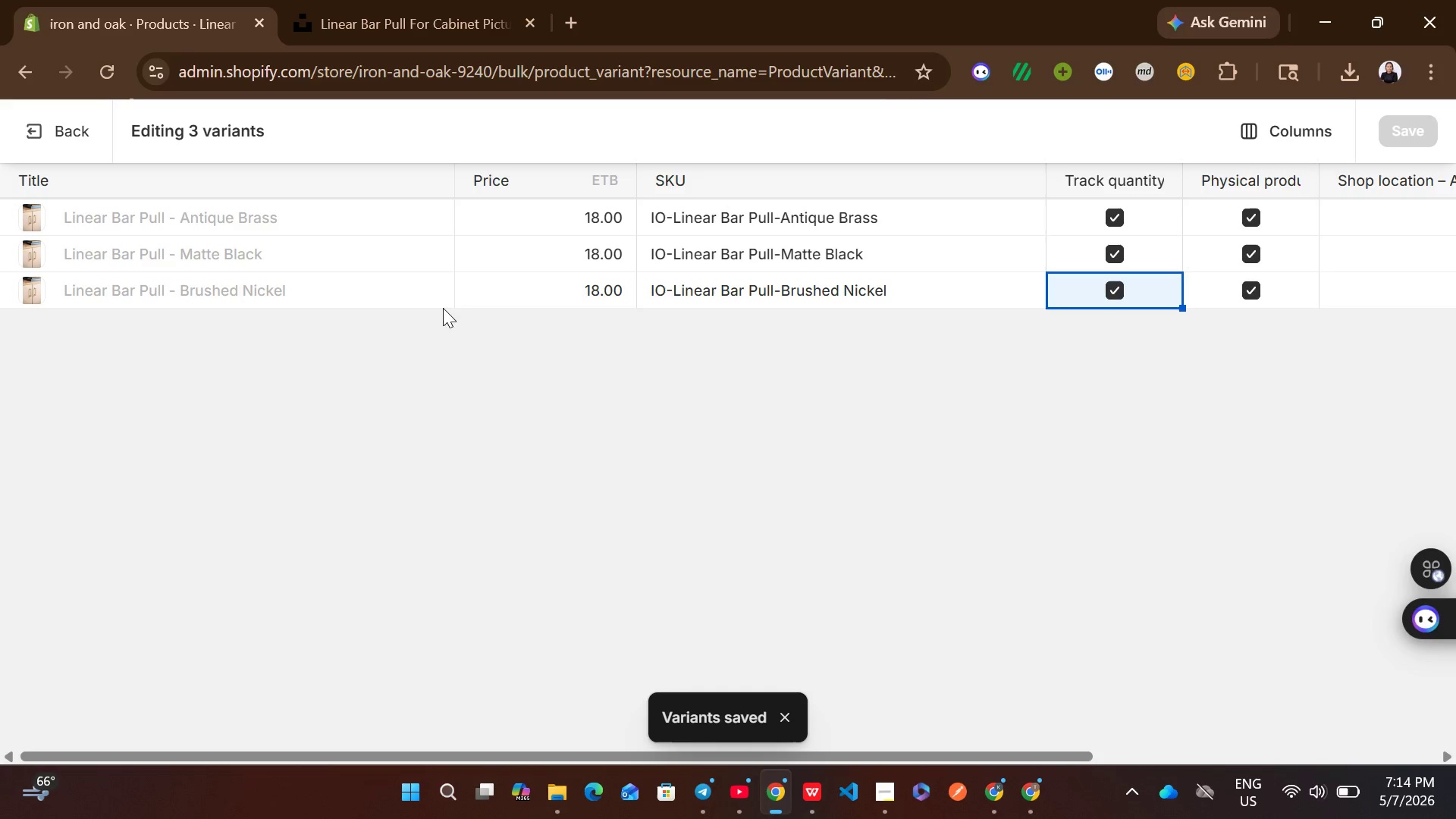 
left_click([55, 114])
 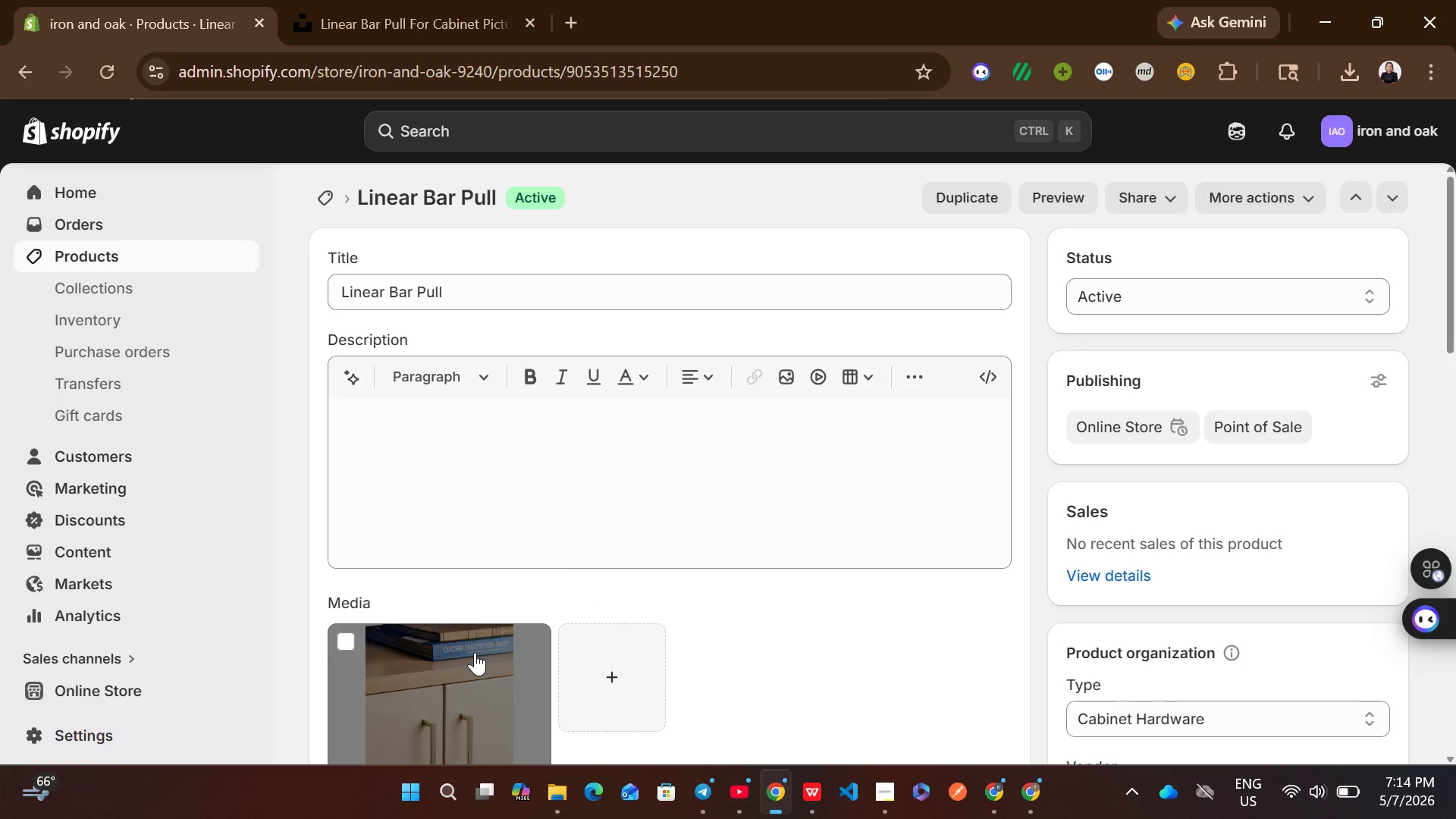 
wait(7.89)
 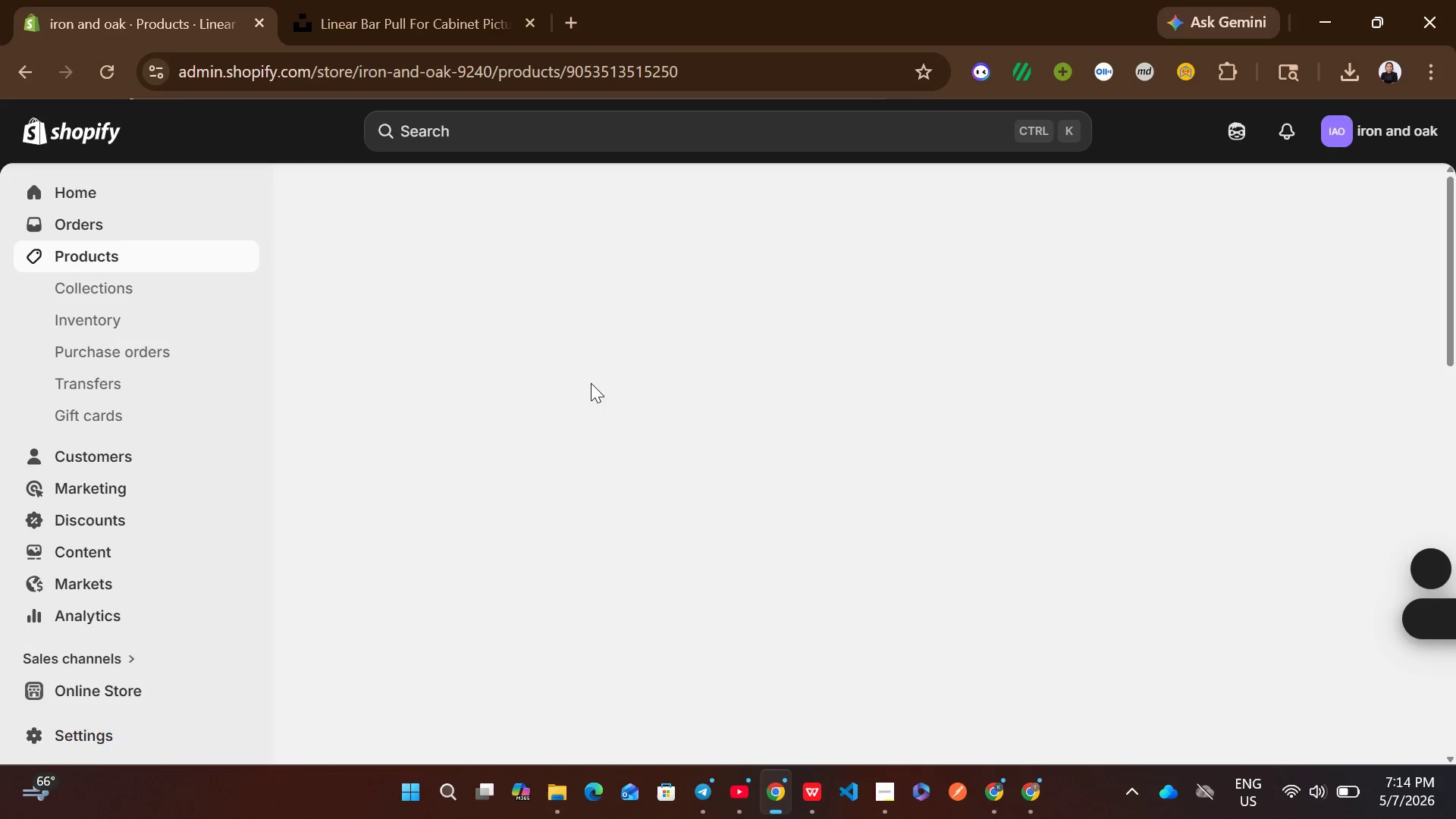 
left_click([930, 582])
 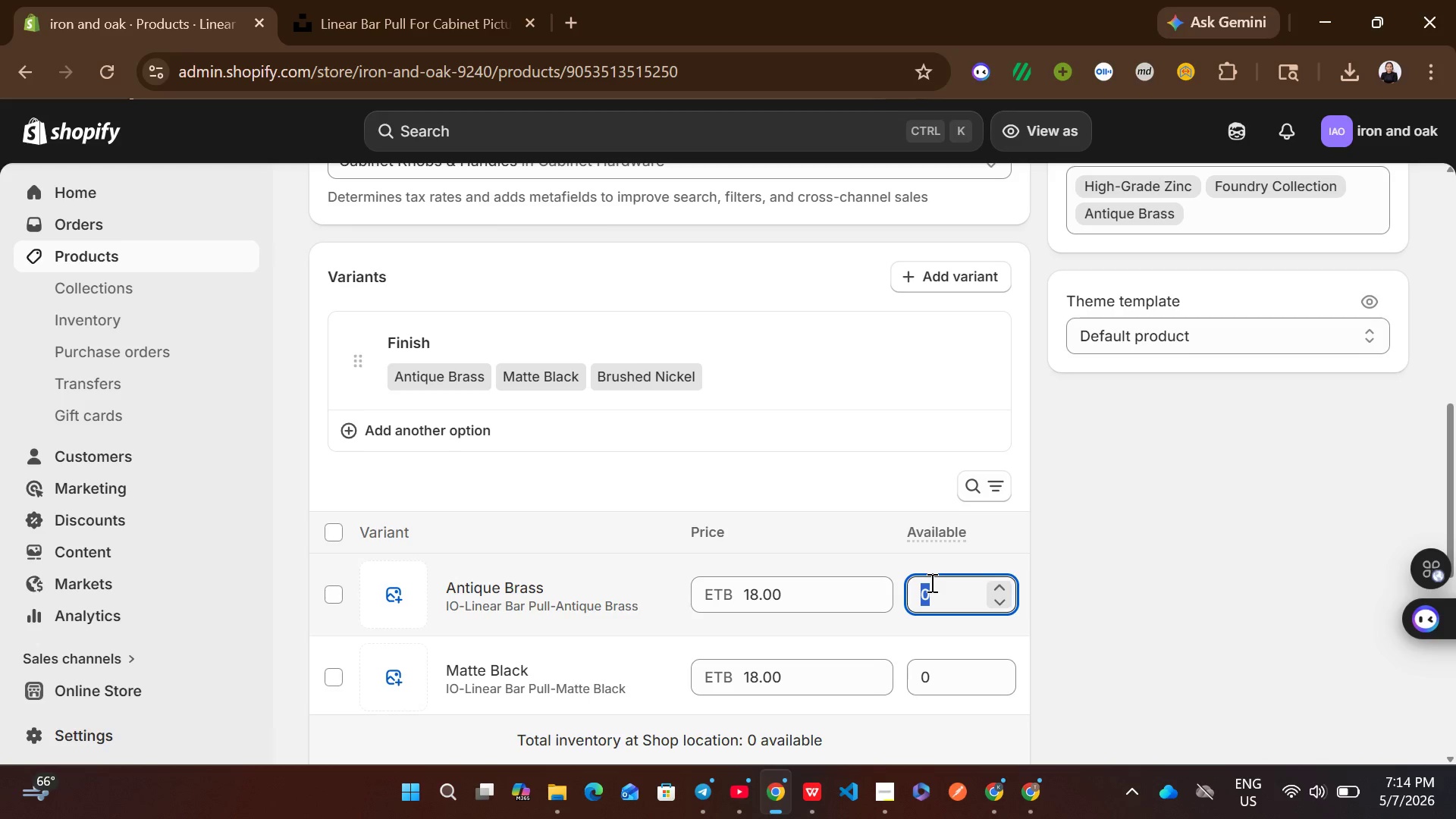 
type(100)
 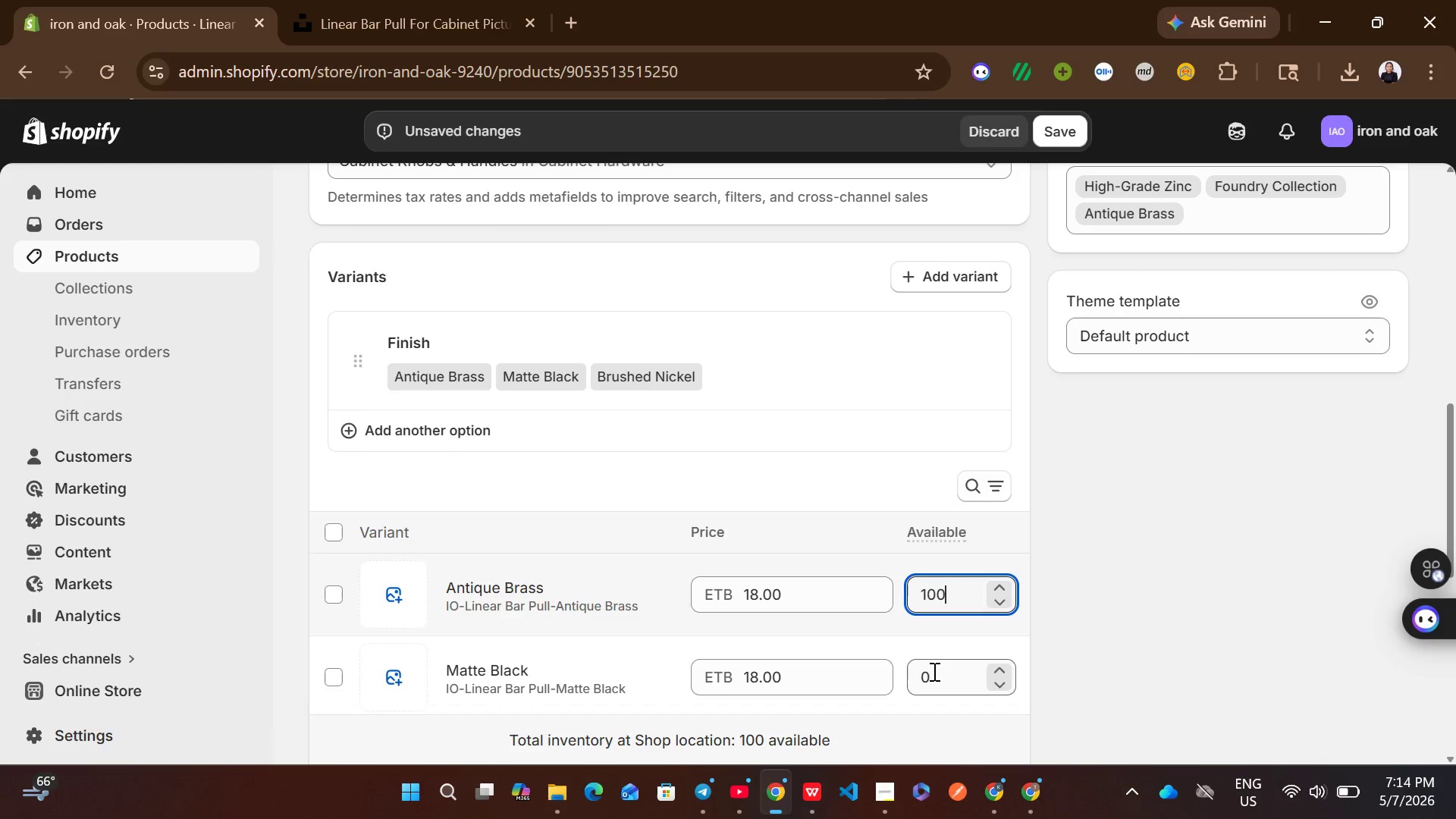 
left_click([933, 673])
 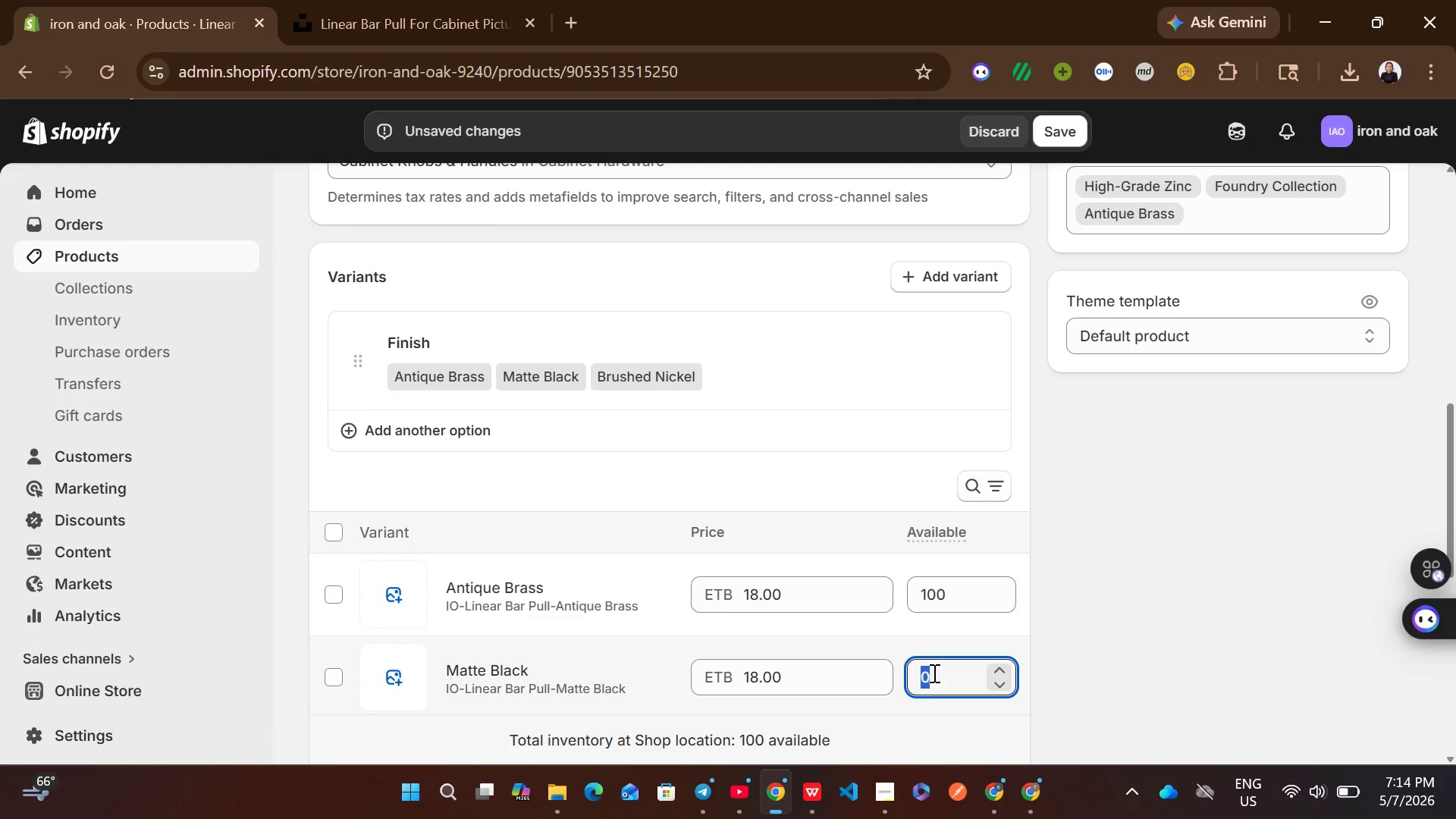 
type(100)
 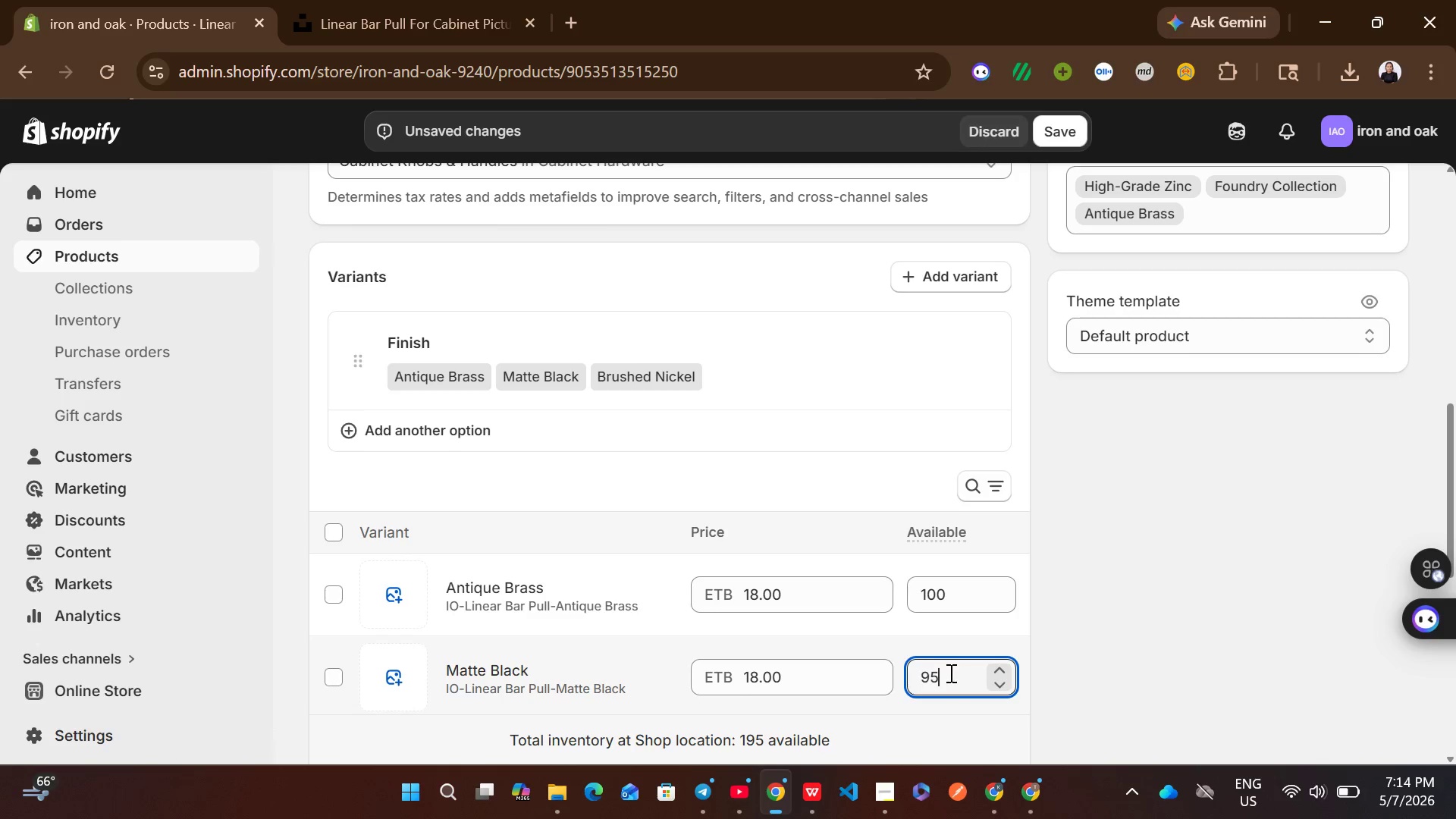 
key(Backspace)
key(Backspace)
type(100)
 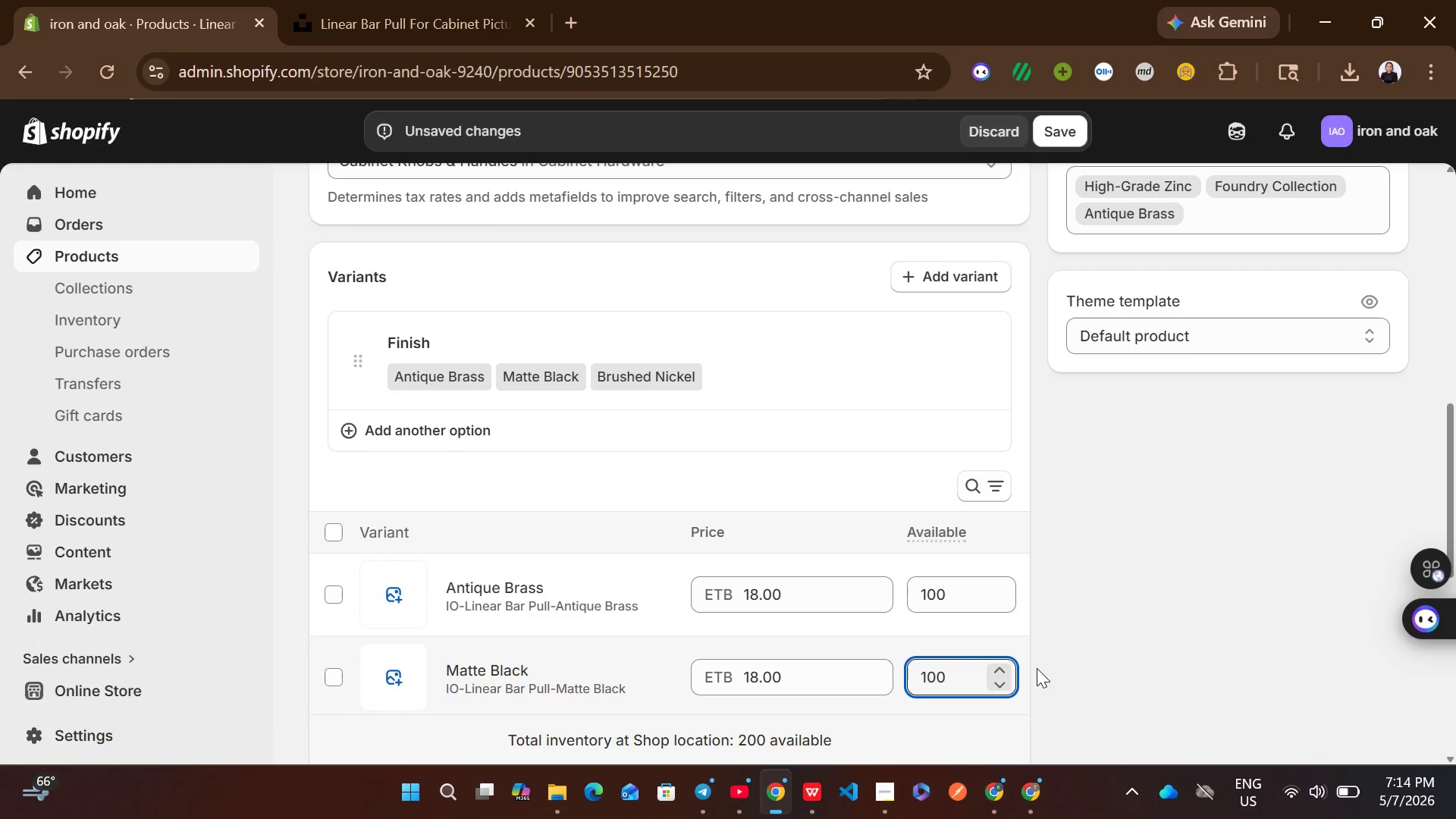 
left_click([1037, 668])
 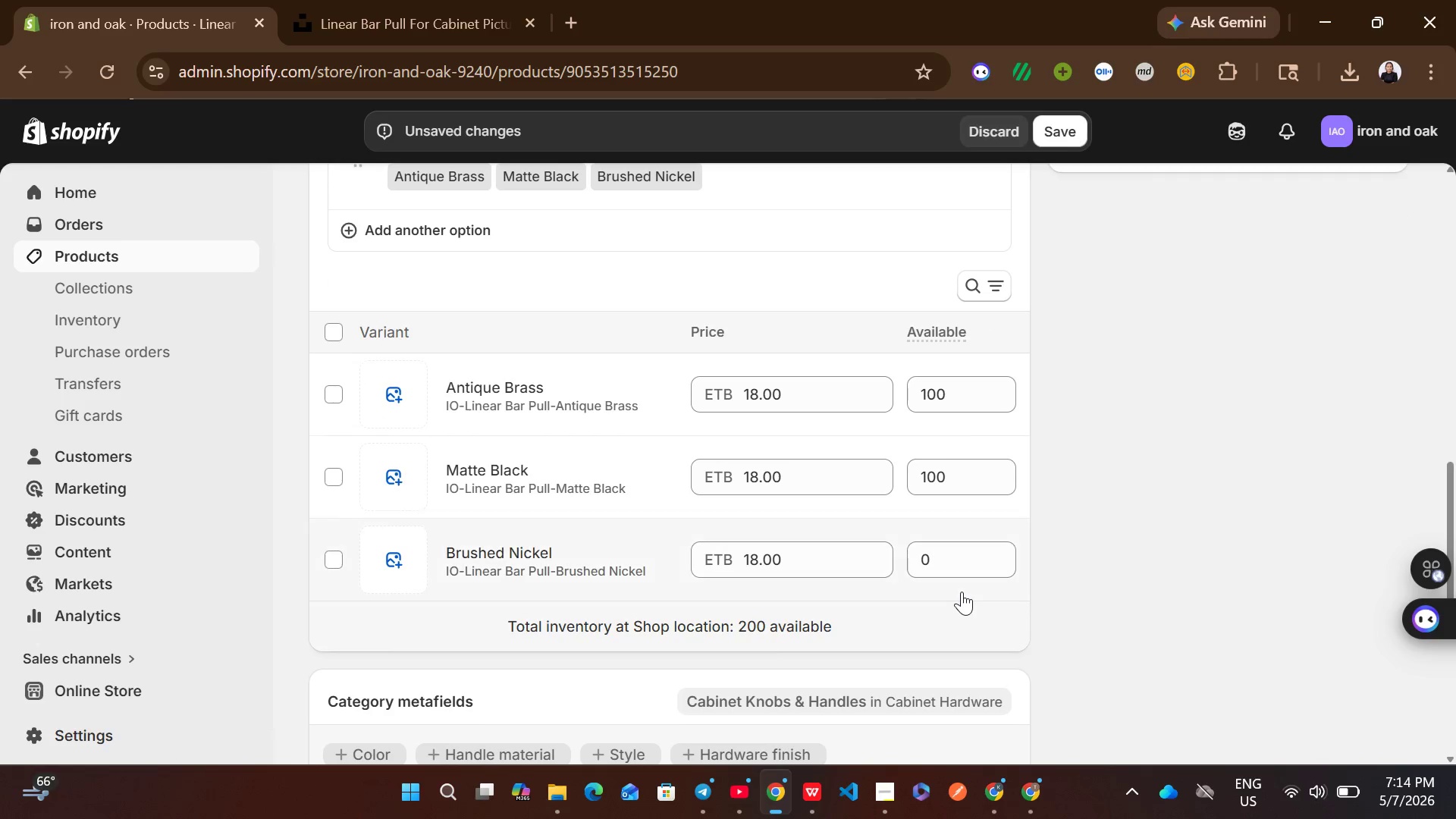 
left_click([943, 566])
 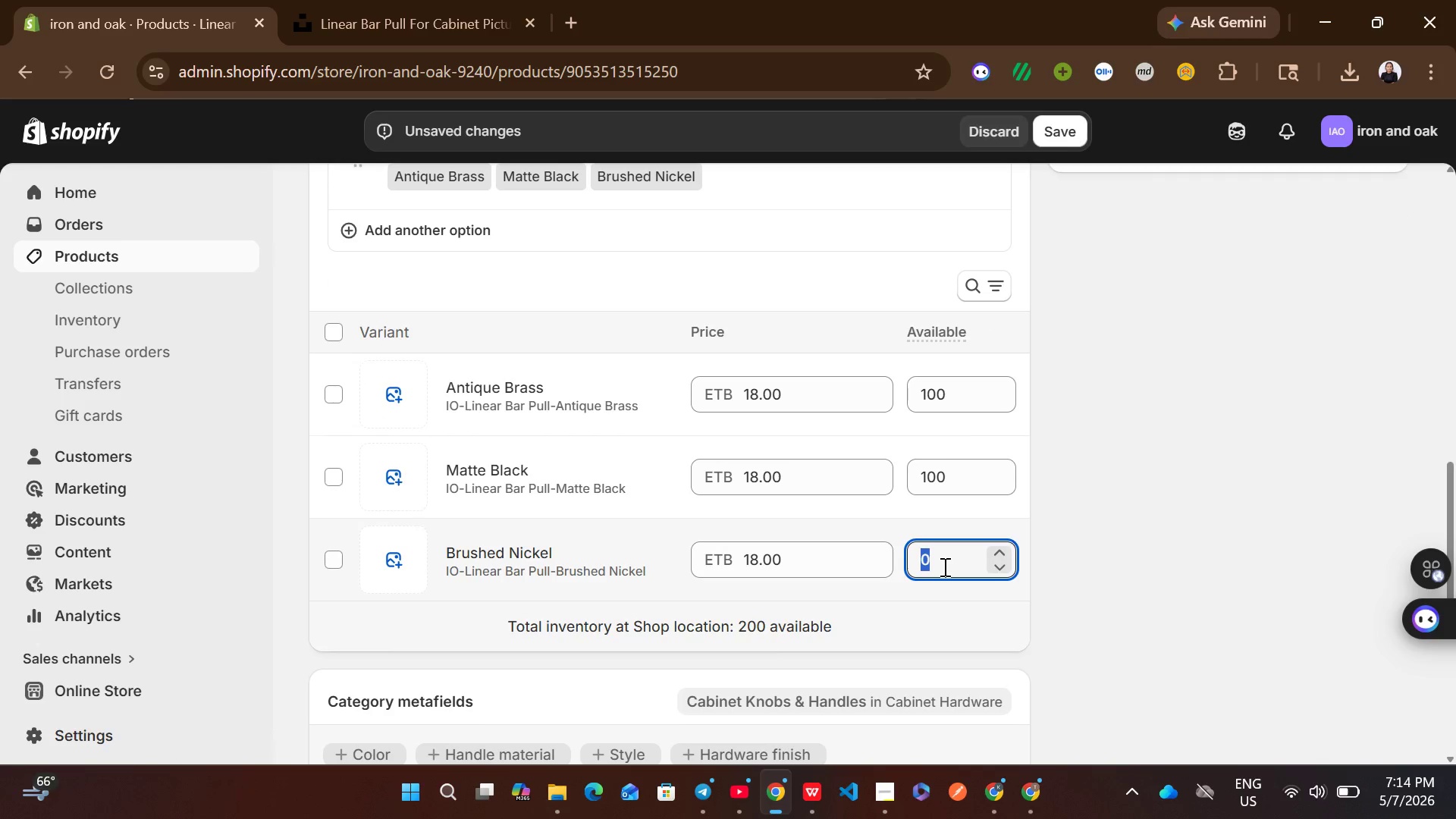 
type(19)
key(Backspace)
type(00)
 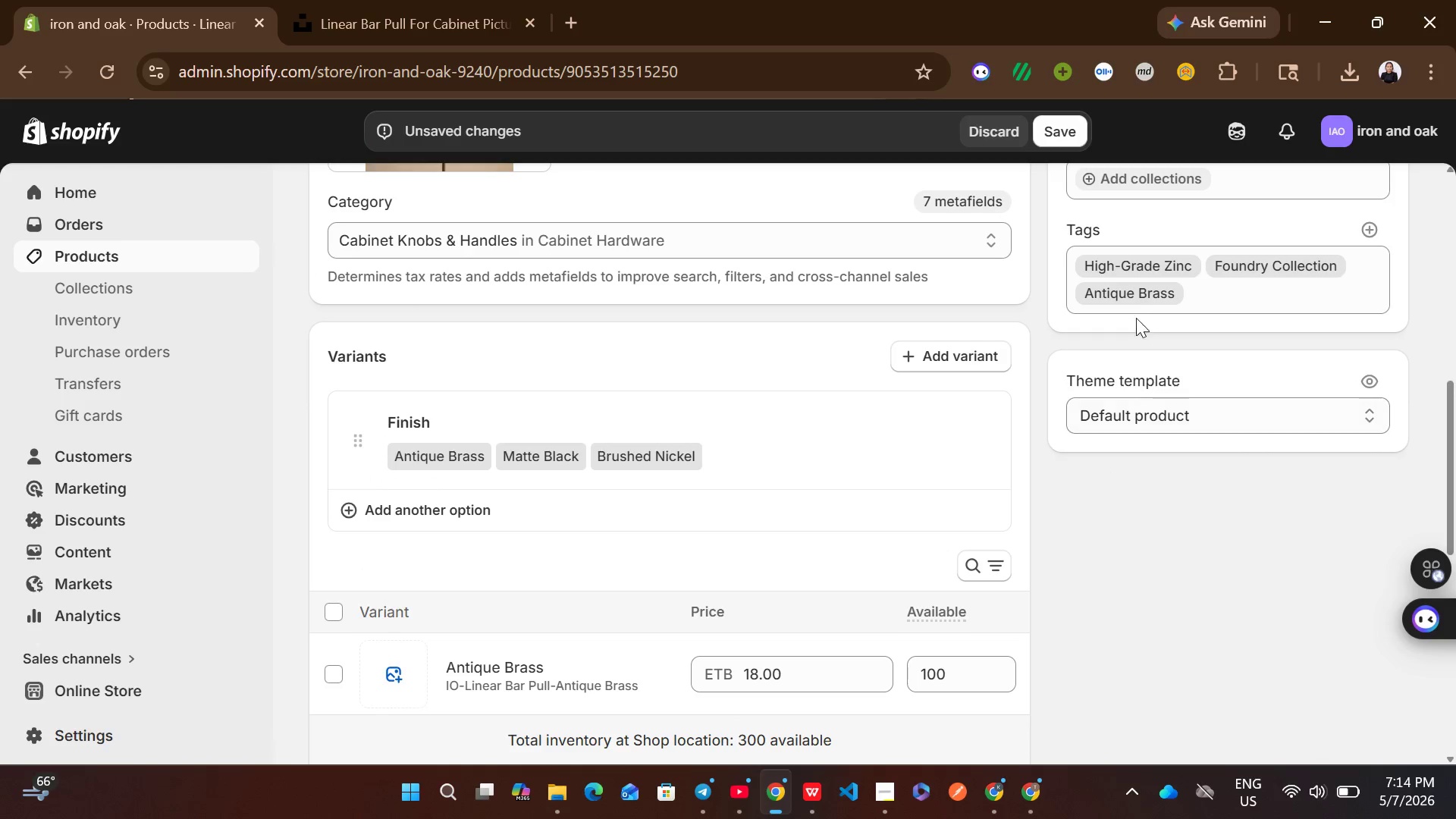 
left_click([1056, 134])
 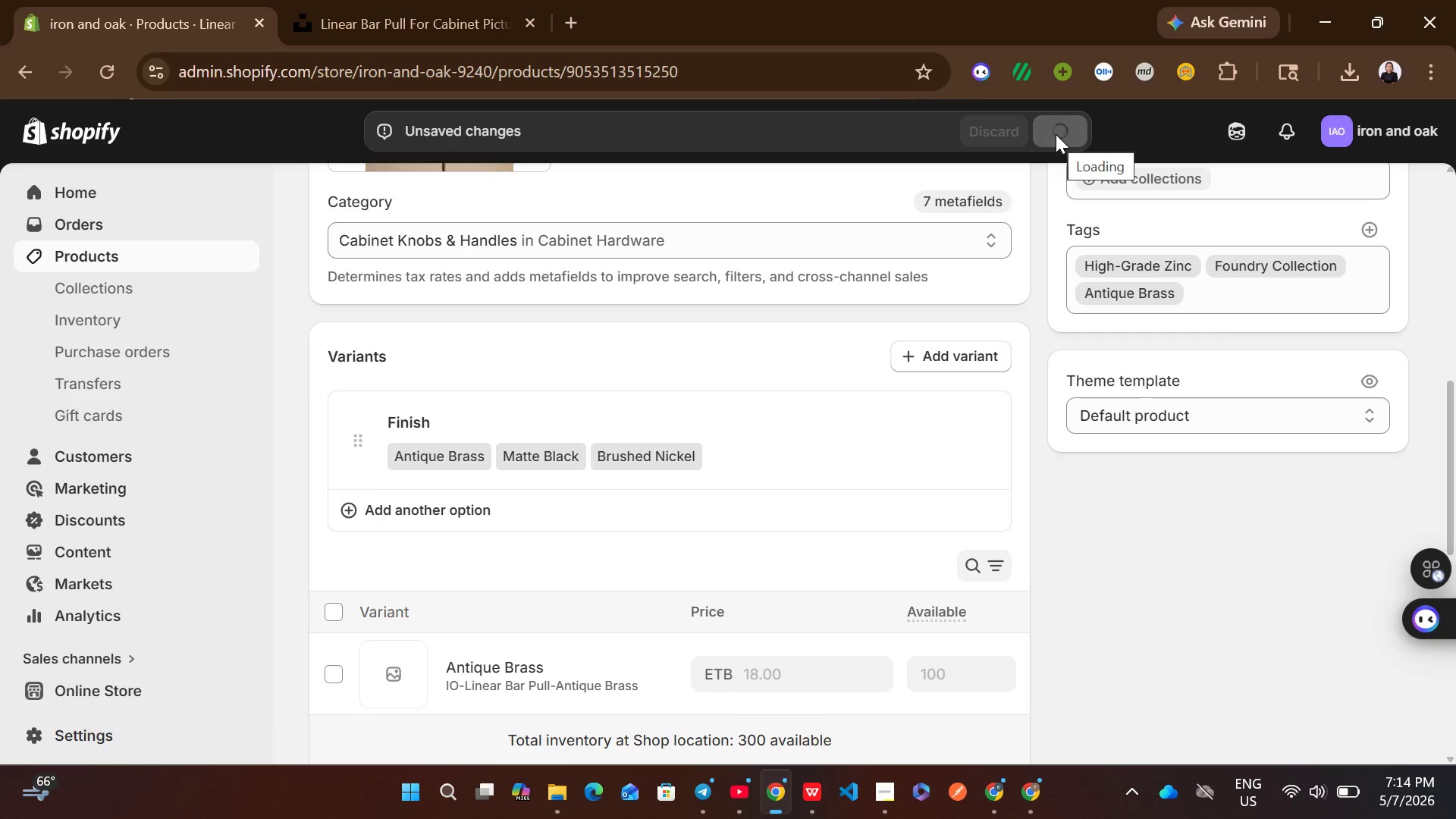 
key(Shift+F10)
 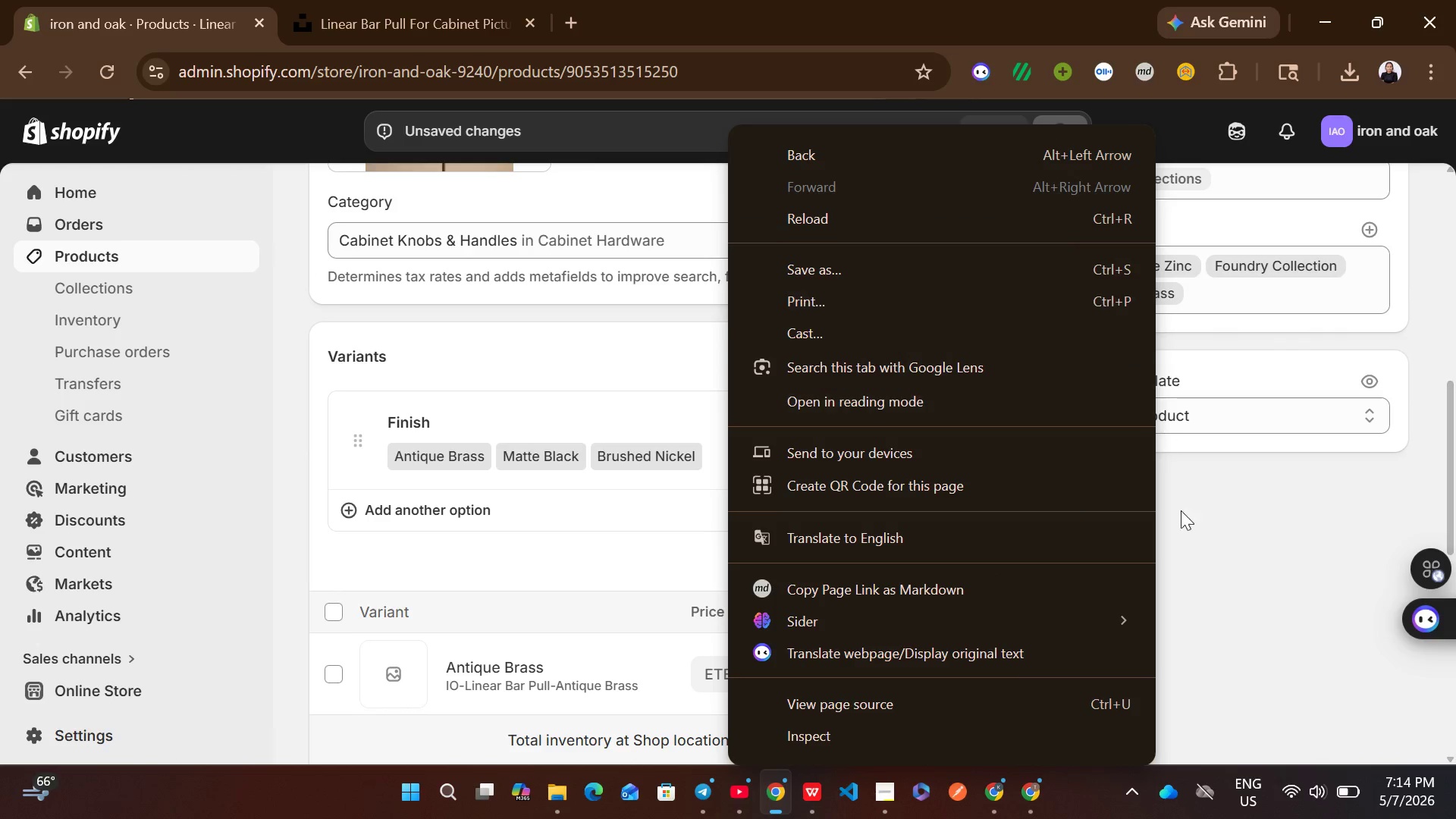 
left_click([1193, 556])
 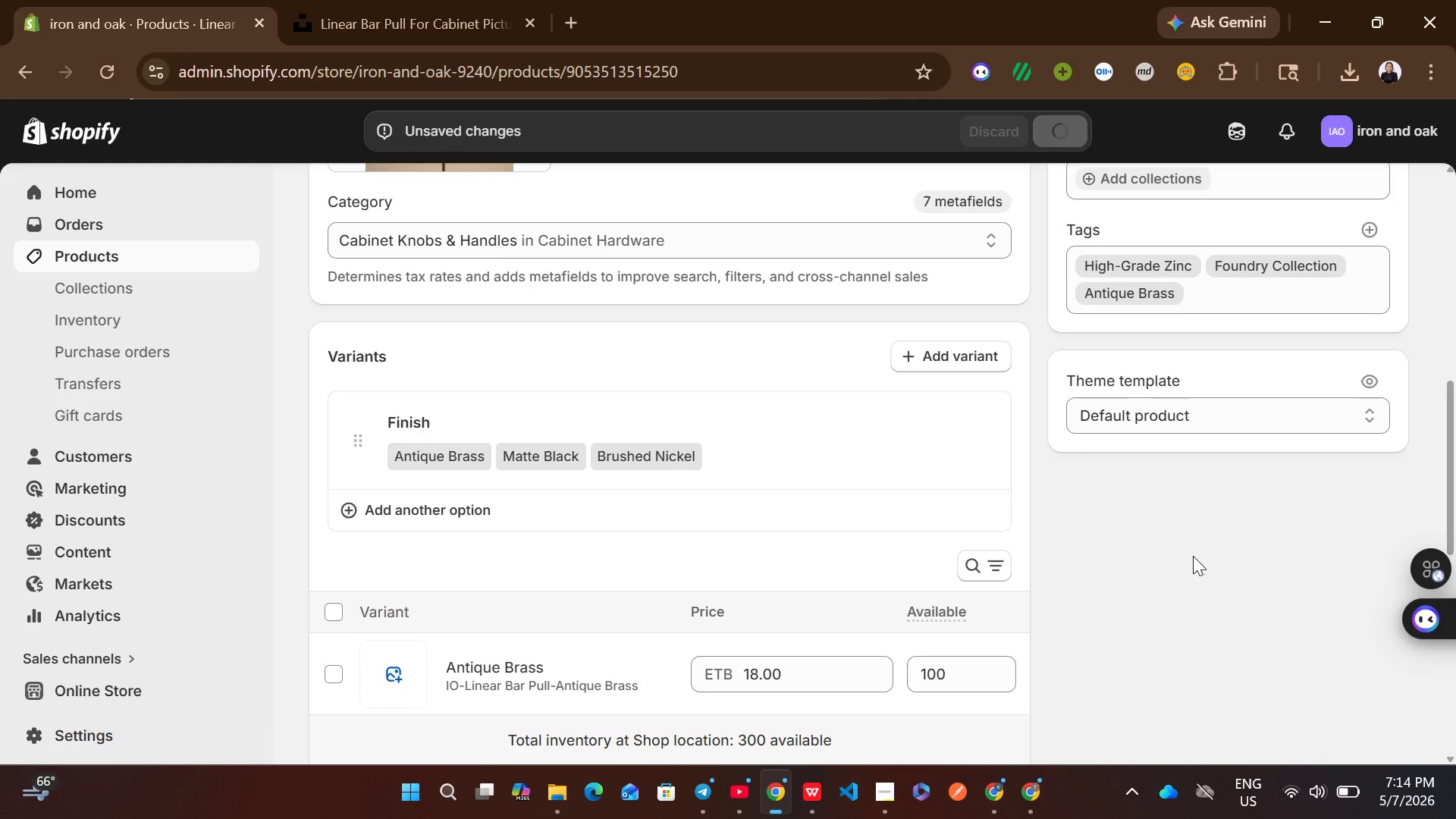 
left_click([1193, 556])
 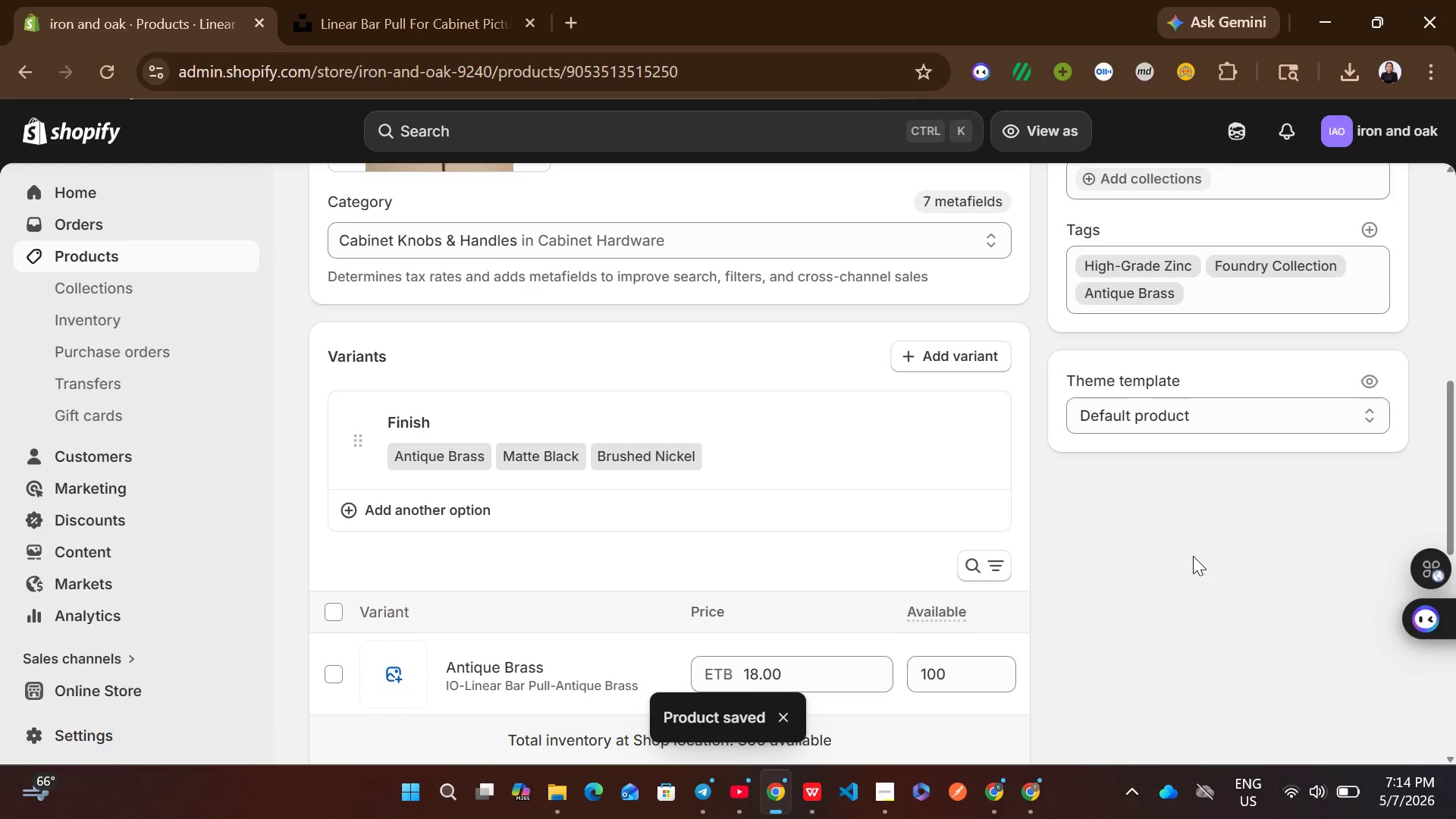 
key(NumLock)
 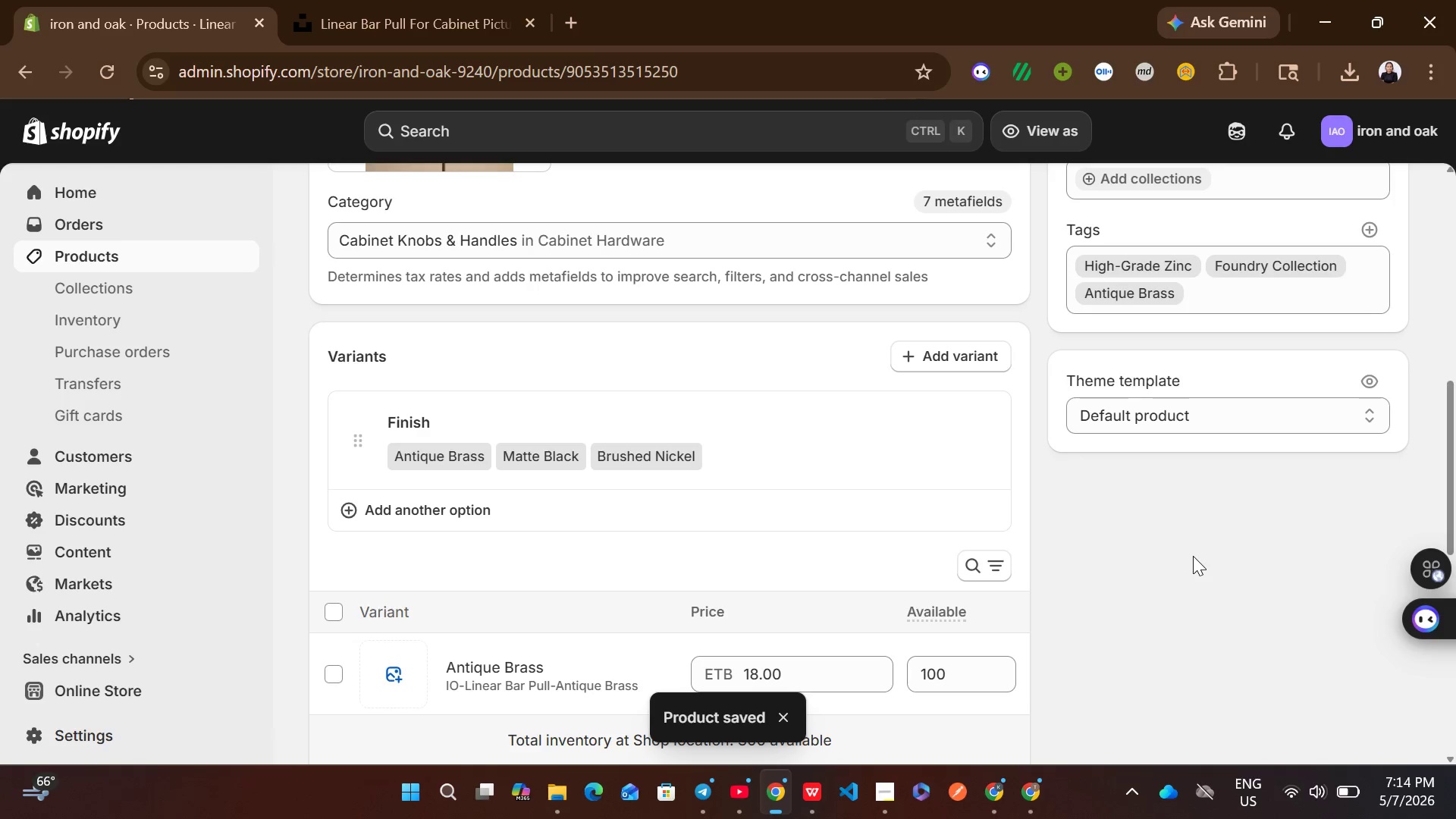 
key(Shift+ShiftLeft)
 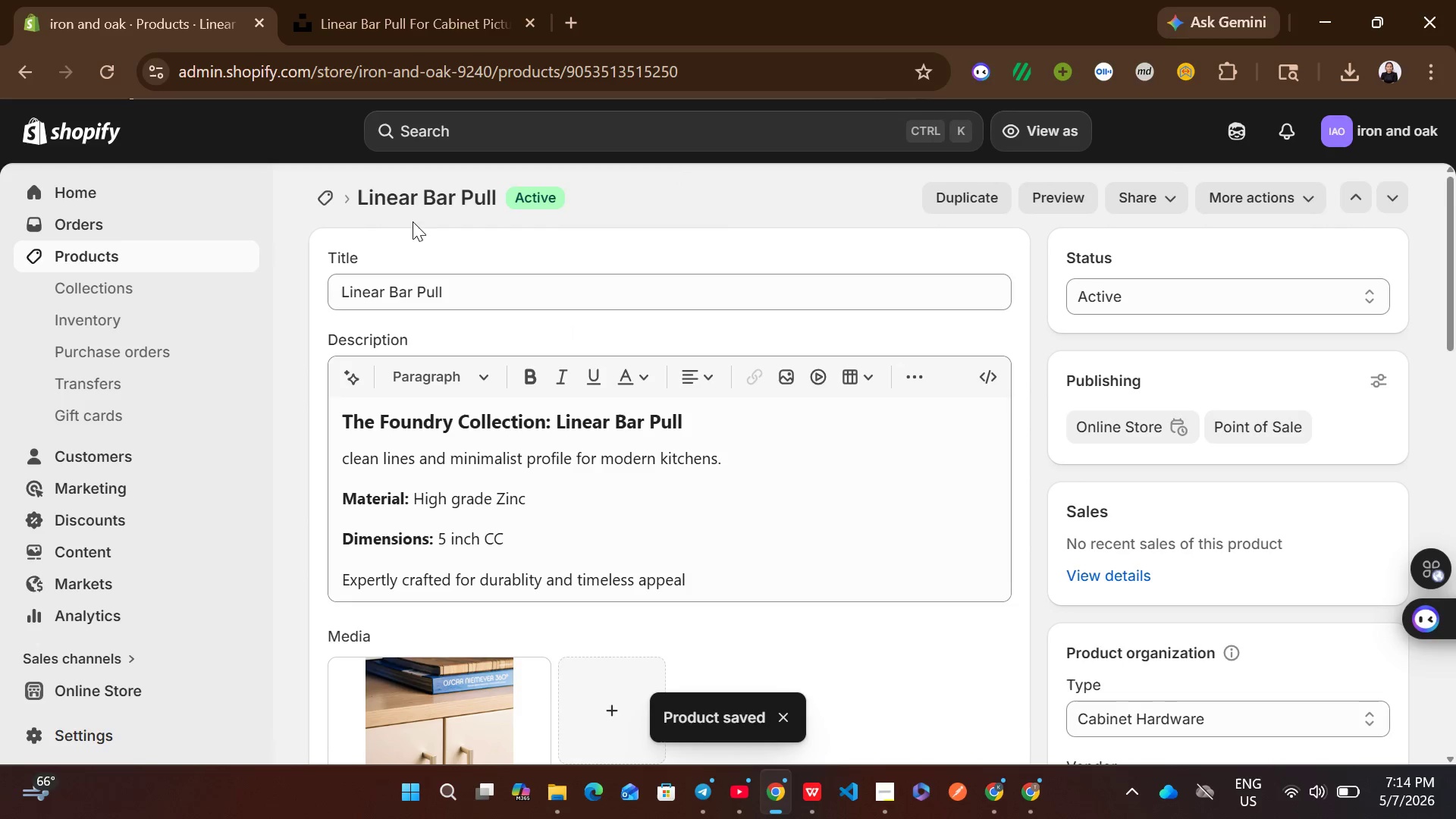 
left_click([327, 196])
 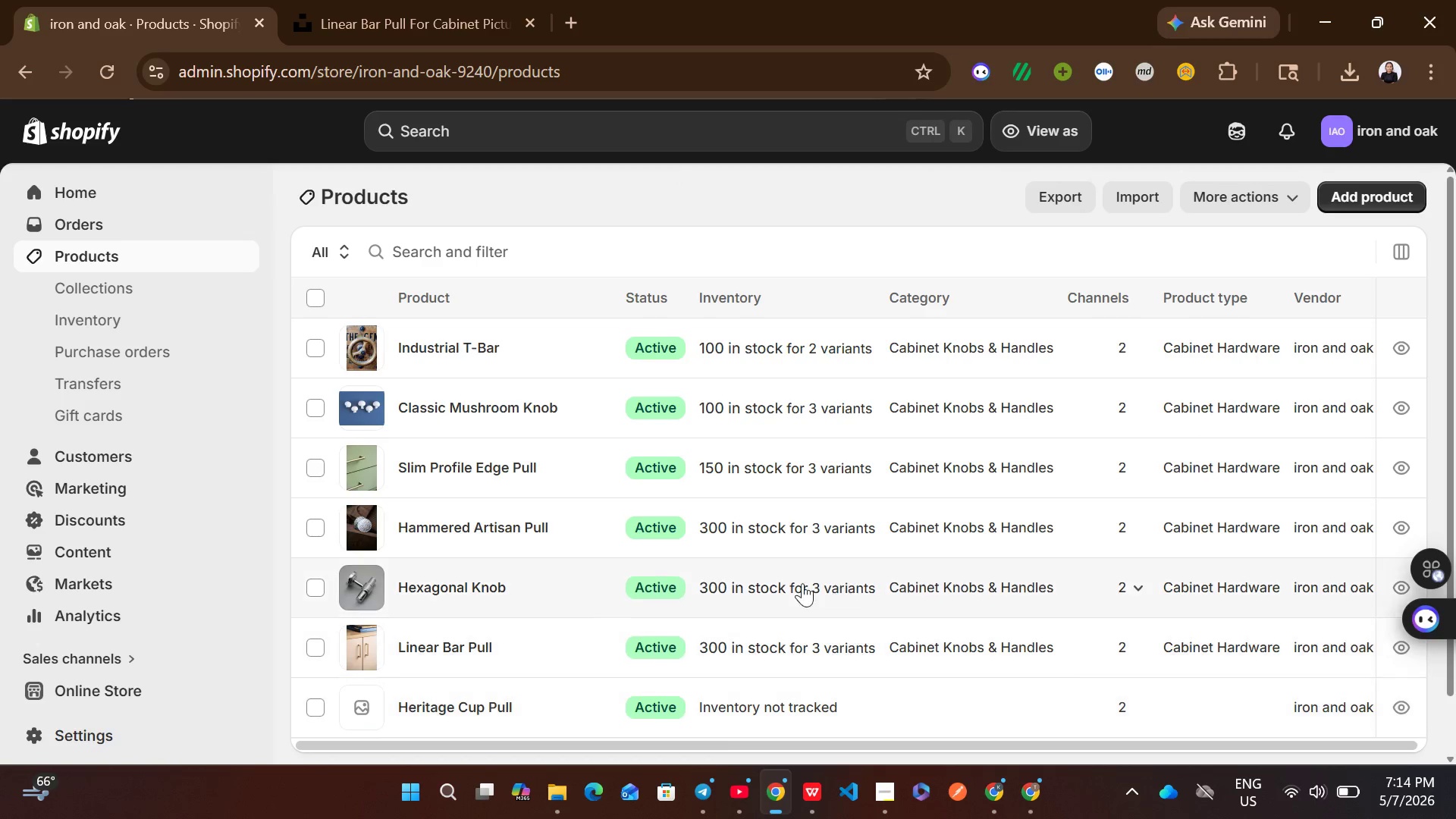 
left_click([832, 629])
 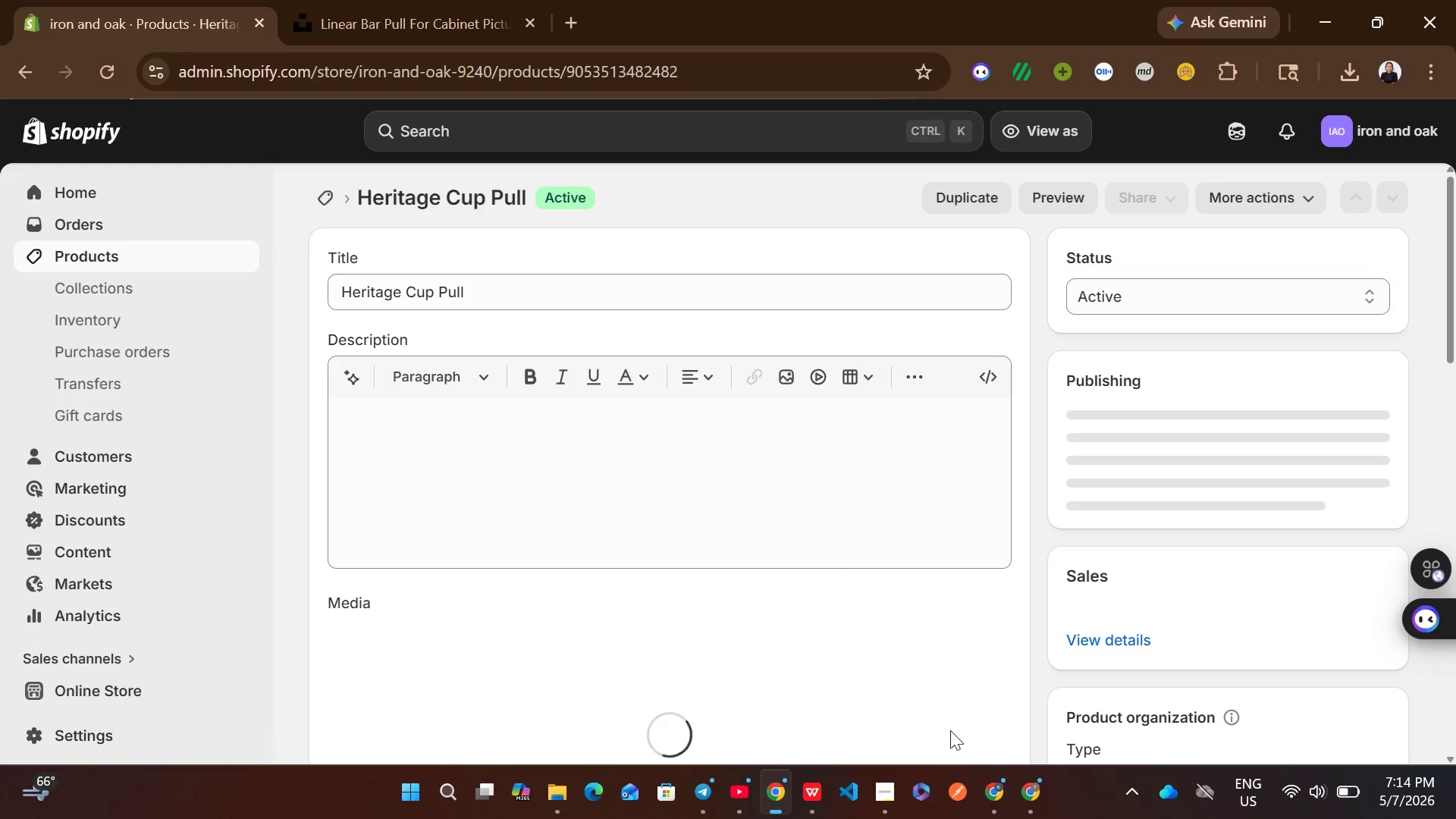 
left_click([987, 787])
 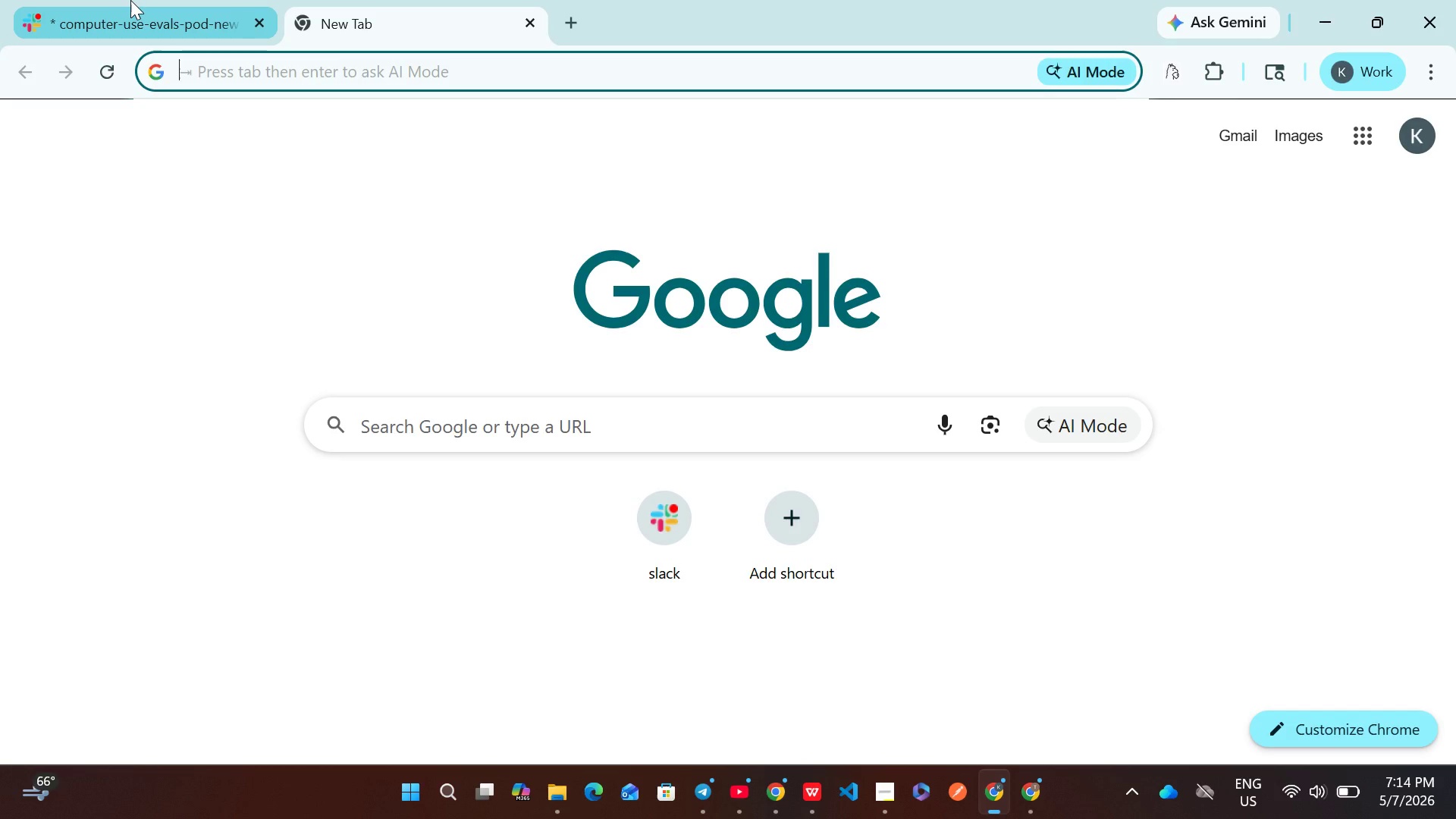 
left_click([130, 0])
 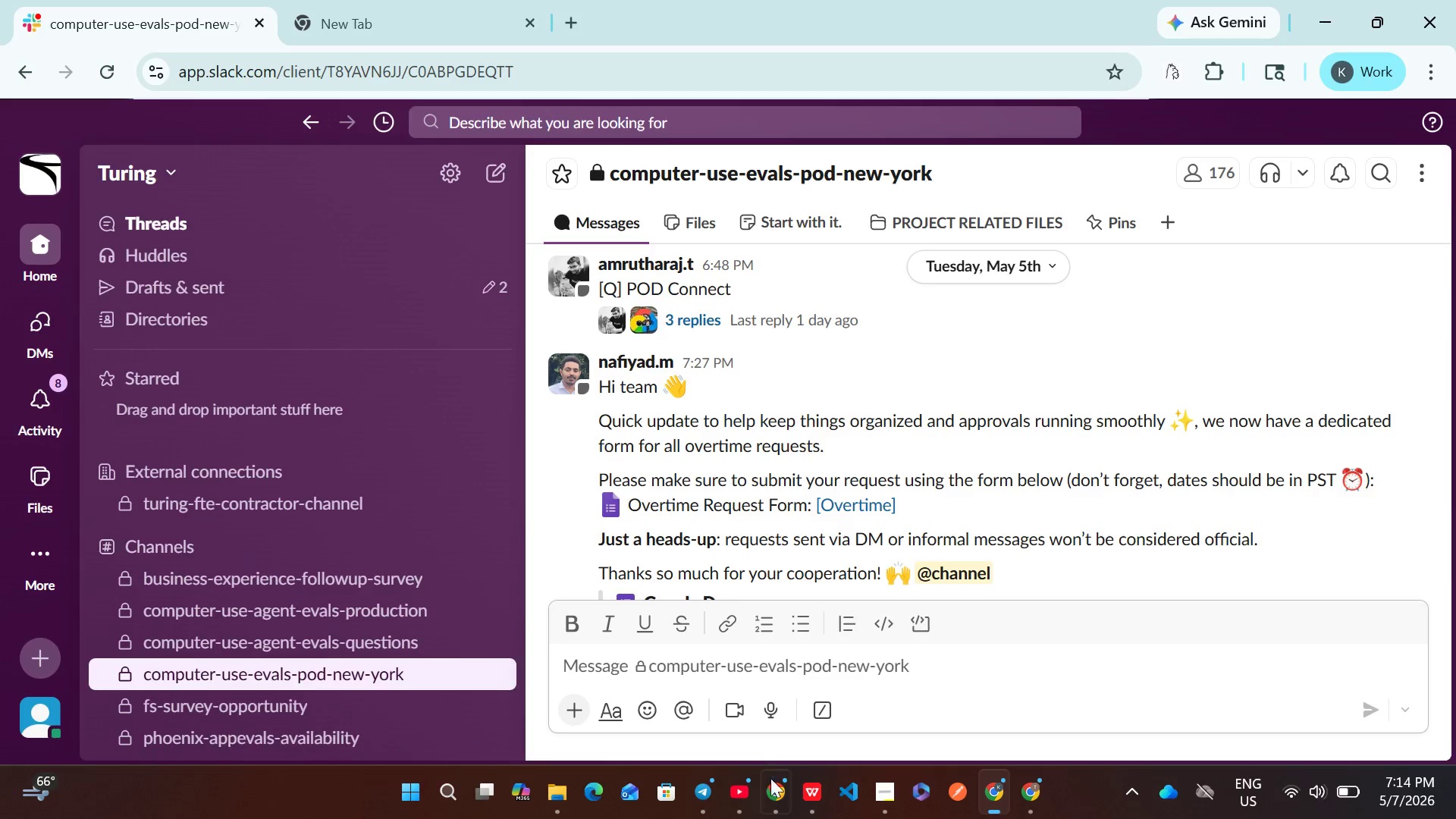 
left_click([780, 798])
 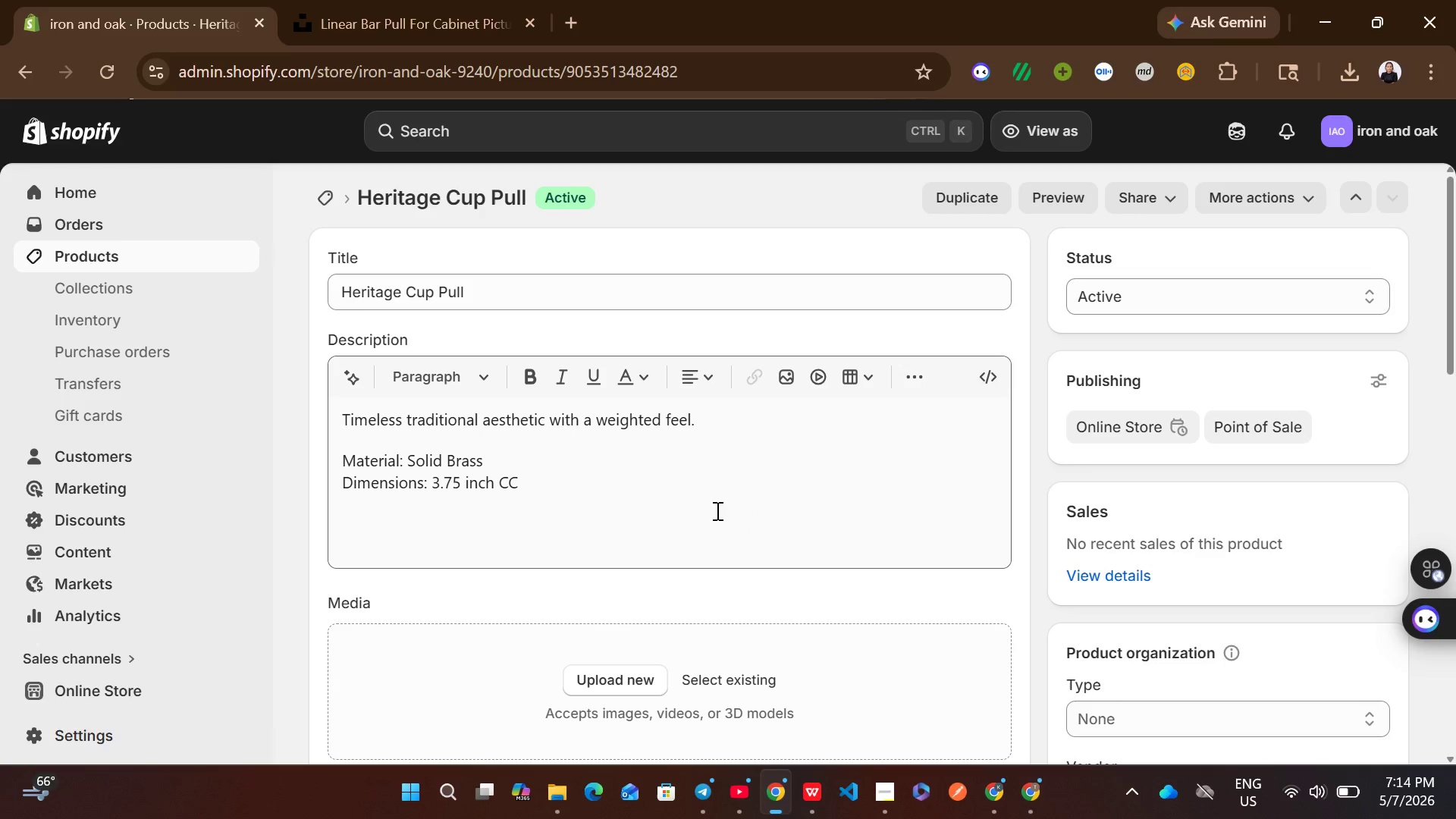 
left_click([692, 507])
 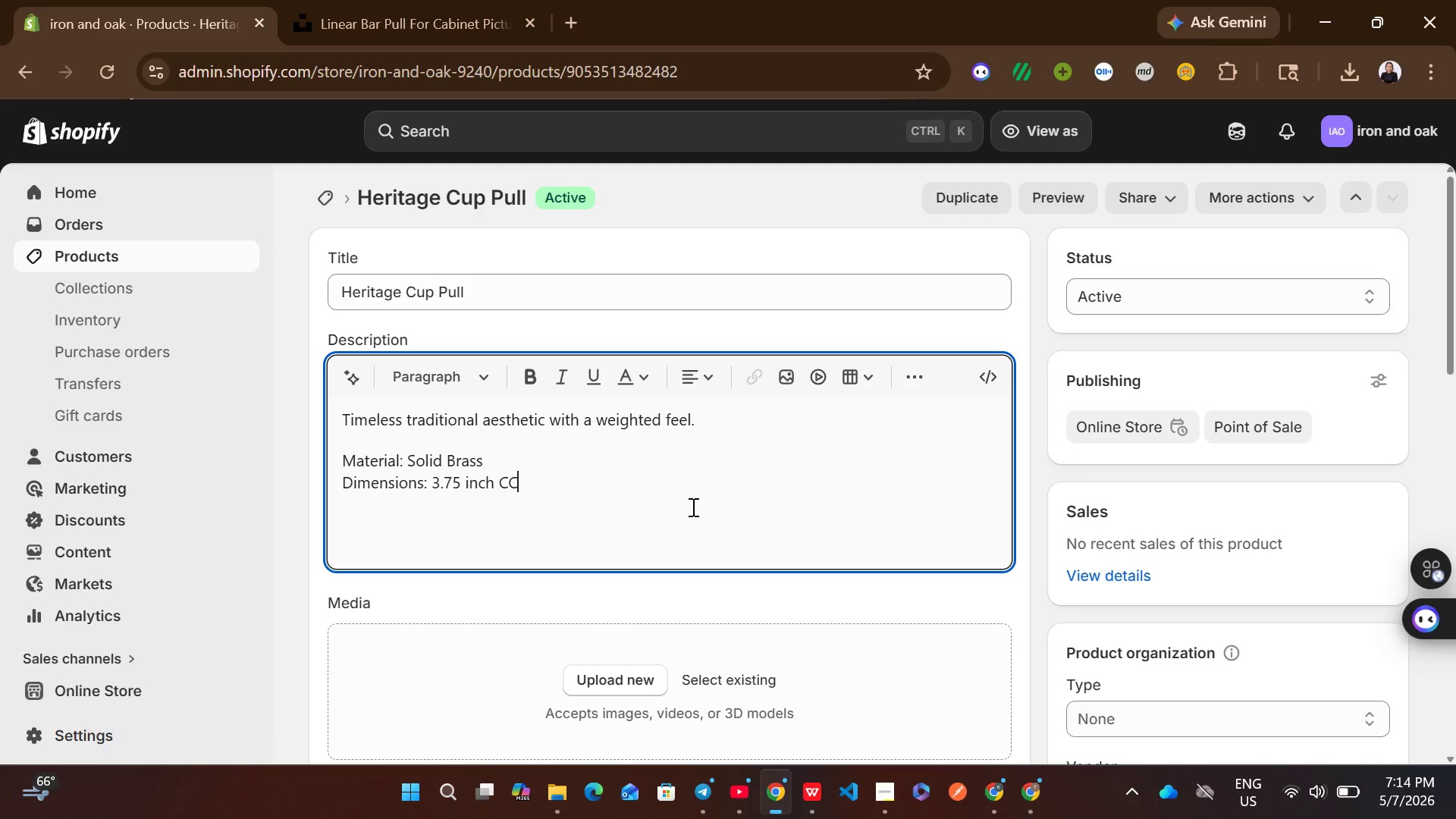 
key(Control+A)
 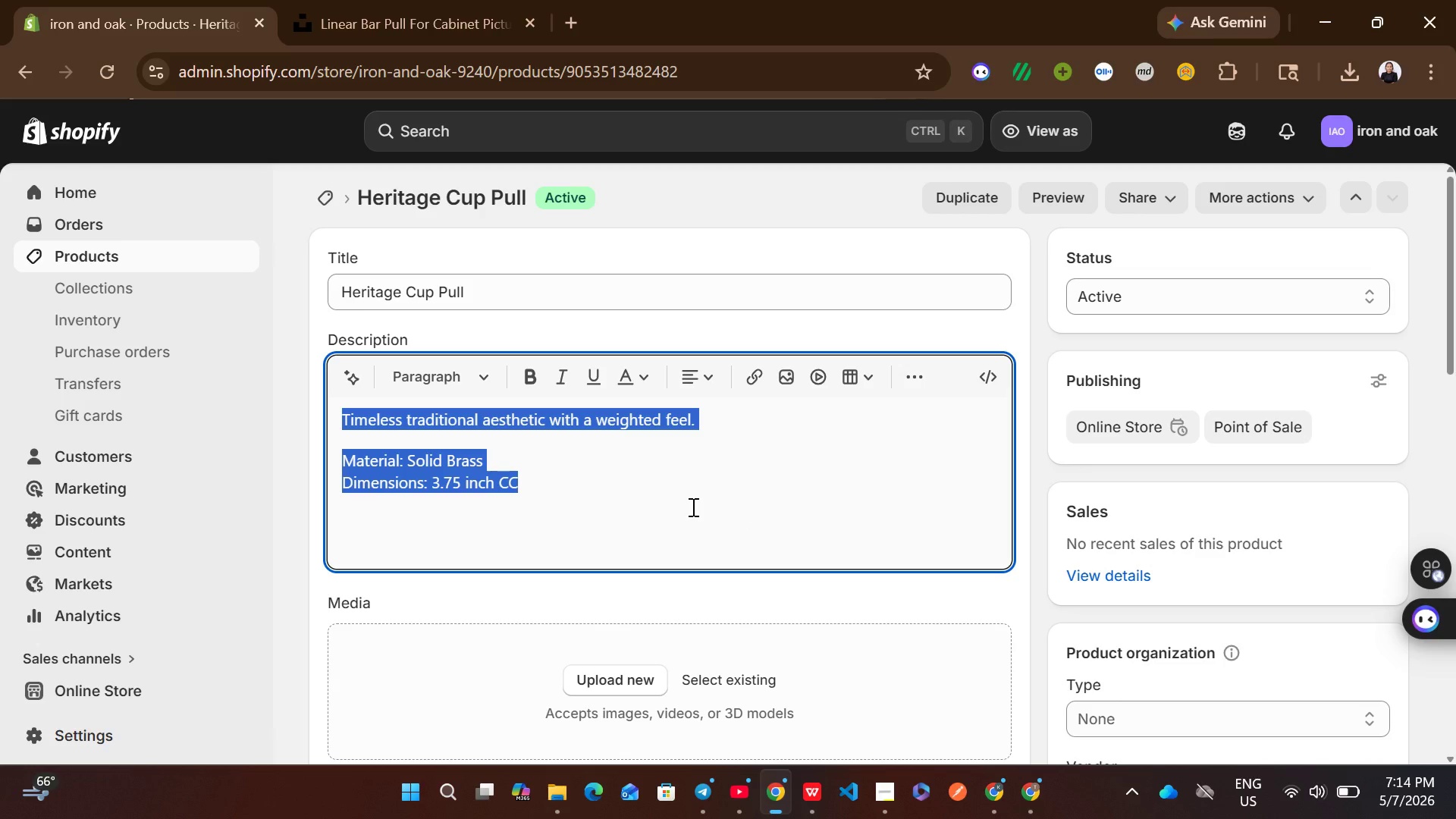 
key(Backspace)
 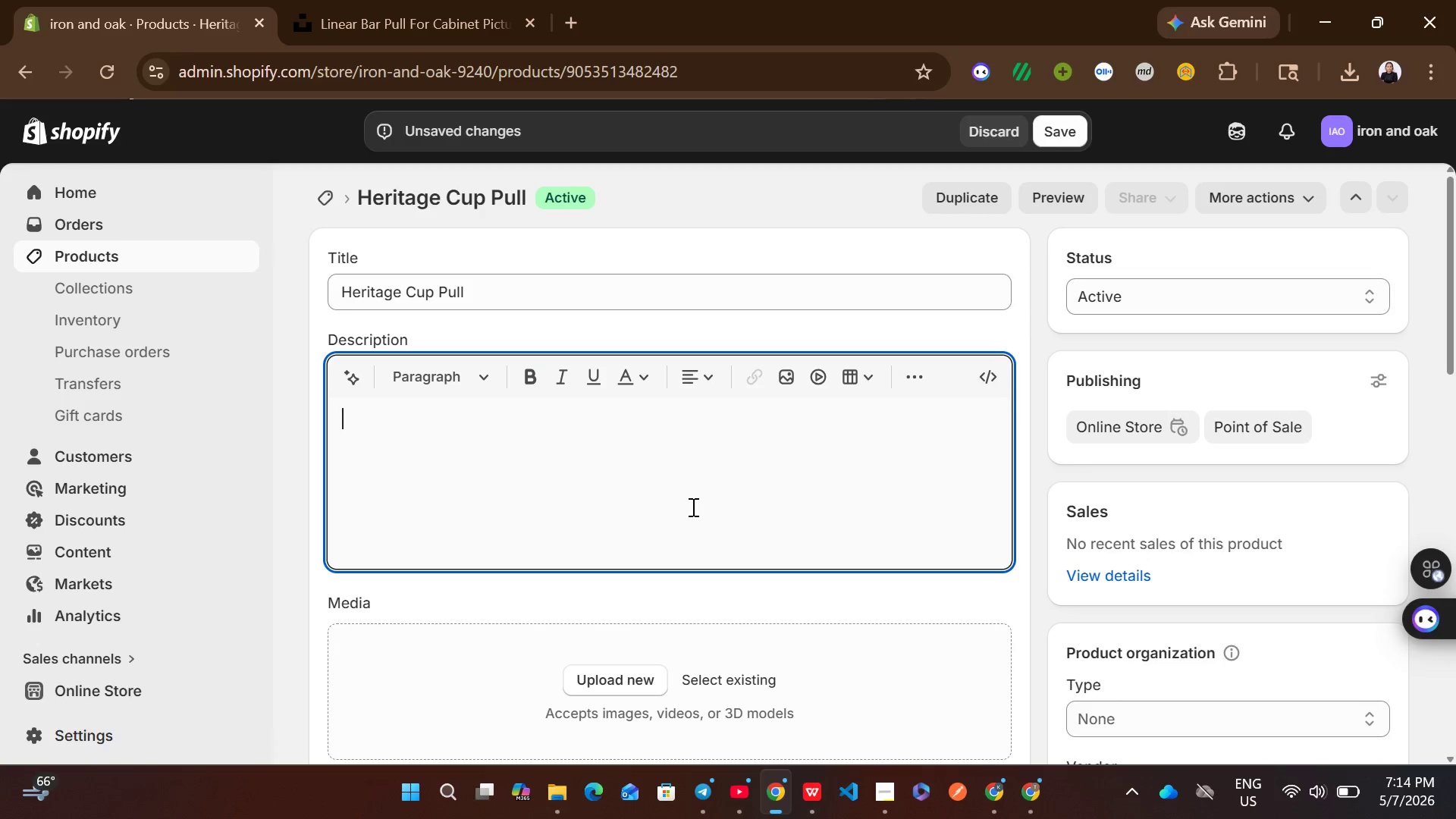 
wait(10.86)
 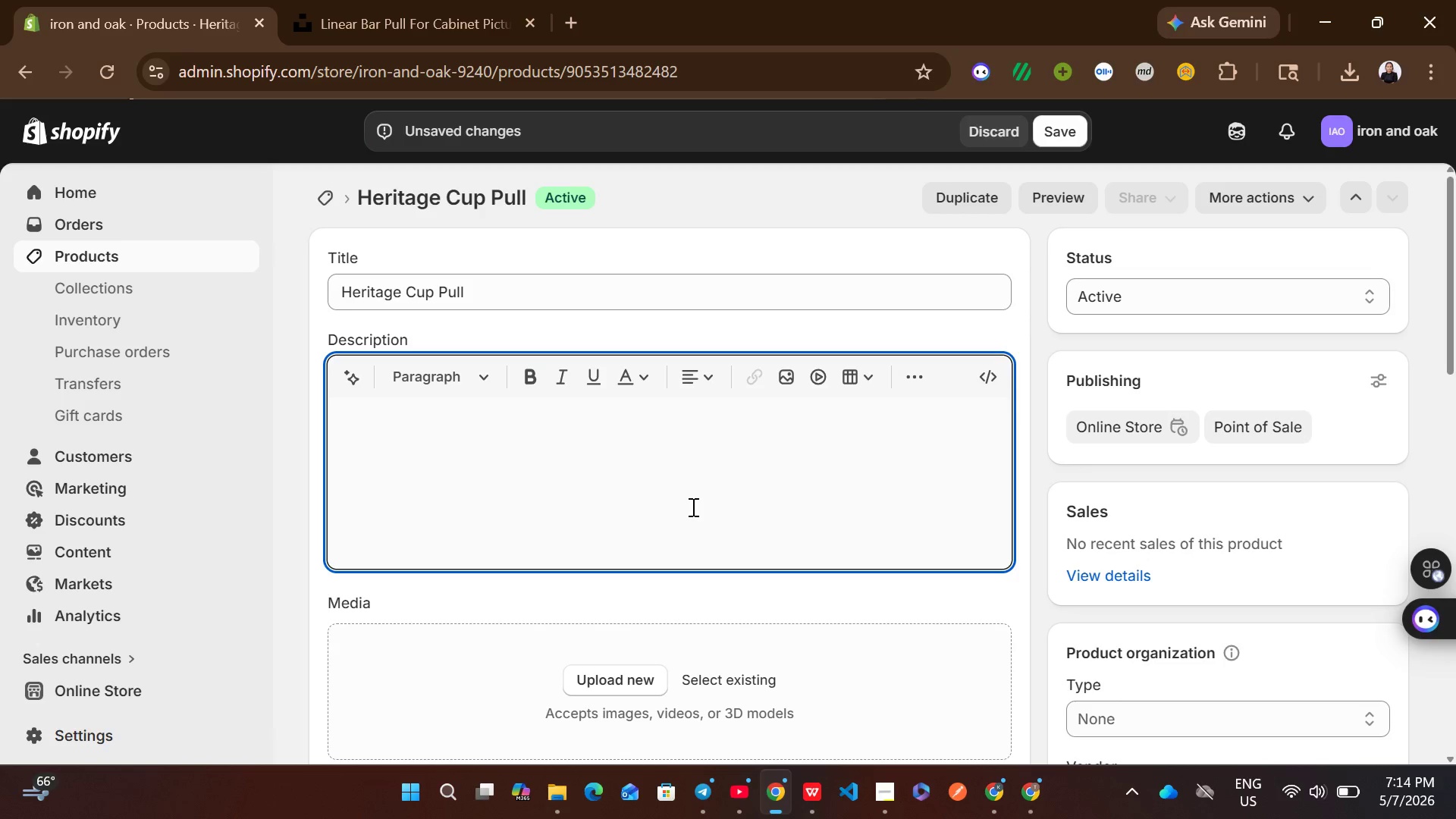 
type(Iron and )
 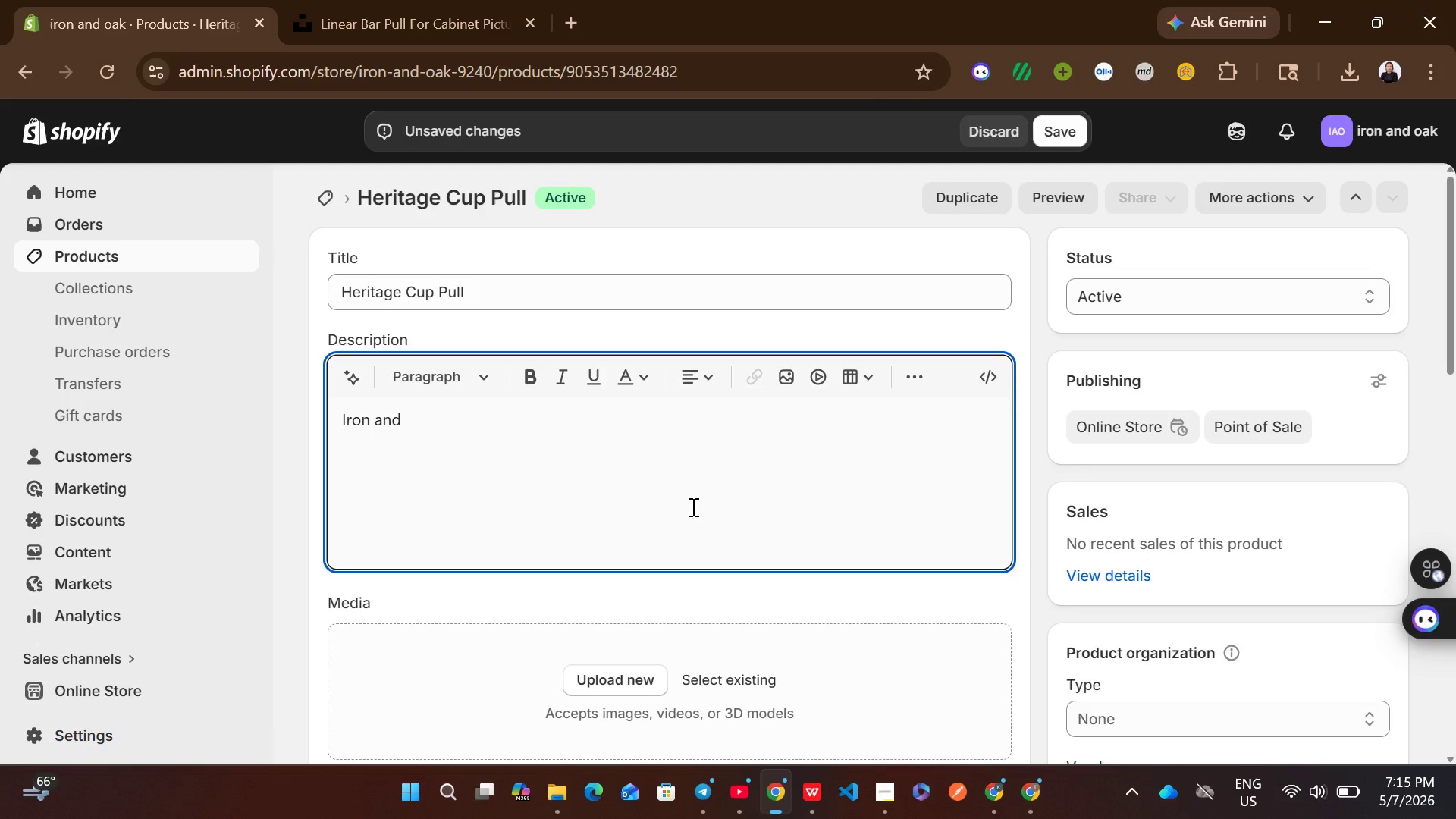 
hold_key(key=Backspace, duration=0.89)
 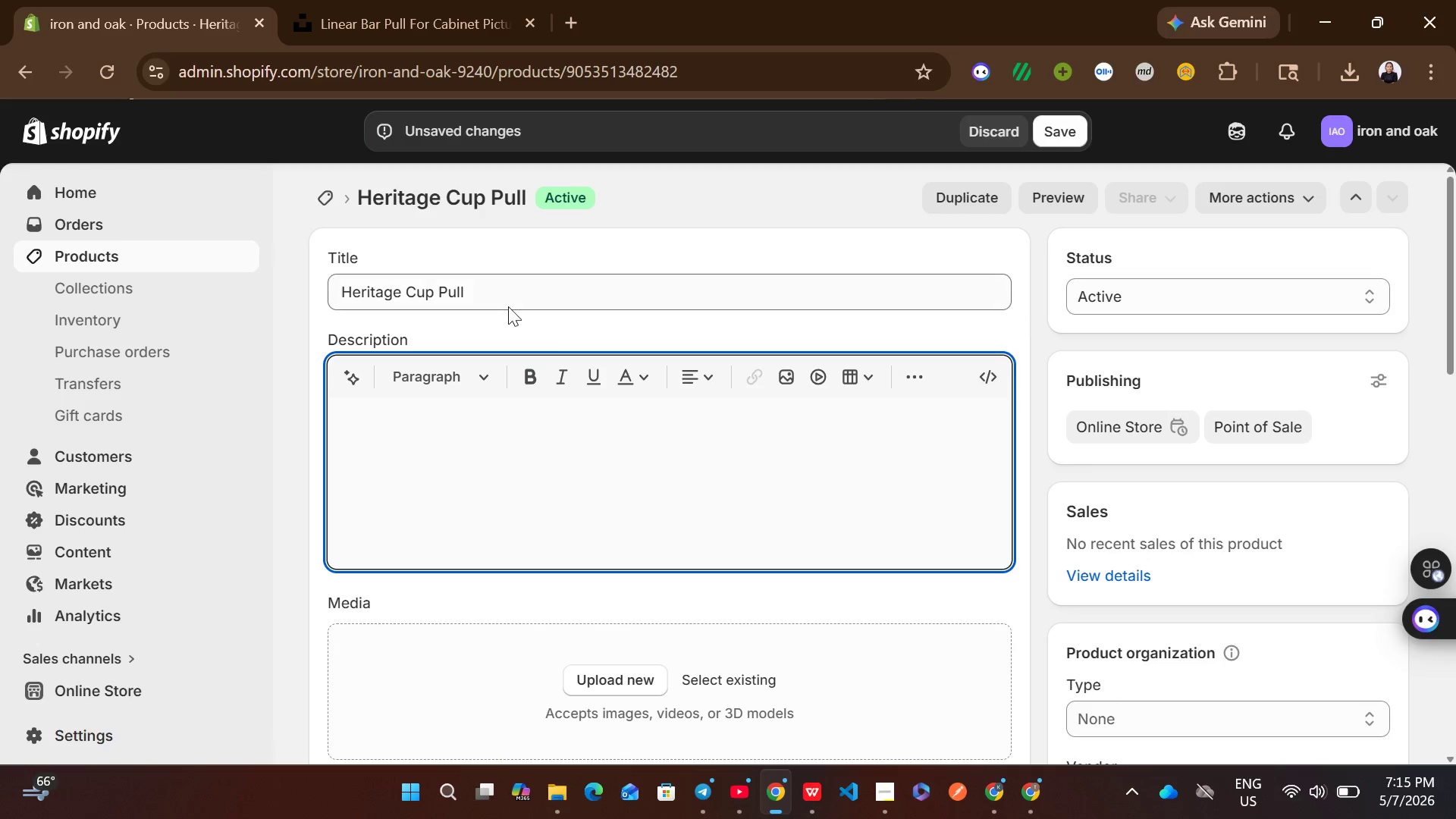 
left_click([508, 306])
 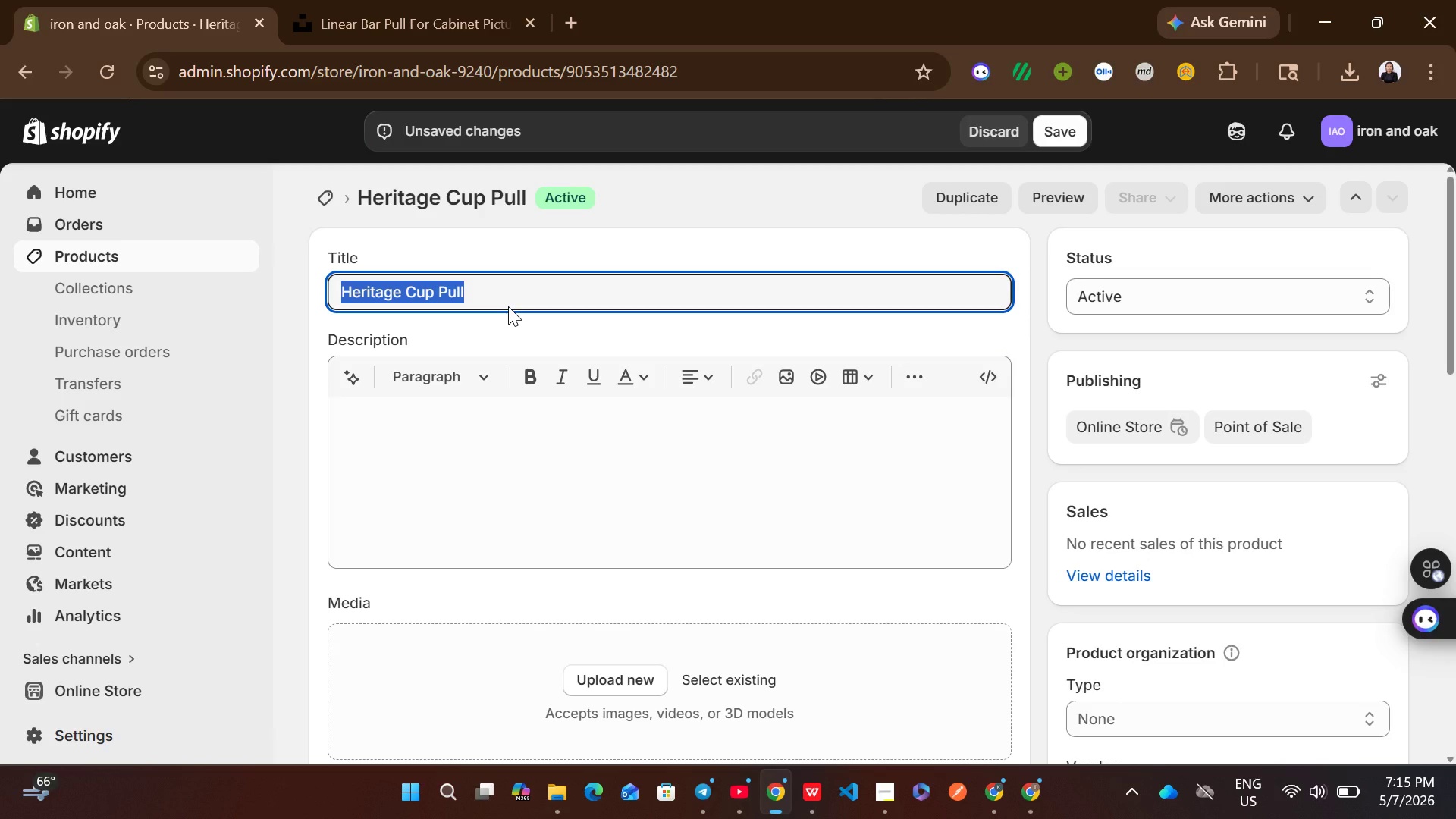 
key(Control+C)
 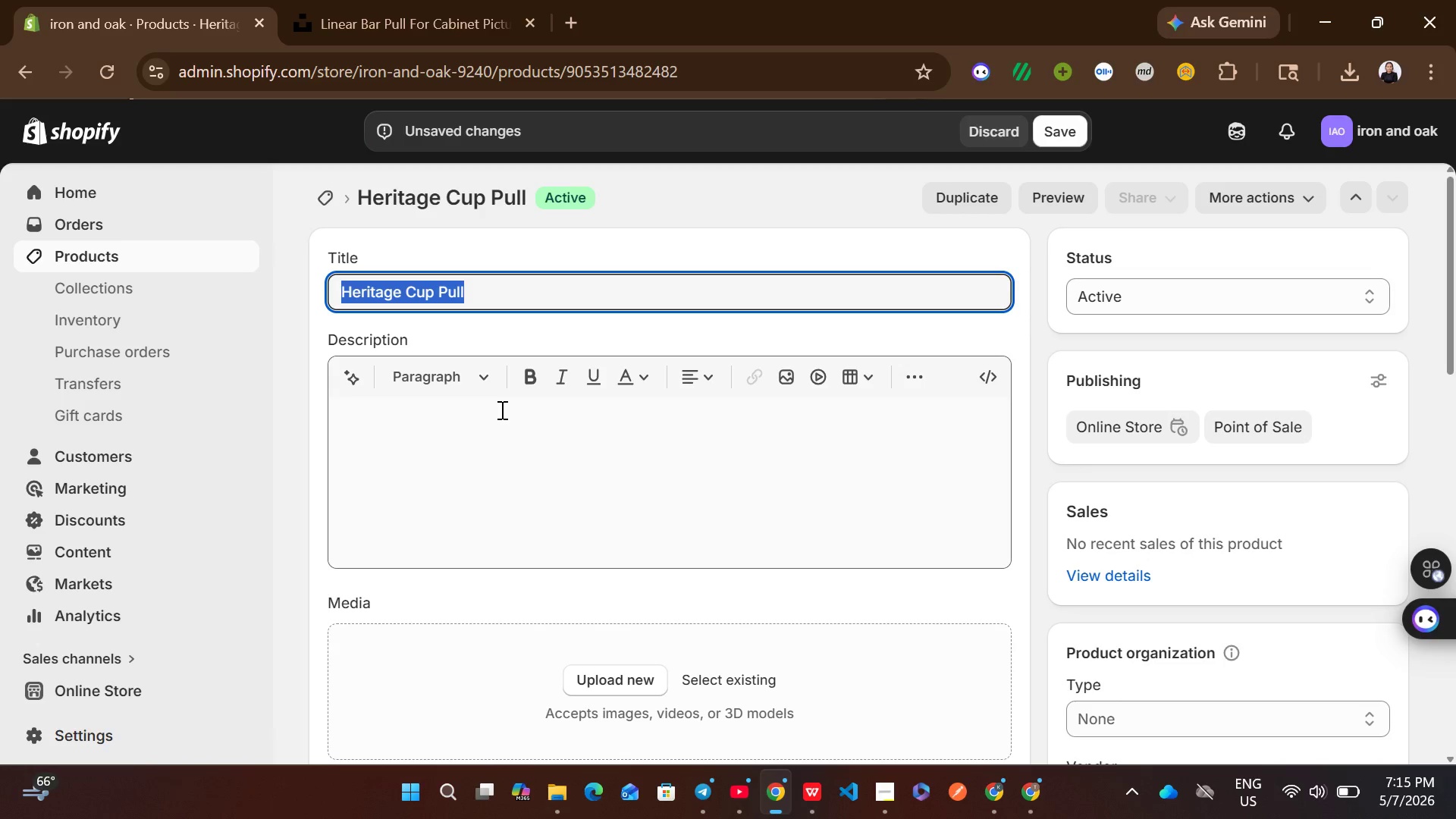 
left_click([500, 410])
 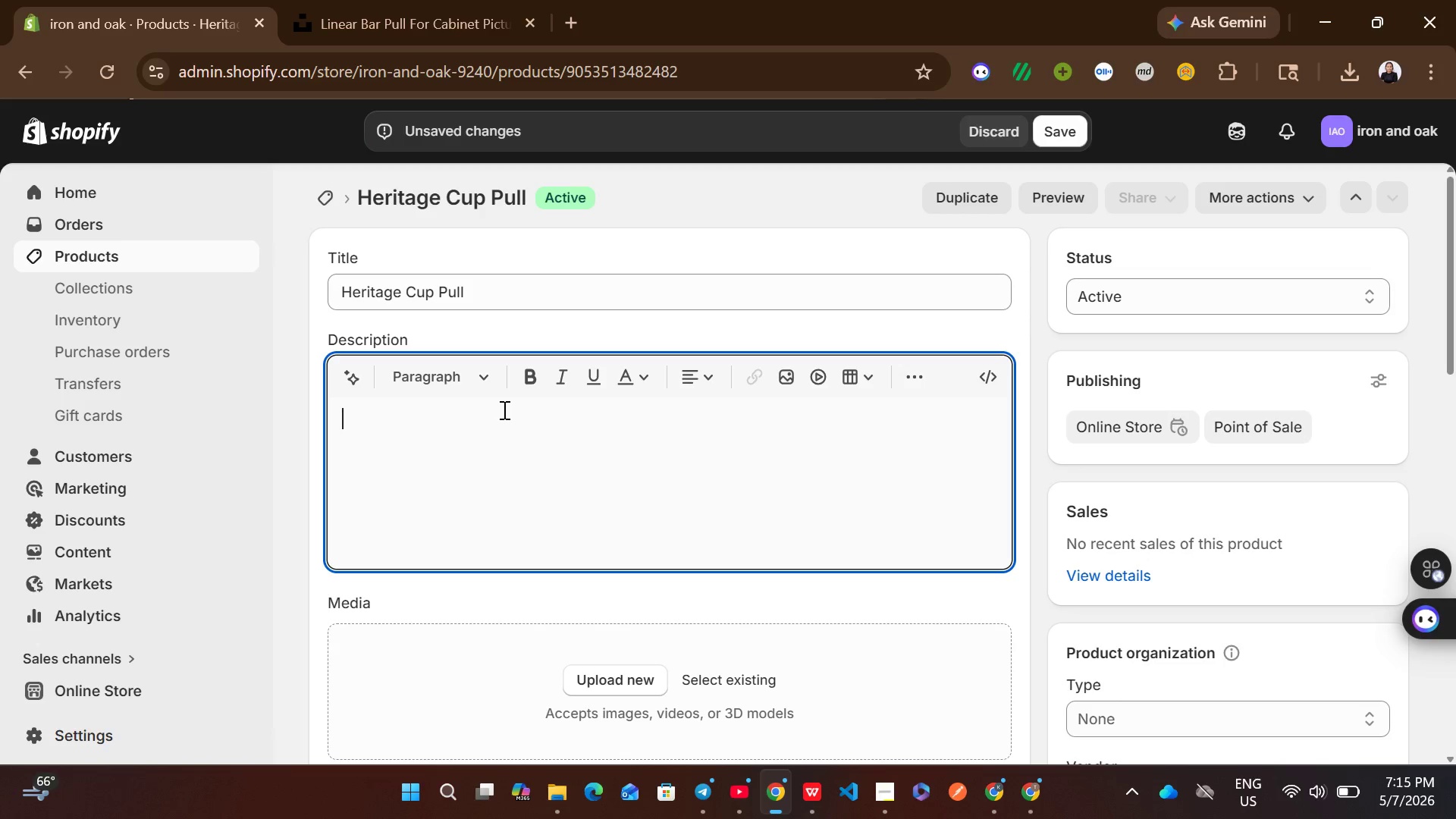 
type(The Foundry Collection)
 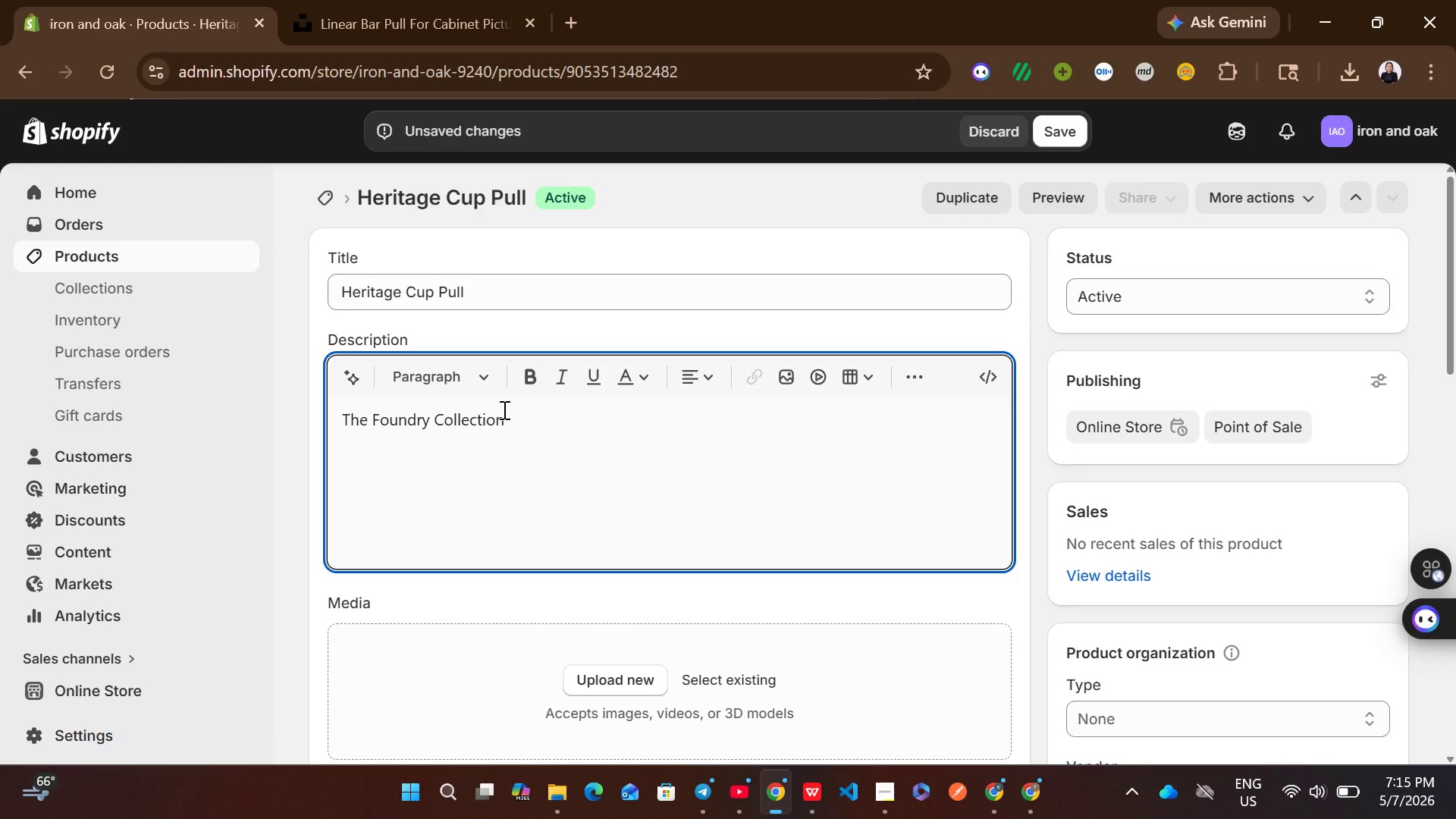 
key(Shift+ShiftRight)
 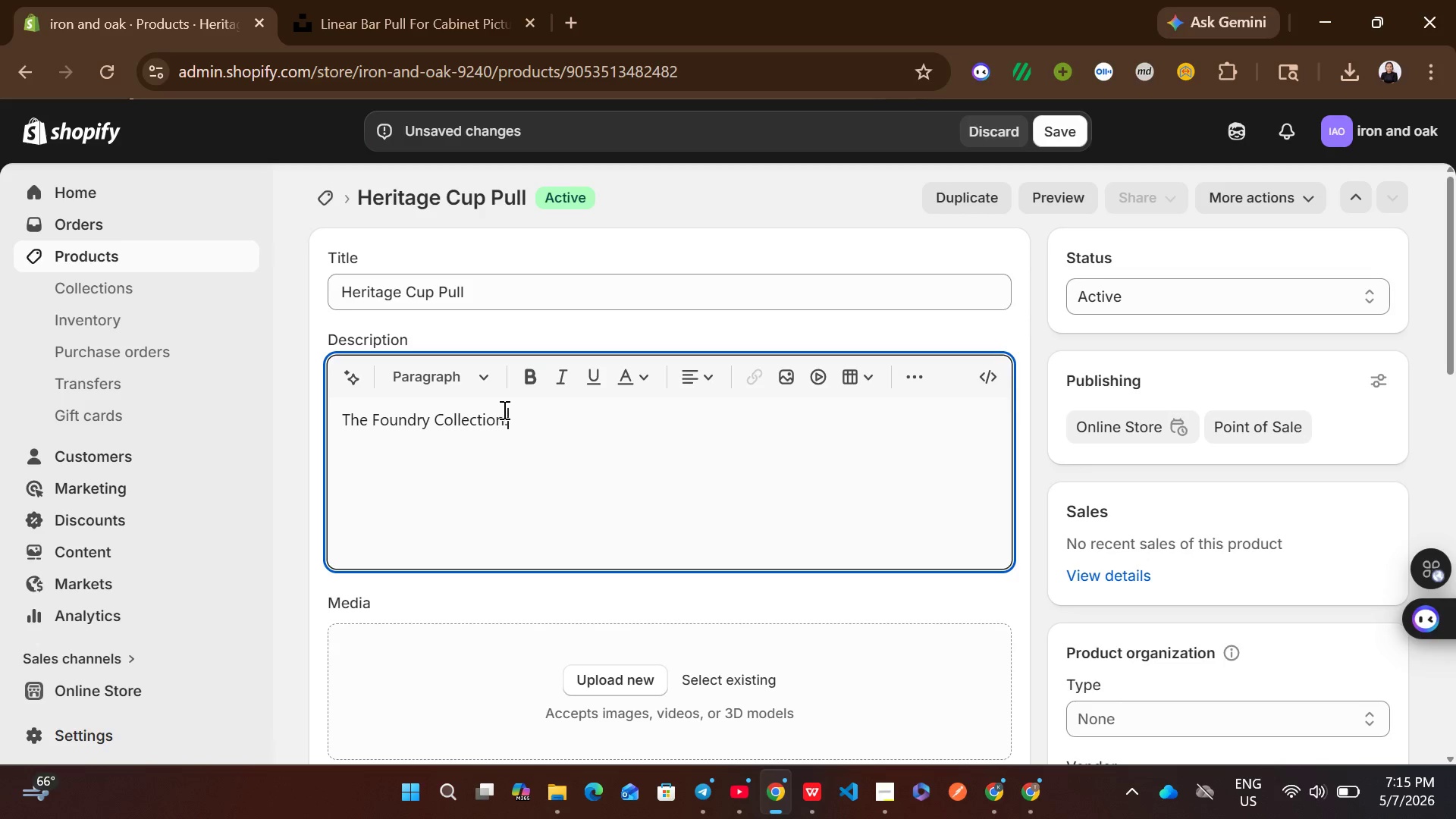 
key(Shift+Semicolon)
 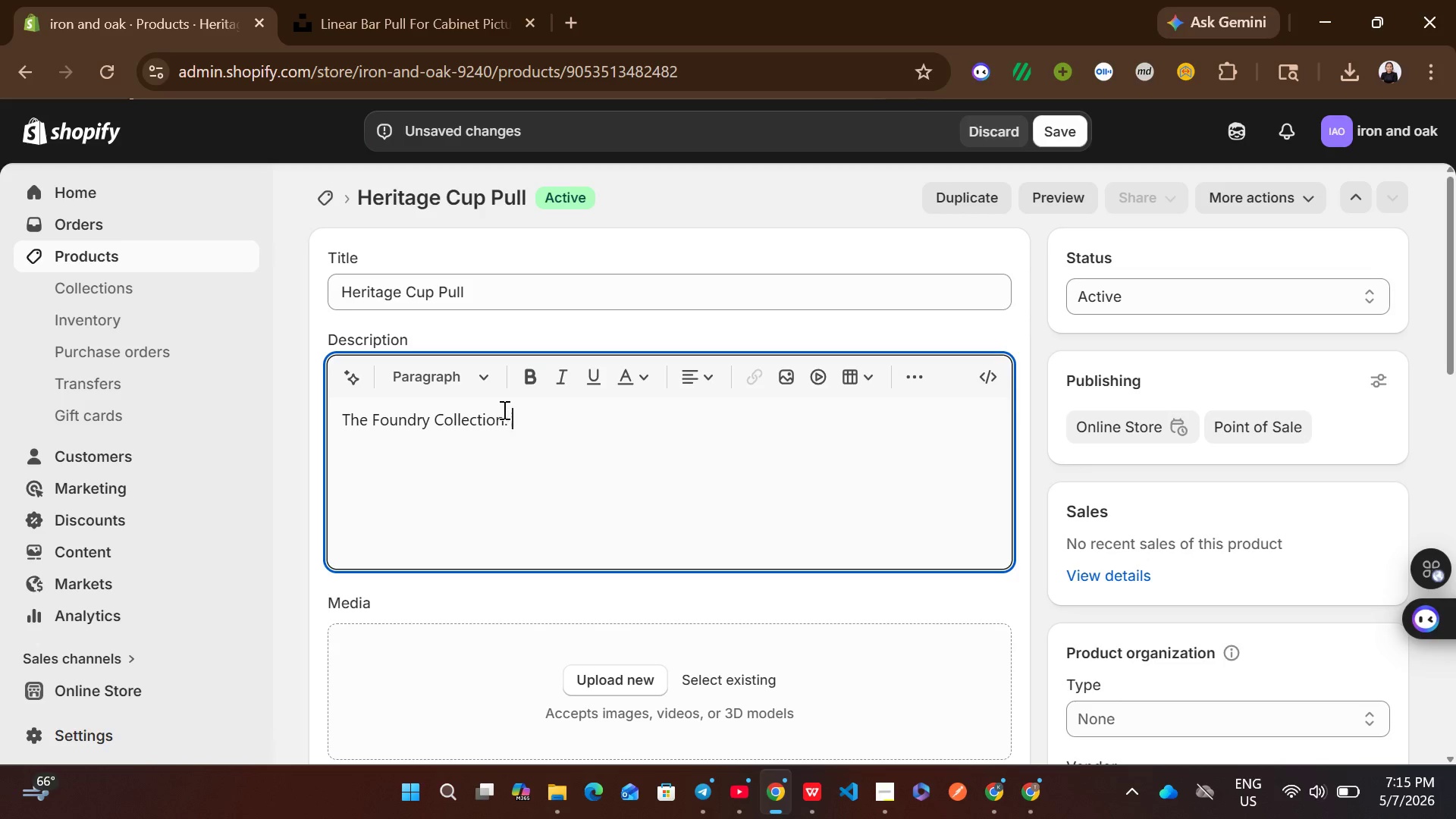 
key(Space)
 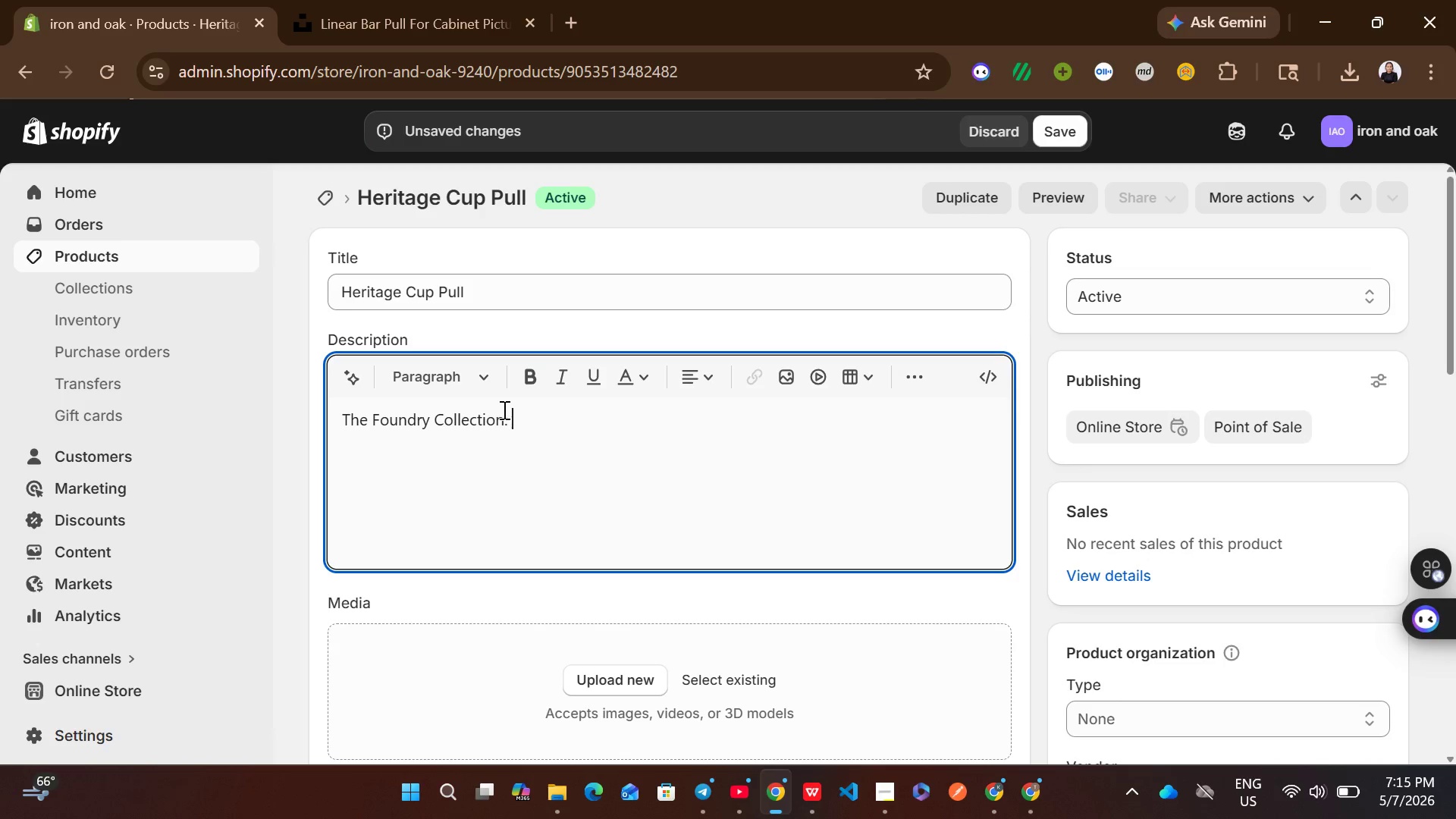 
key(Control+ControlLeft)
 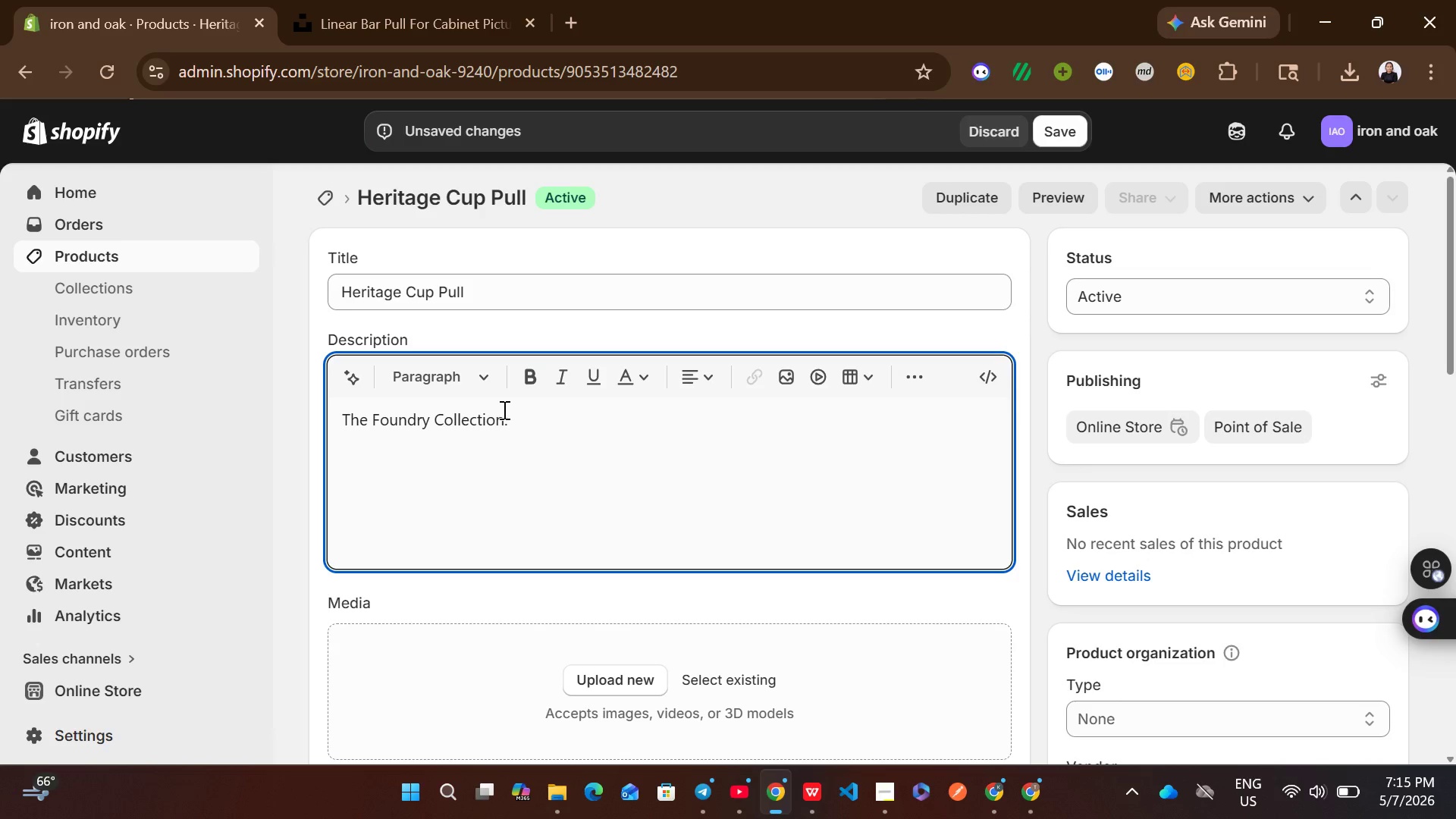 
key(Control+V)
 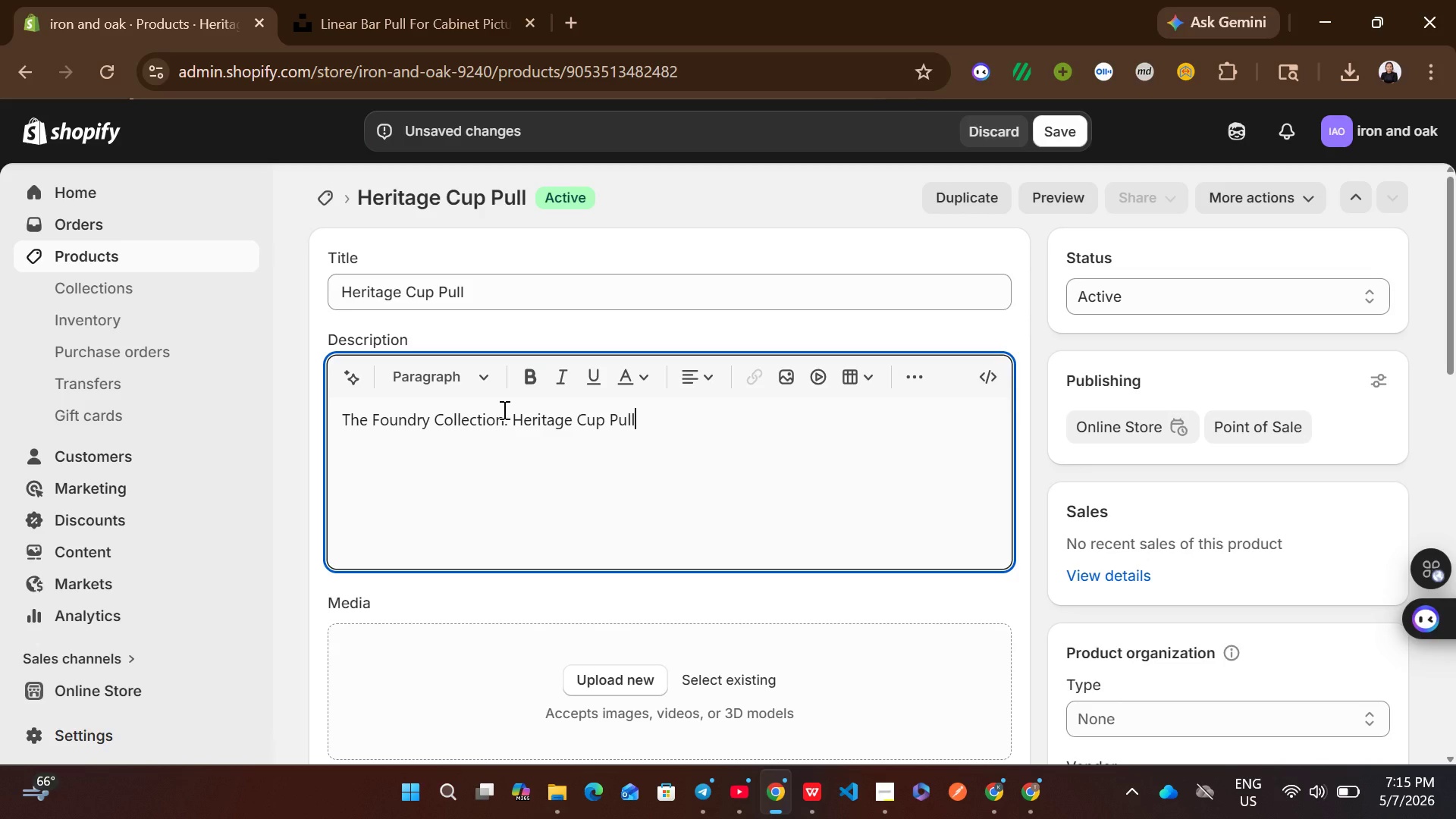 
key(Enter)
 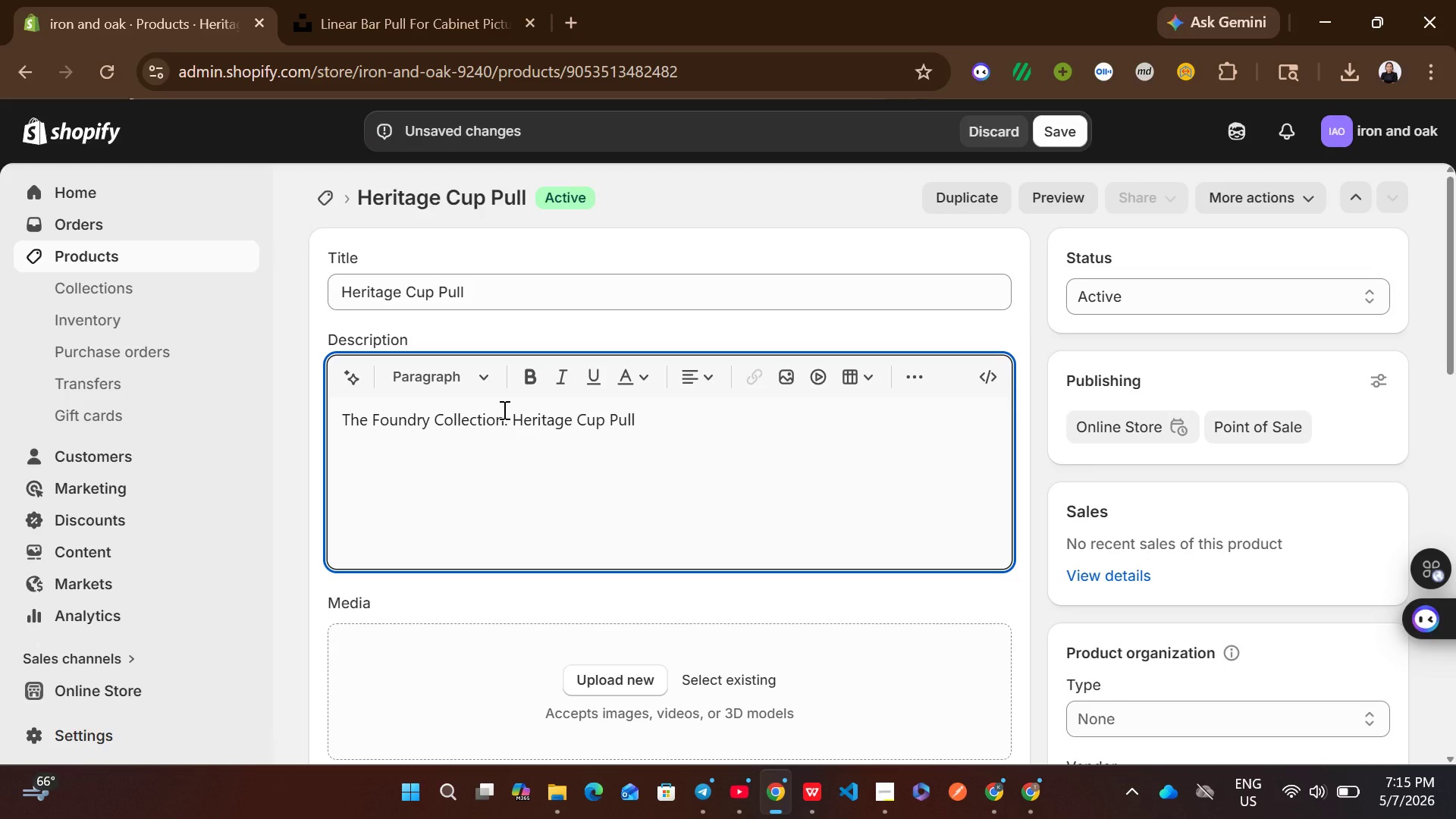 
key(Control+A)
 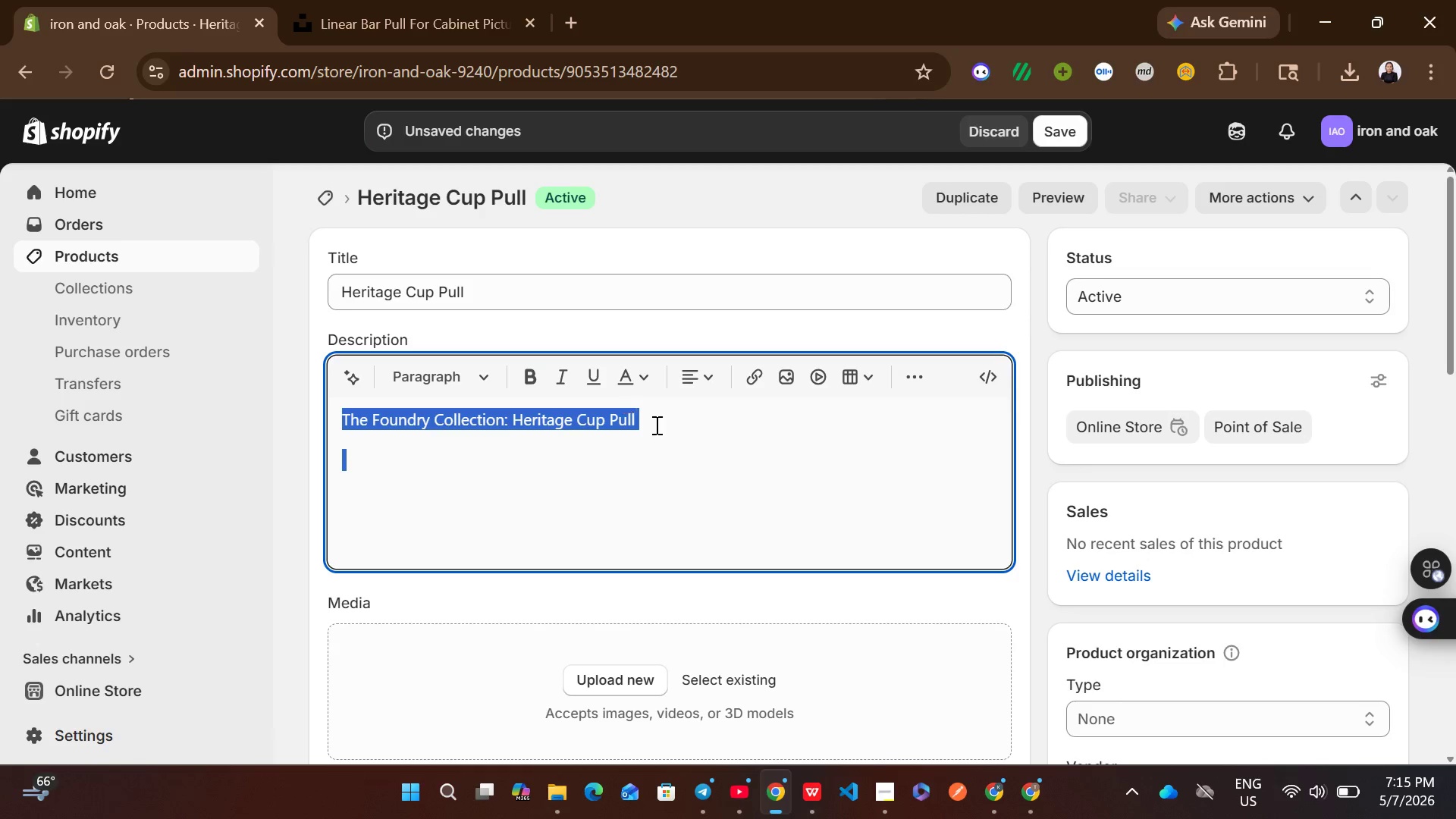 
left_click([715, 469])
 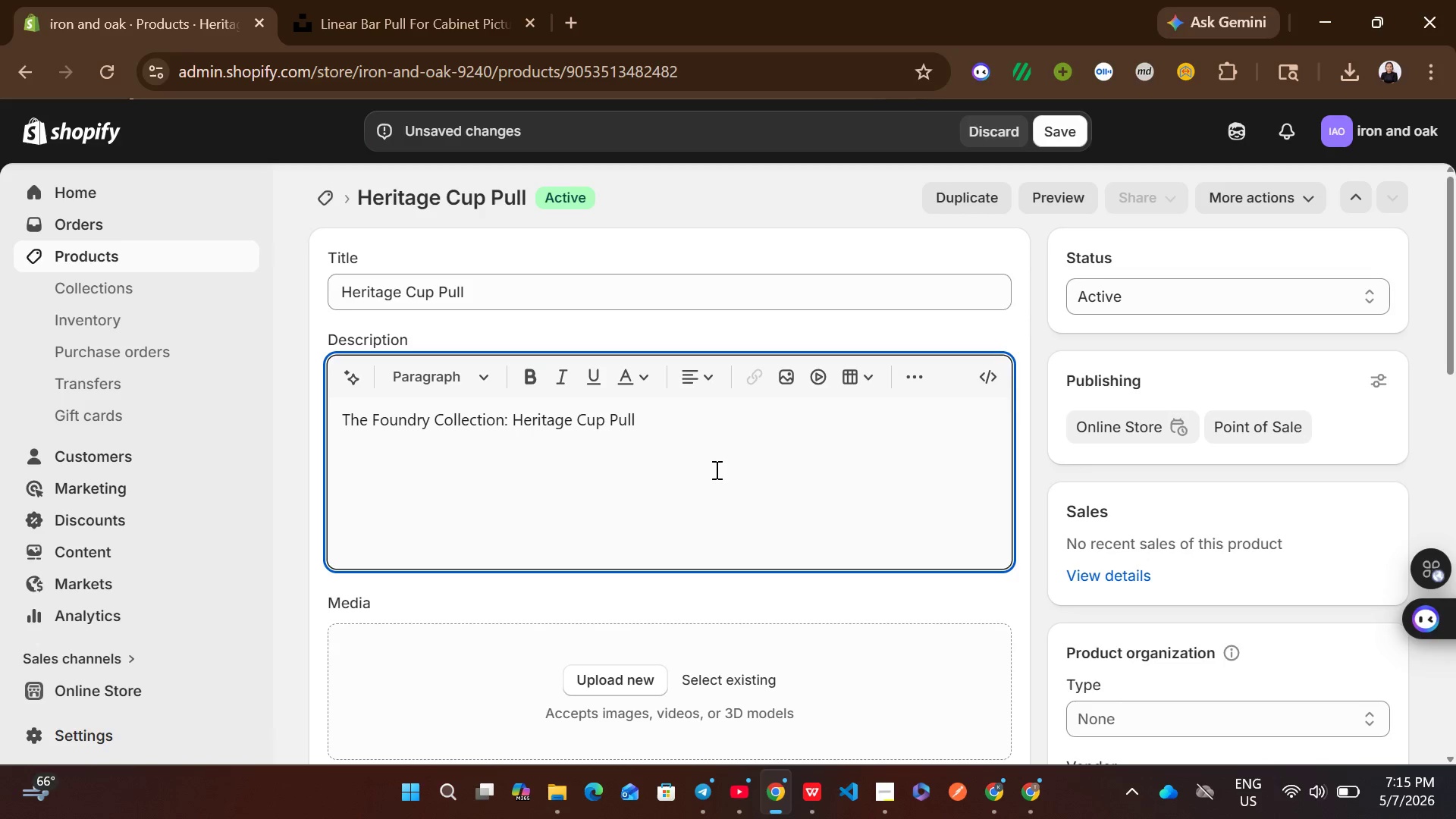 
key(Backspace)
 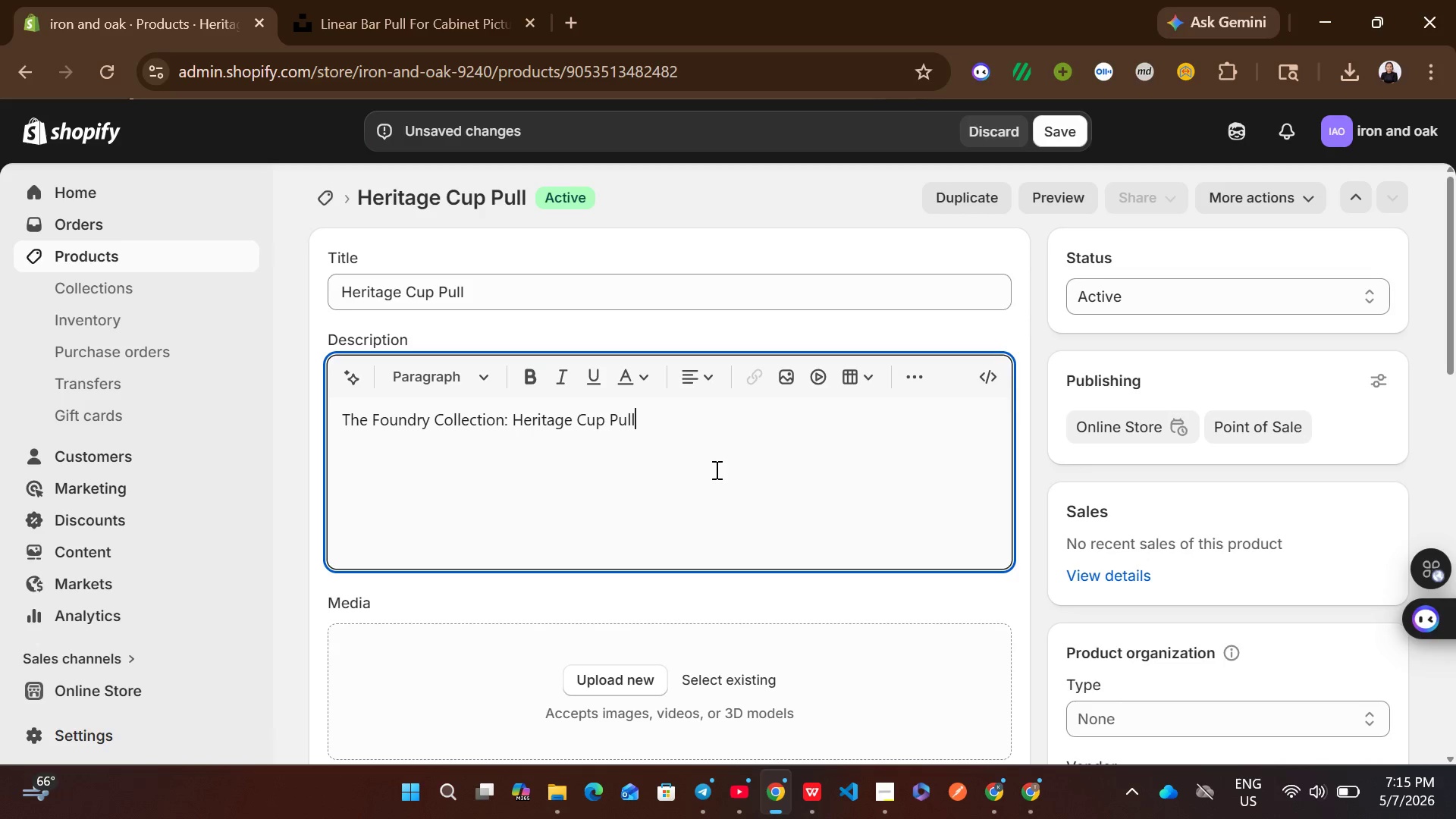 
key(Control+A)
 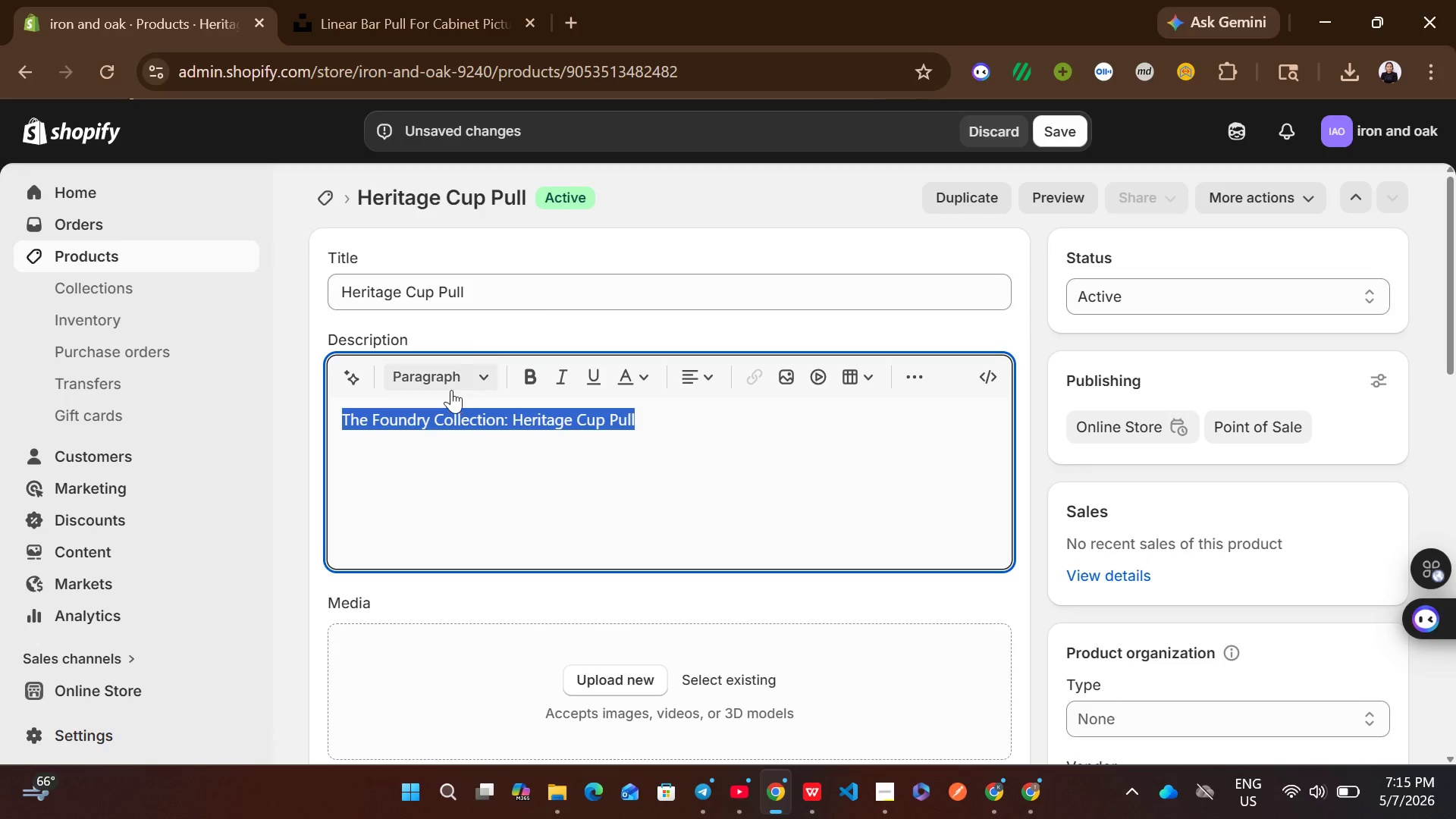 
left_click([451, 390])
 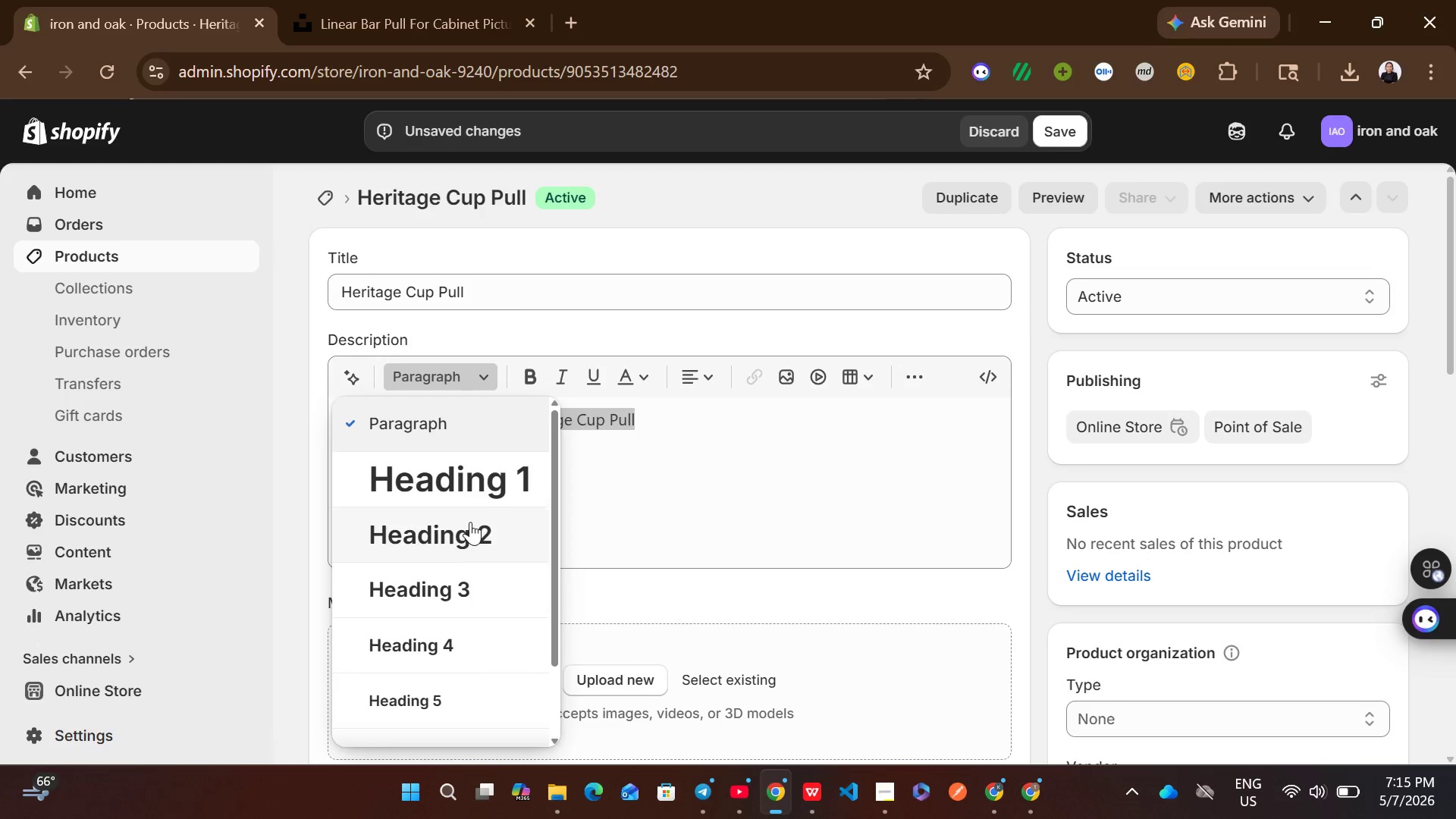 
left_click([446, 588])
 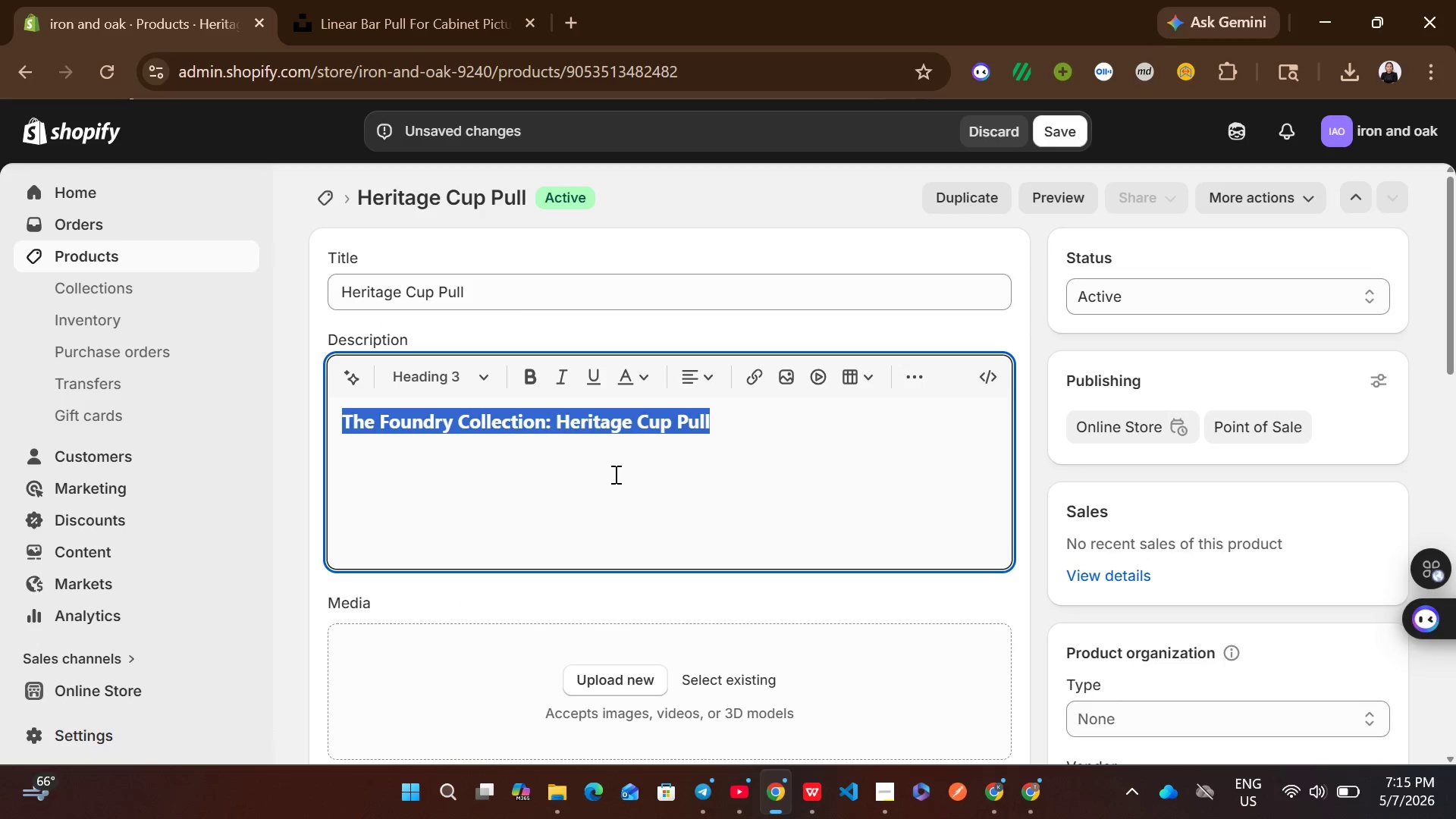 
left_click([614, 474])
 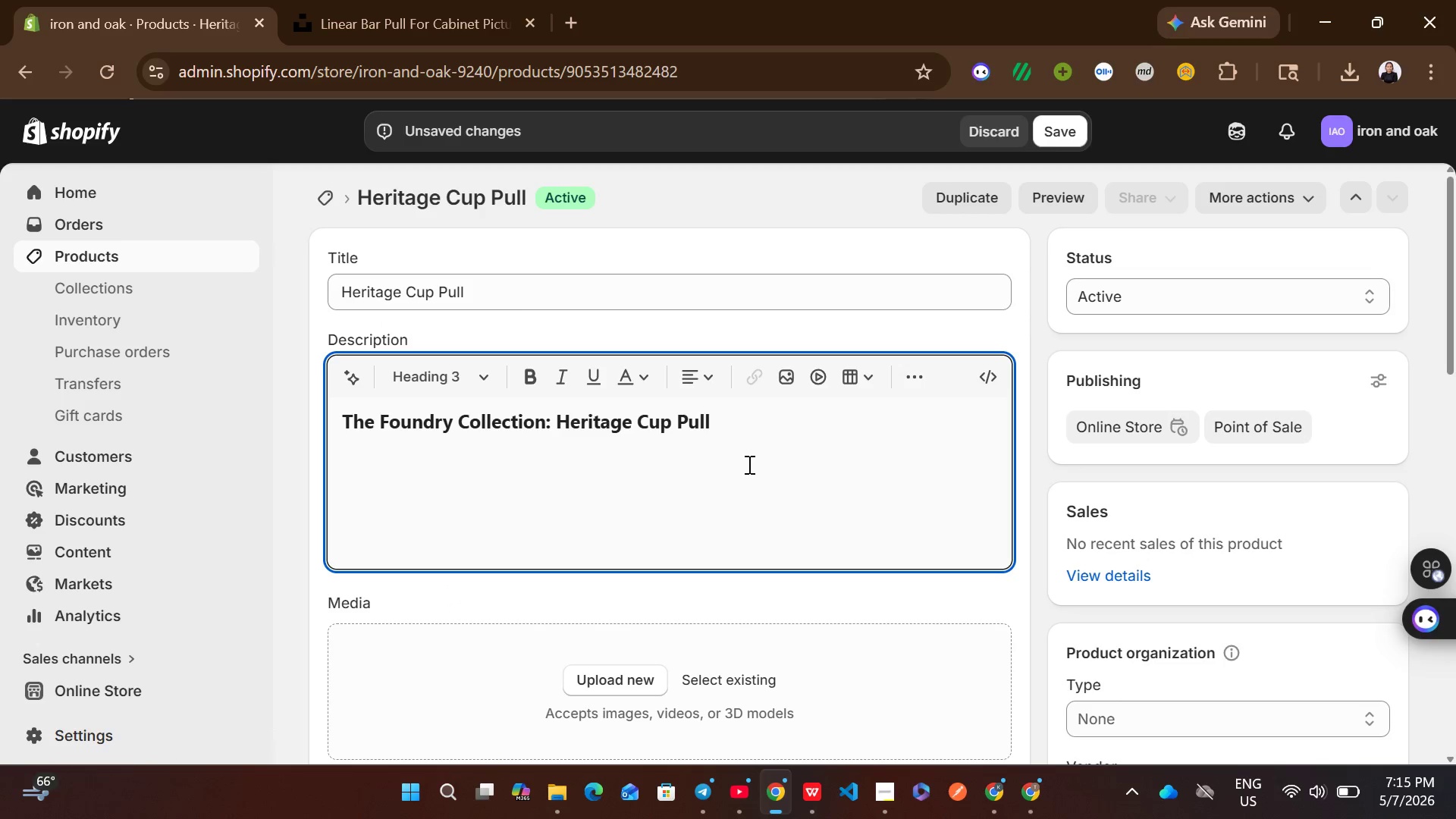 
left_click([748, 464])
 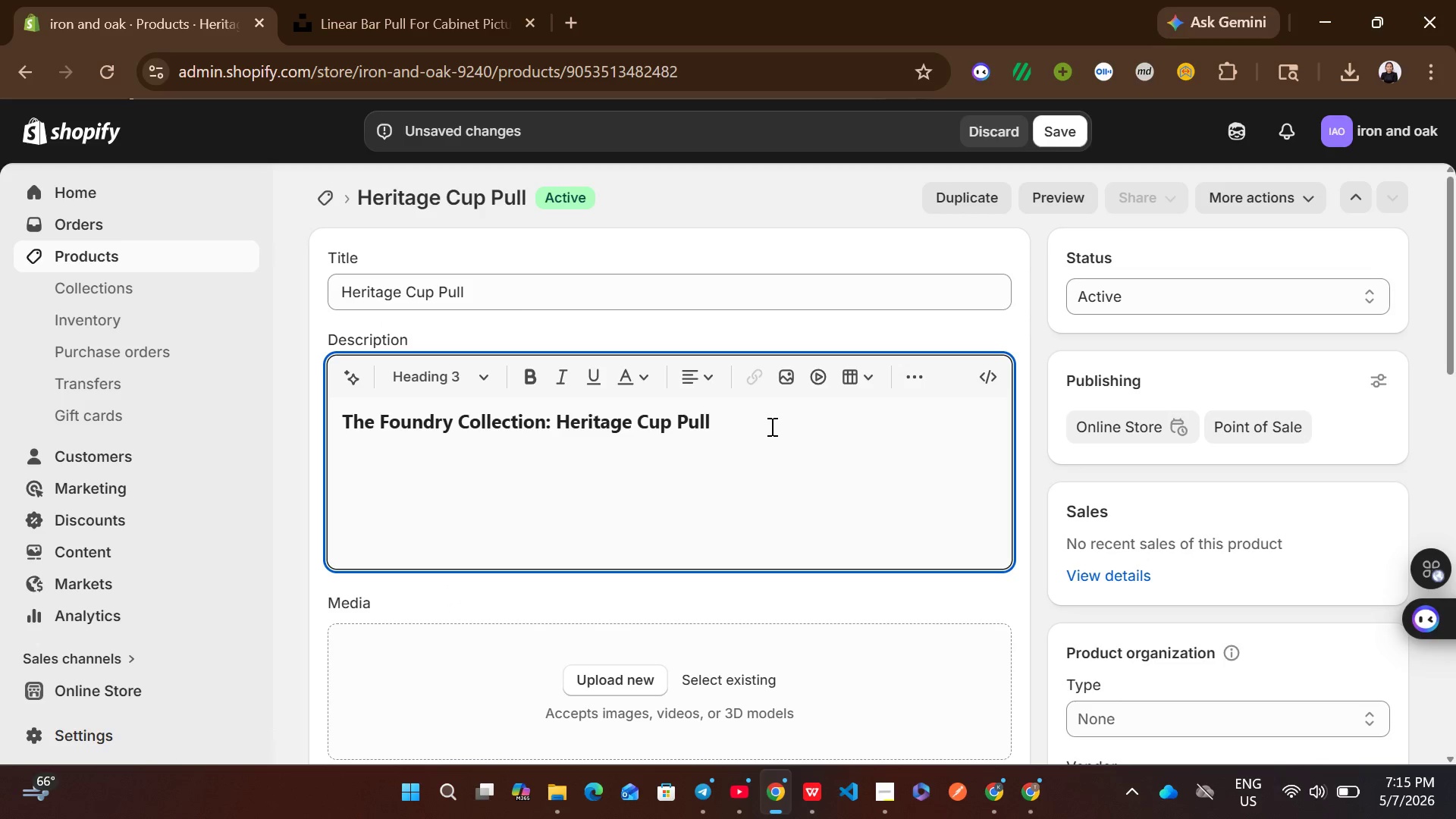 
key(Enter)
 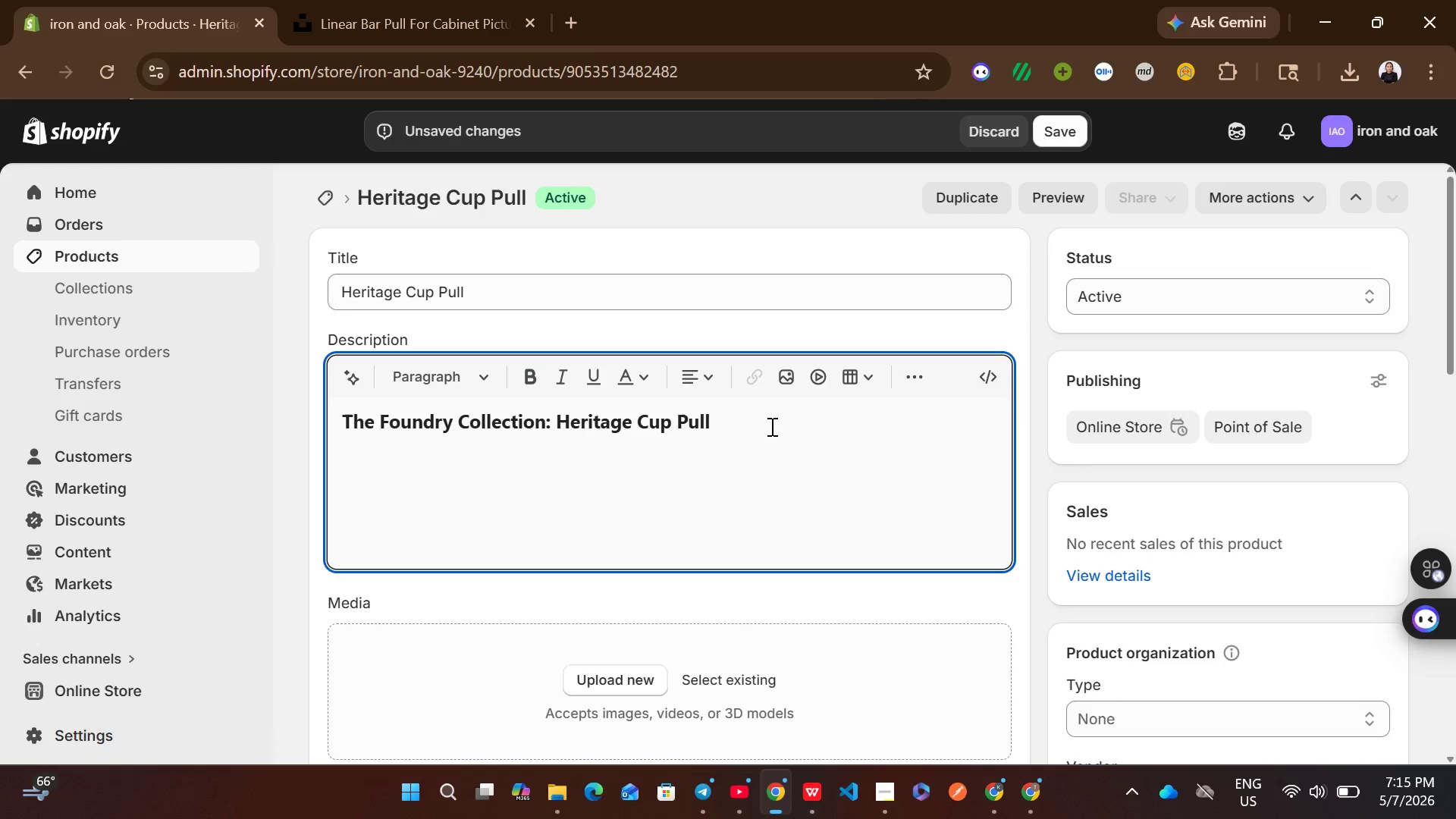 
wait(6.38)
 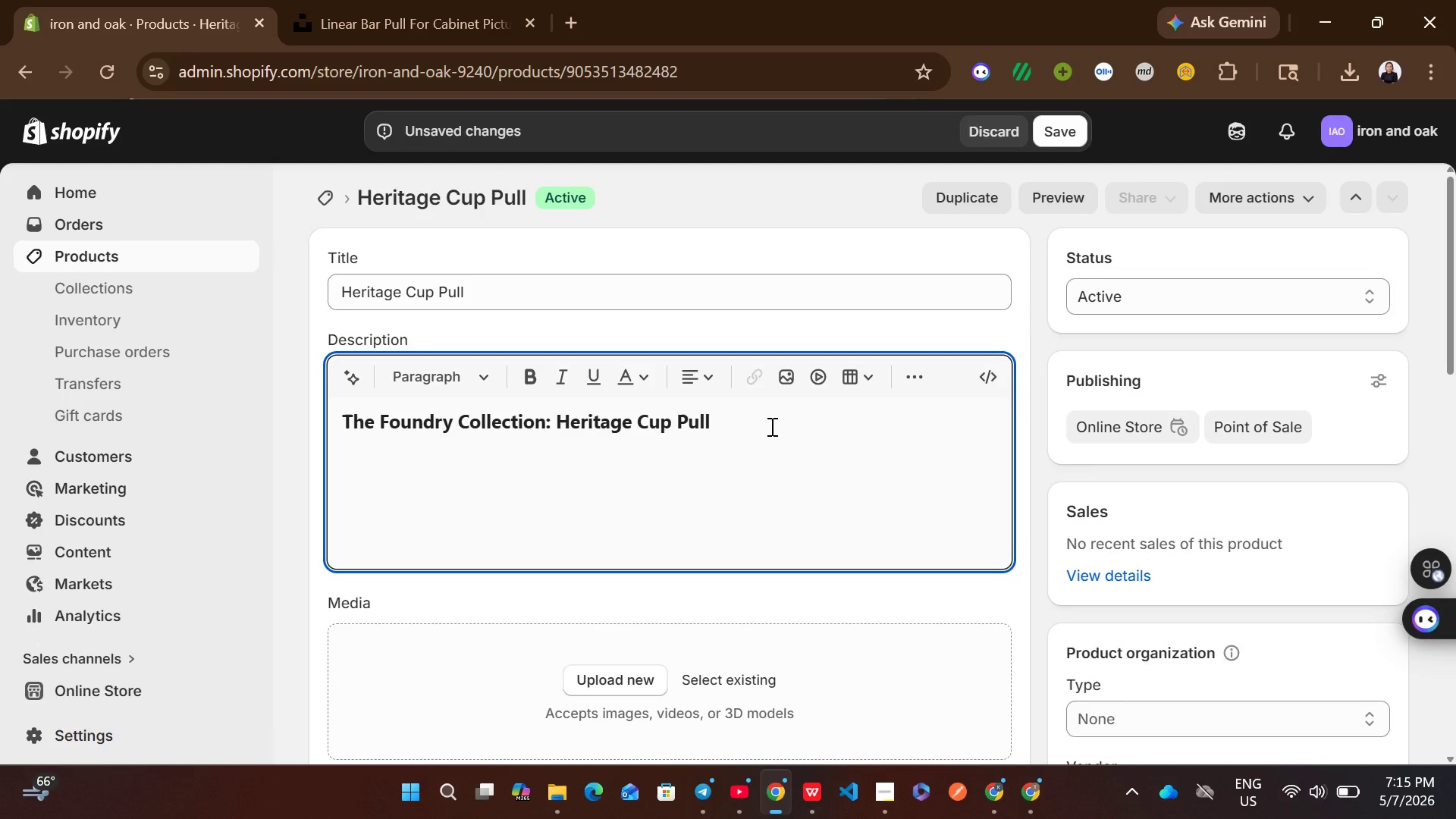 
type(timeless traditional aesthetic with )
 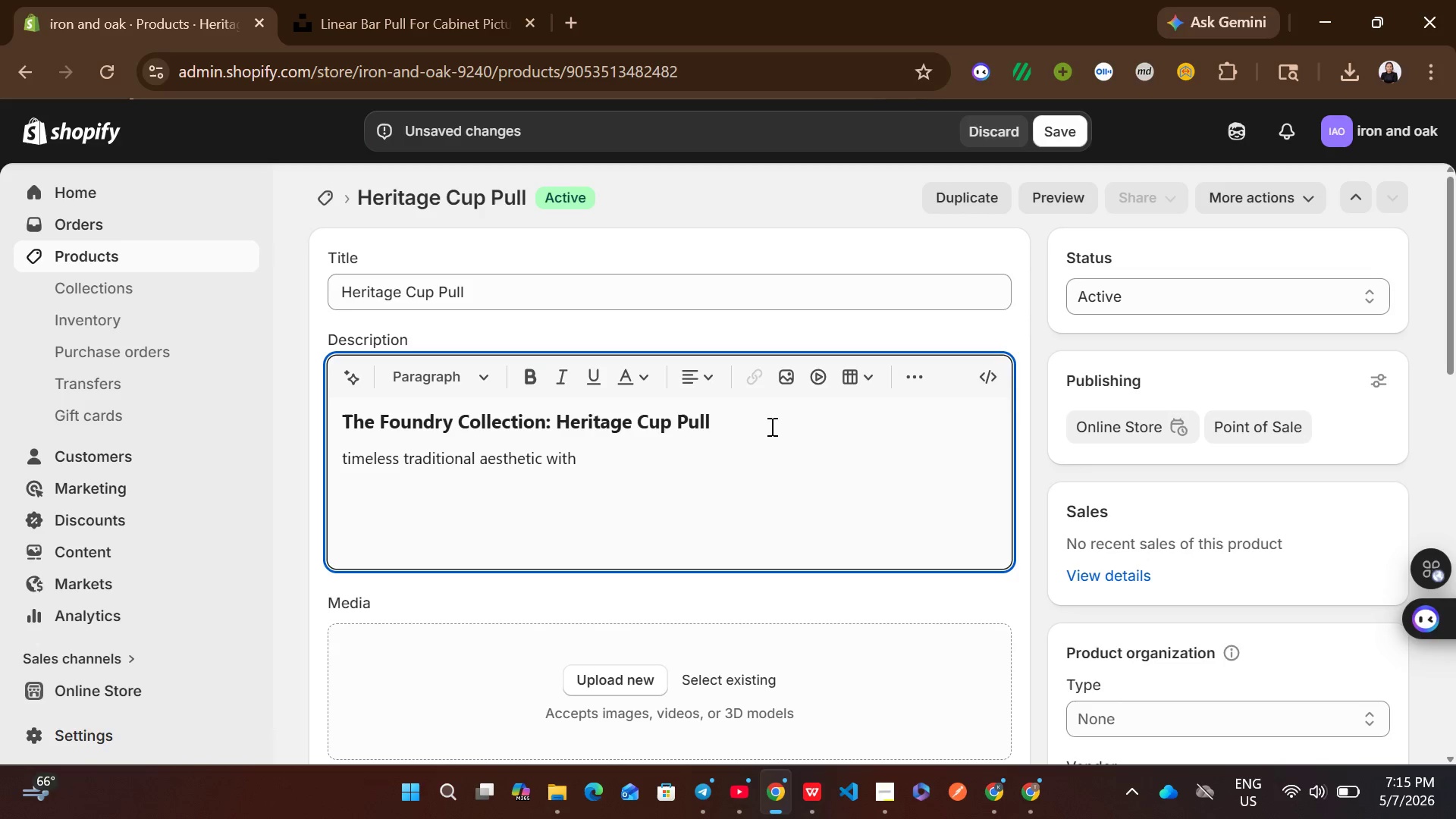 
type(a weight )
 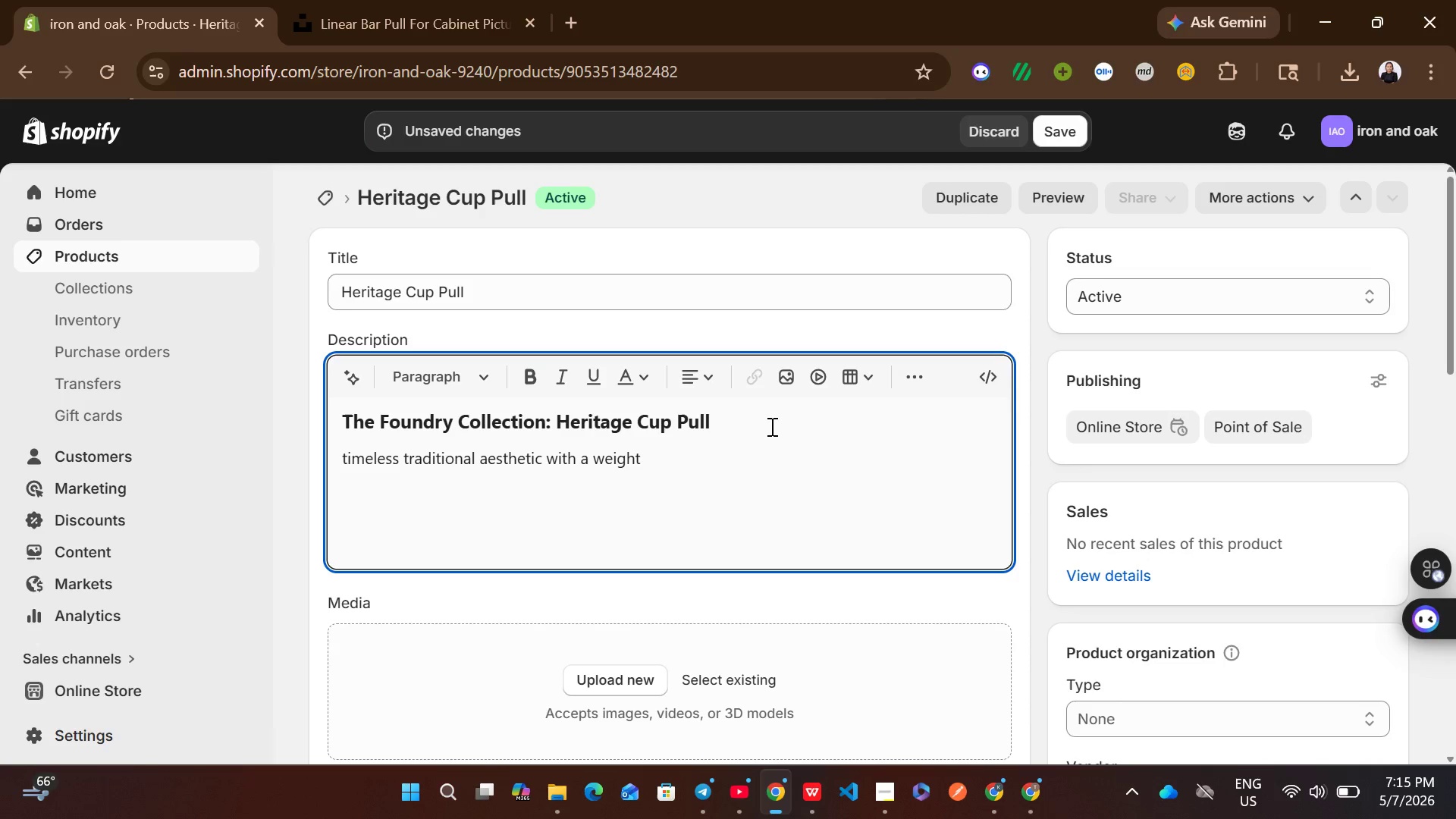 
type(feel. )
 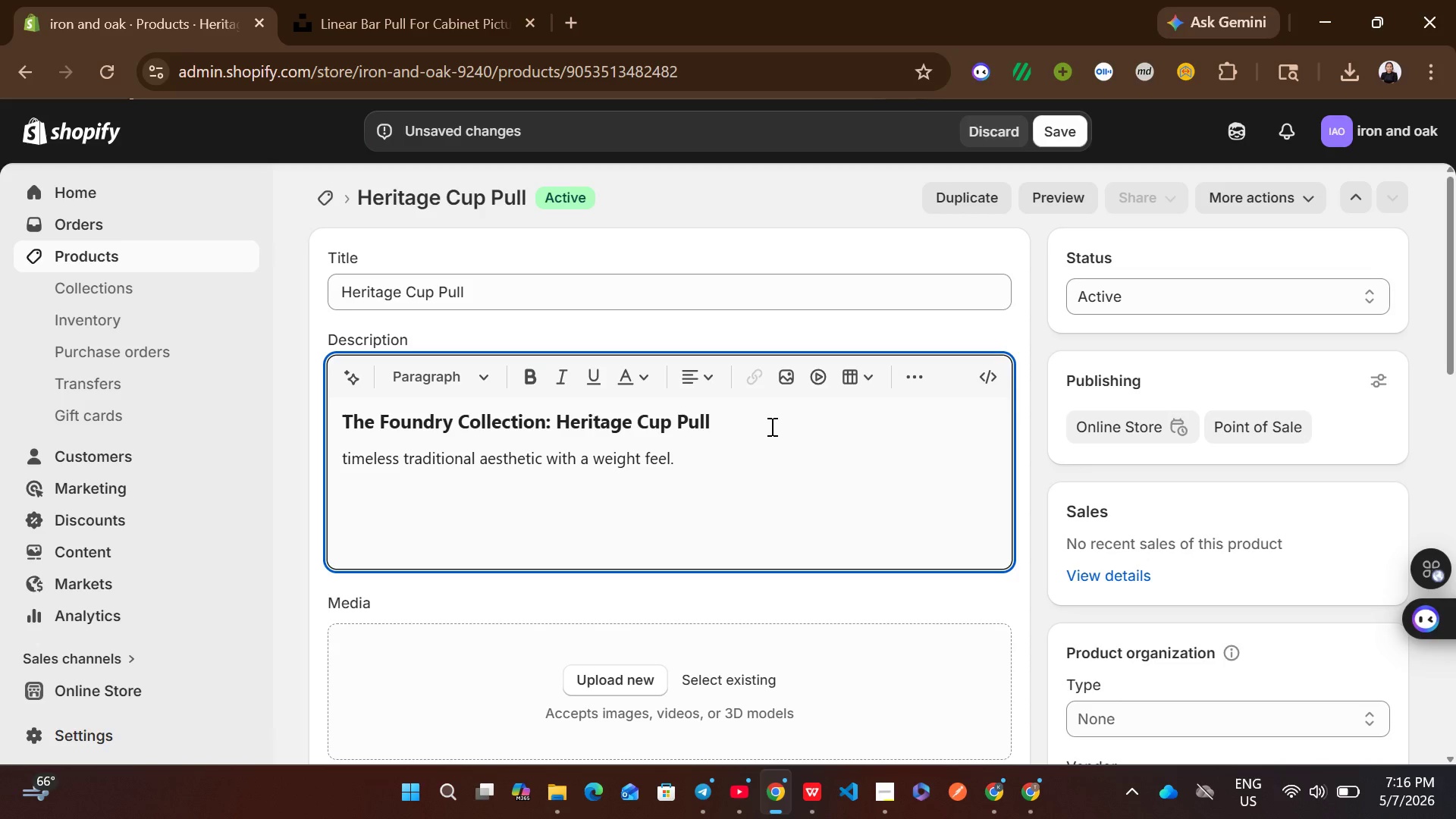 
key(Enter)
 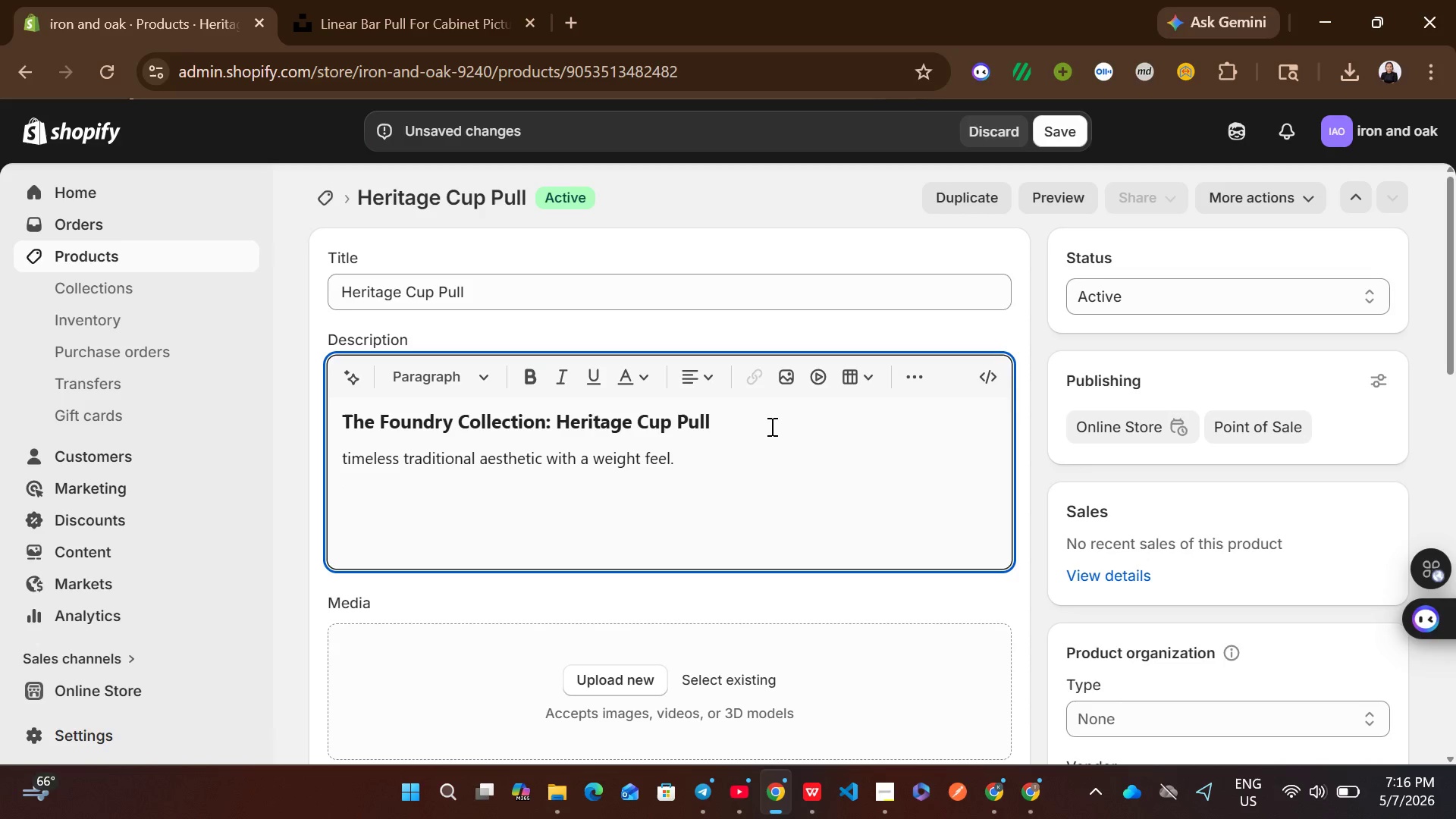 
type(Material )
key(Backspace)
type(: )
 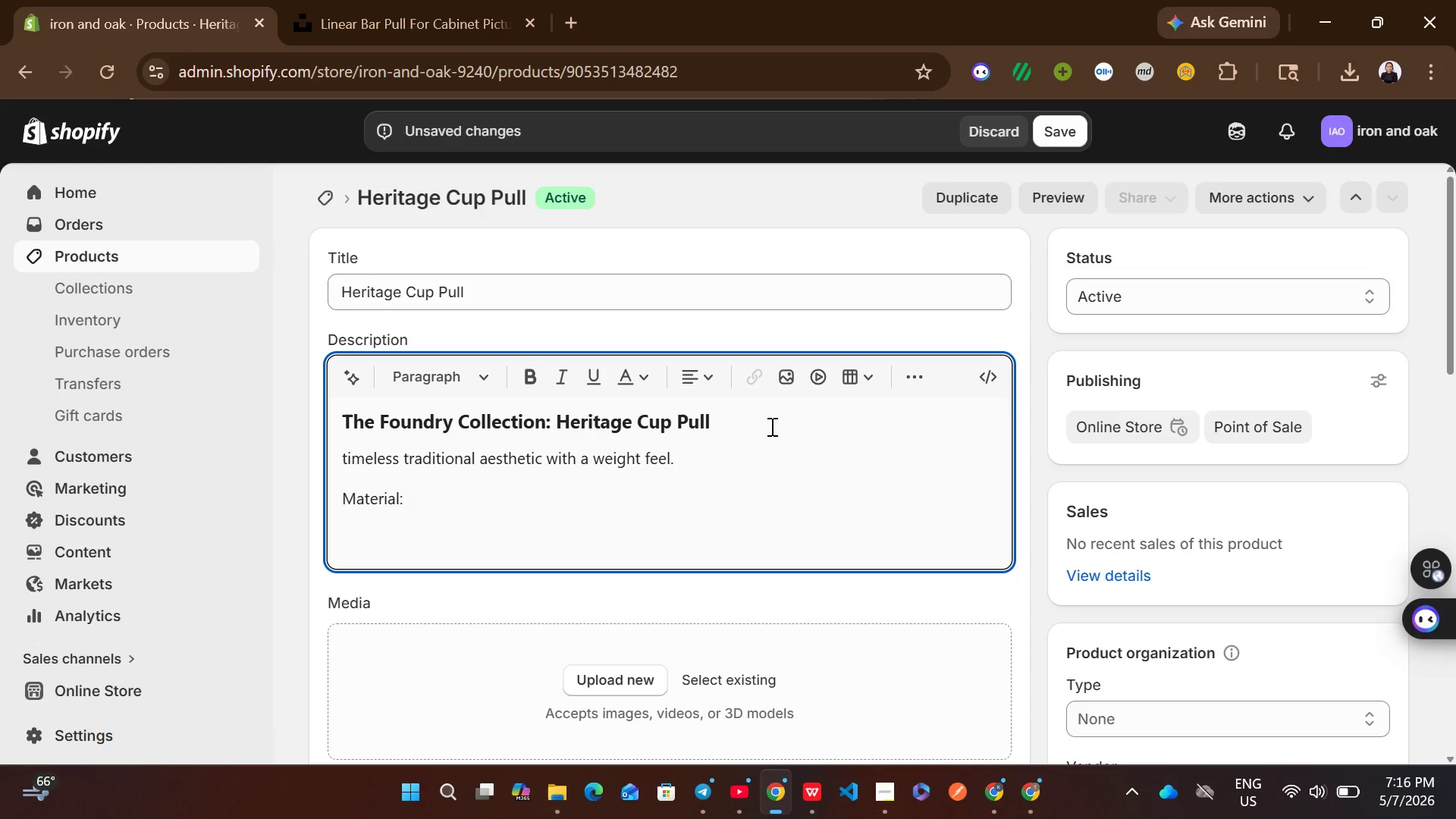 
type(Solid brass)
 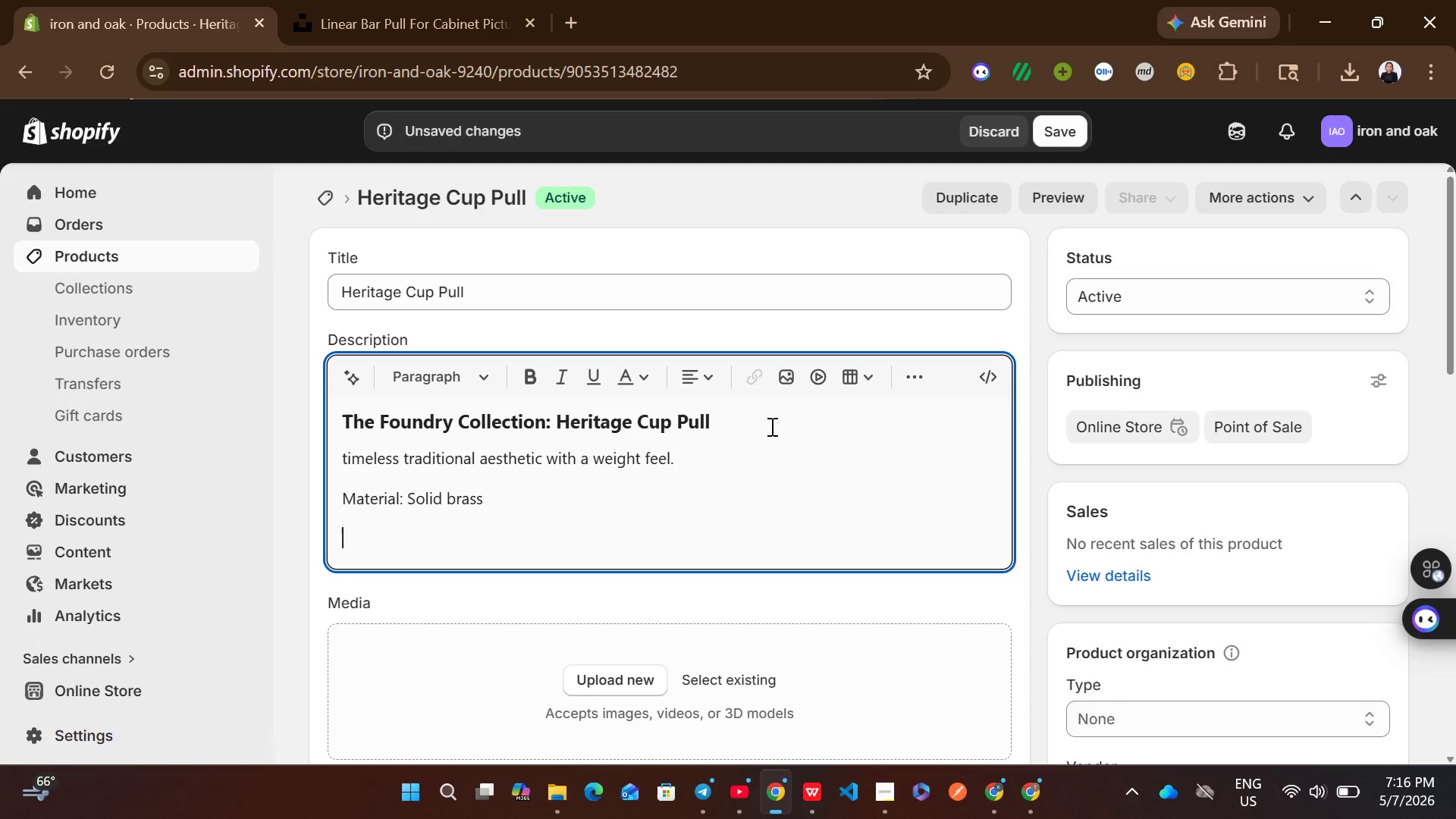 
key(Enter)
 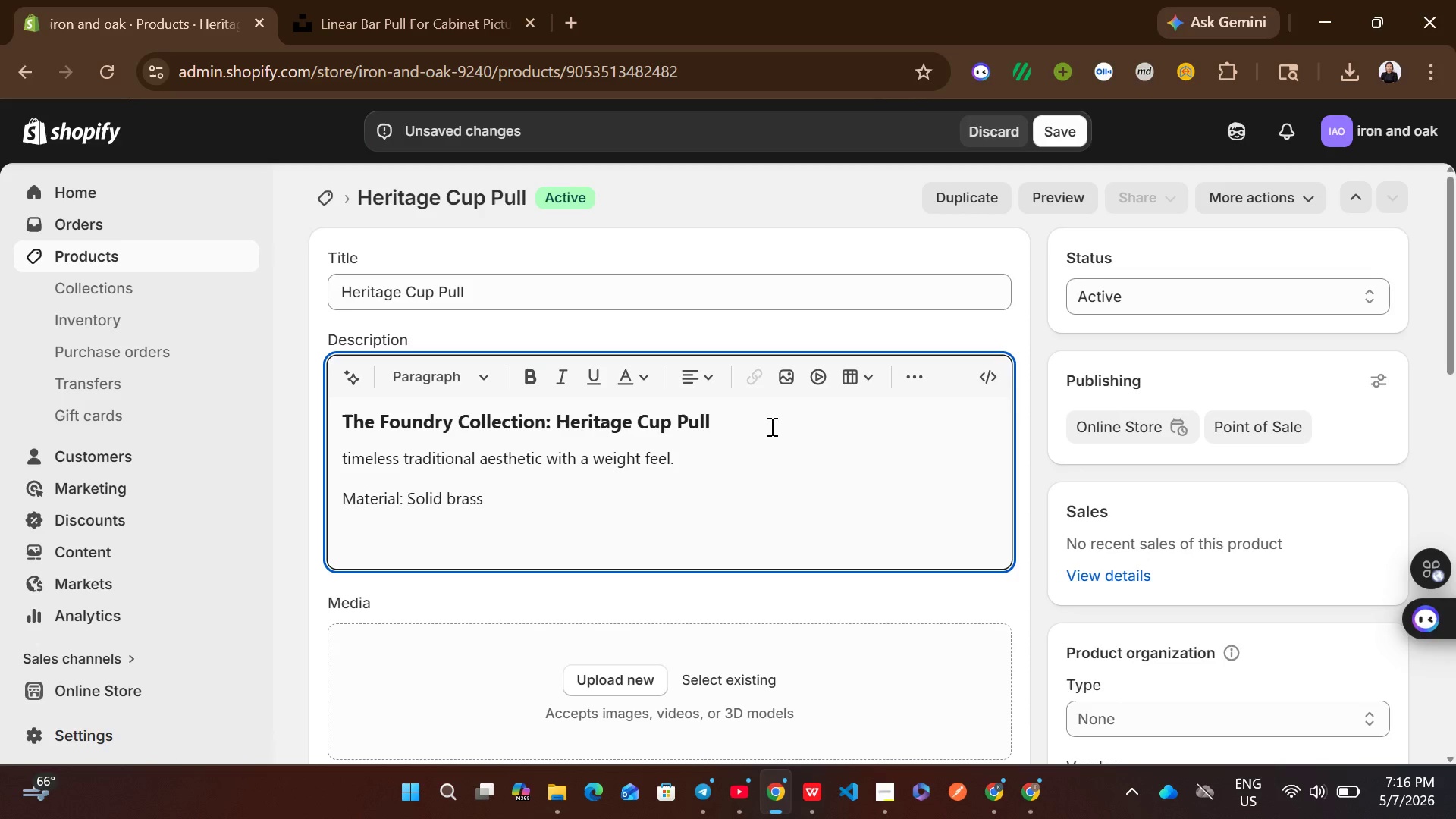 
type(Dimensions: 3.75 inch )
 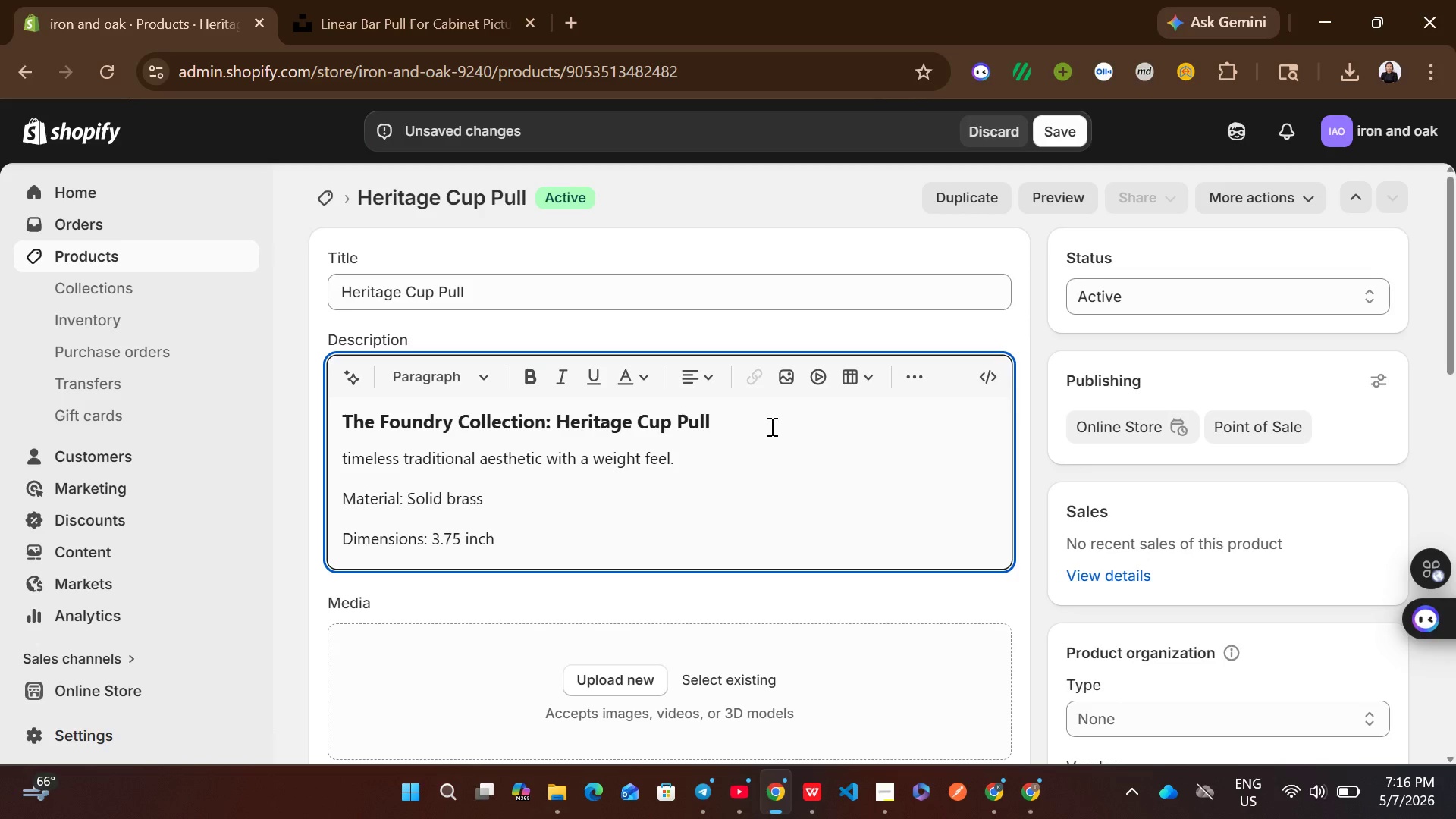 
type(CC)
 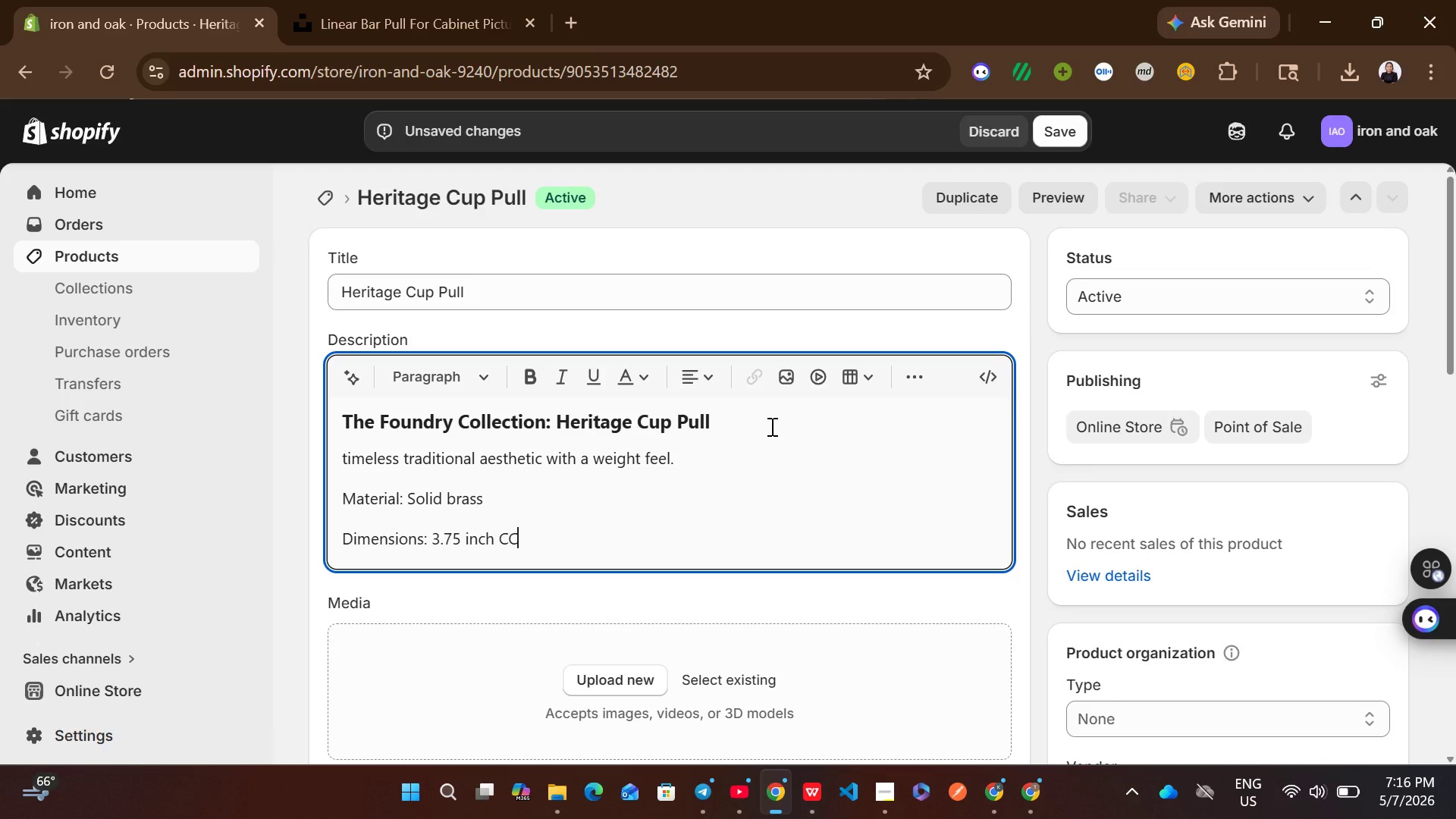 
key(Enter)
 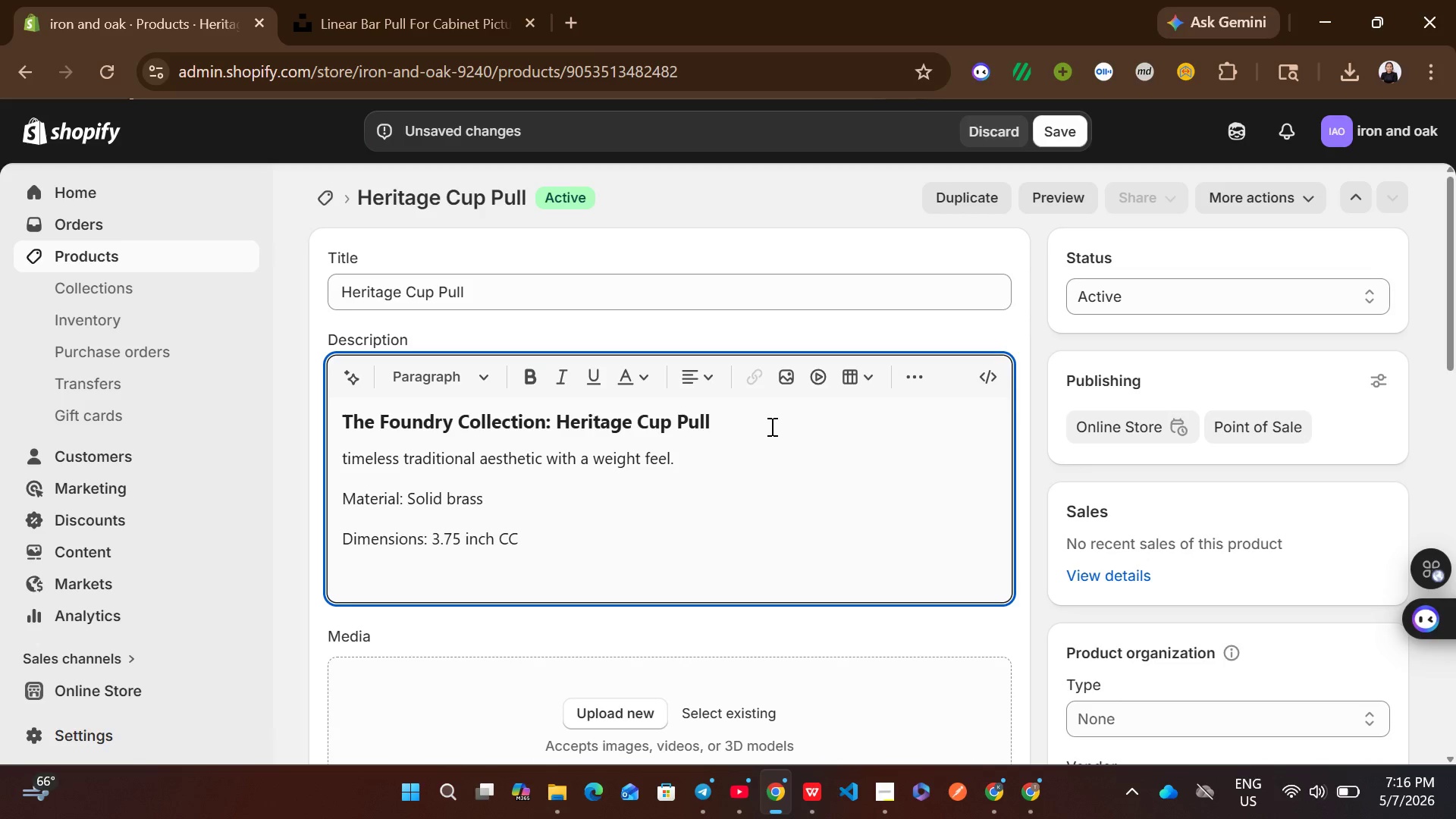 
type(Expertly crafted for durablity and timeless appeal.)
 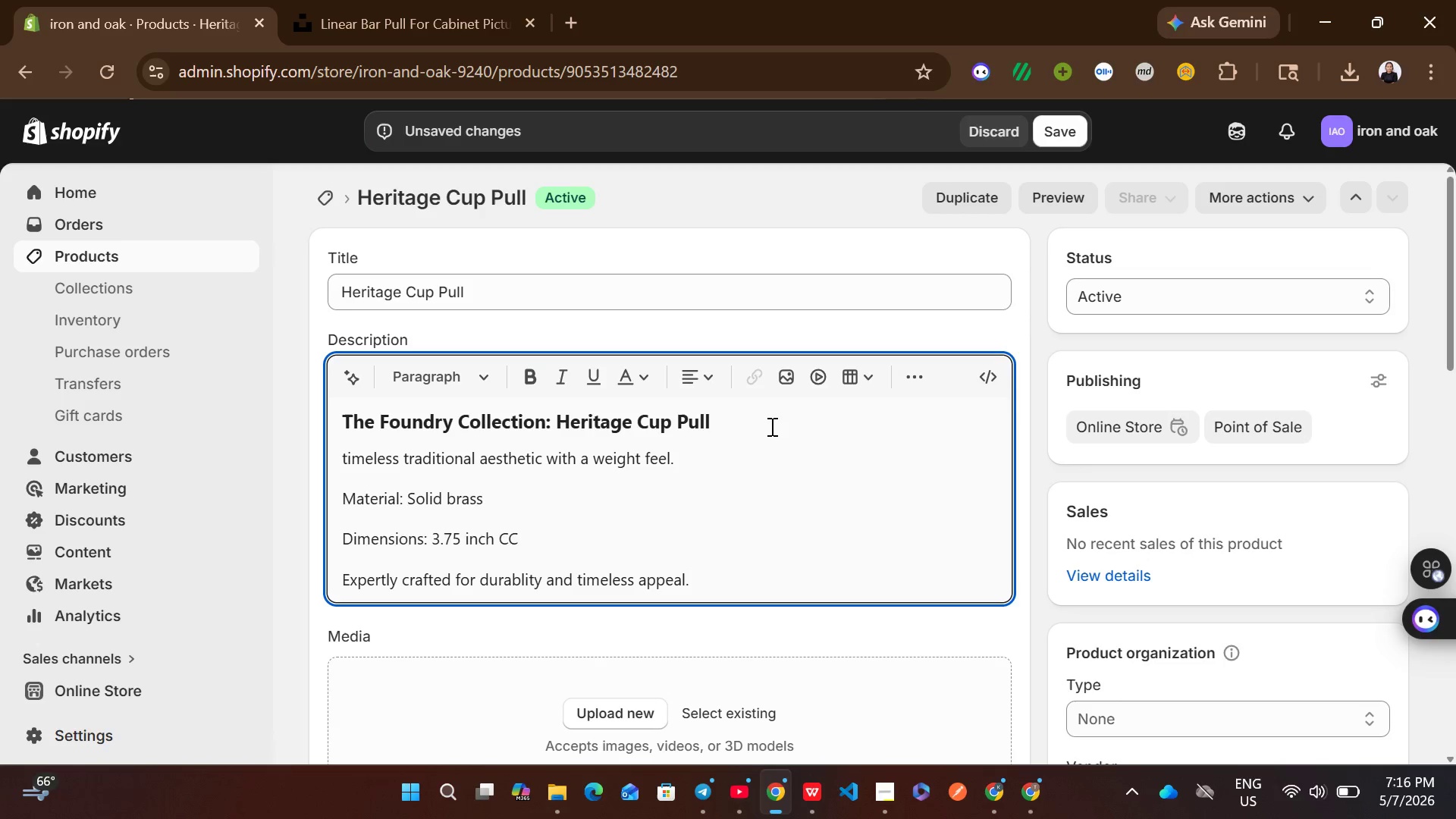 
wait(13.92)
 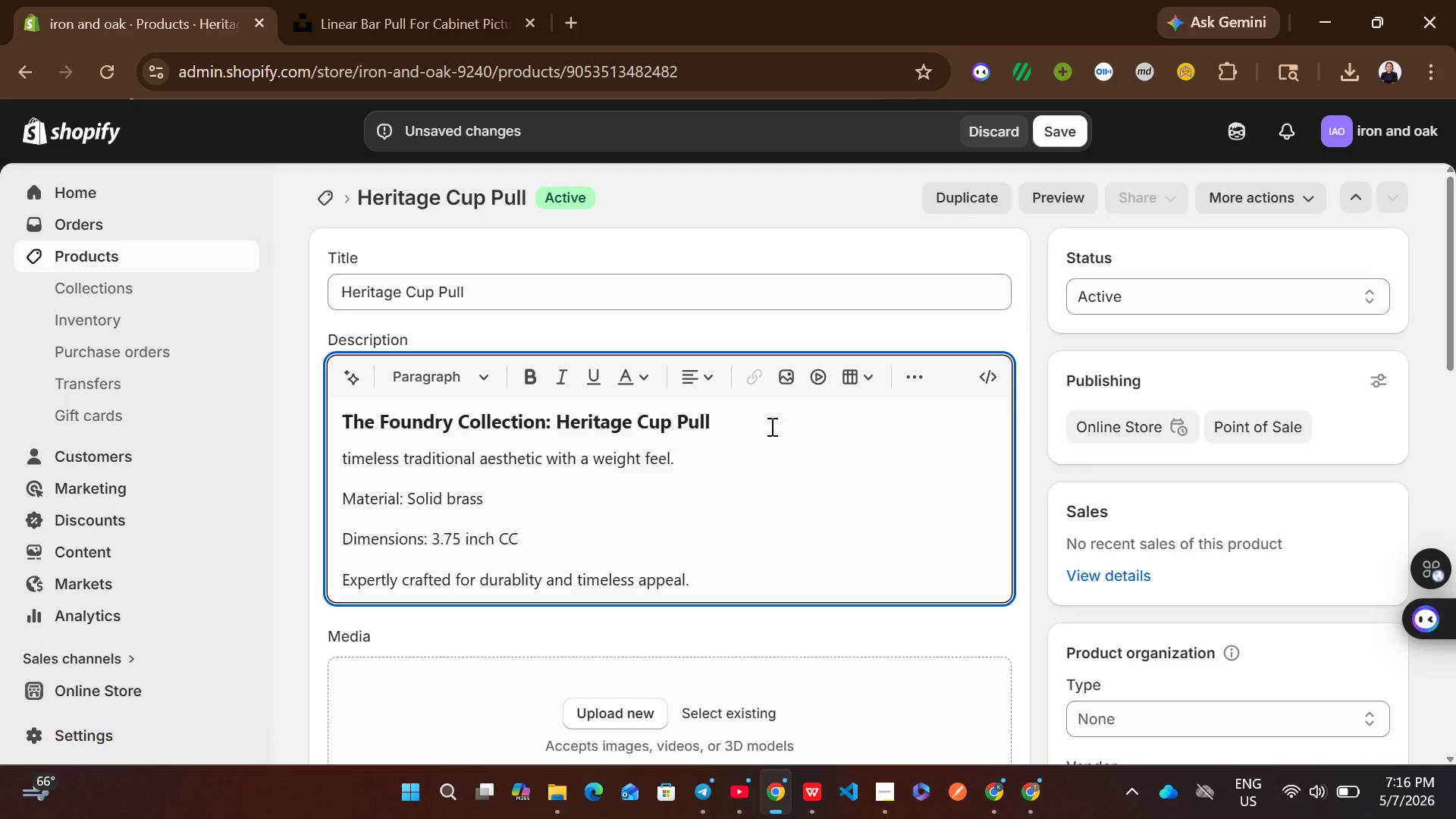 
left_click([586, 460])
 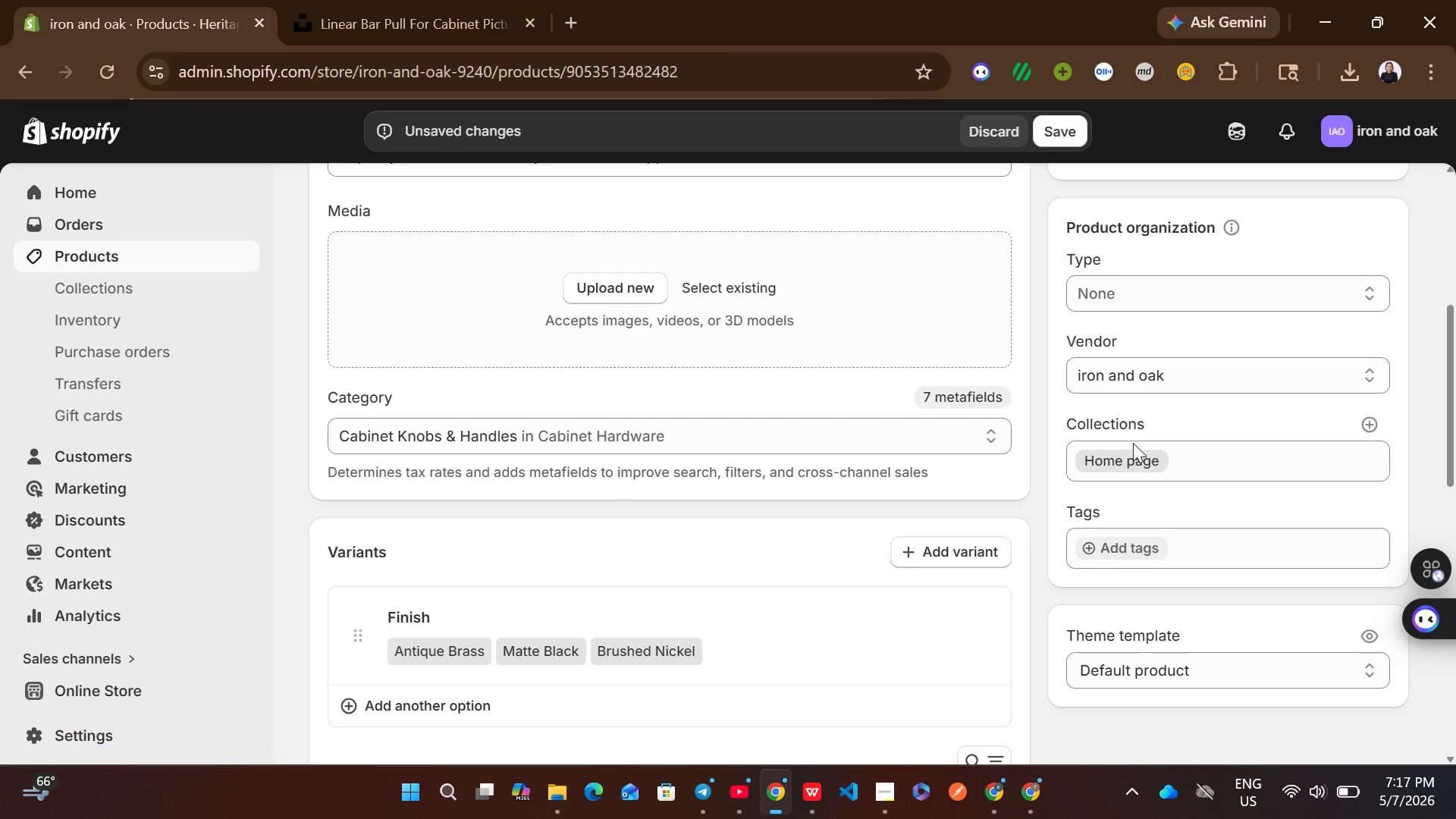 
left_click([1138, 312])
 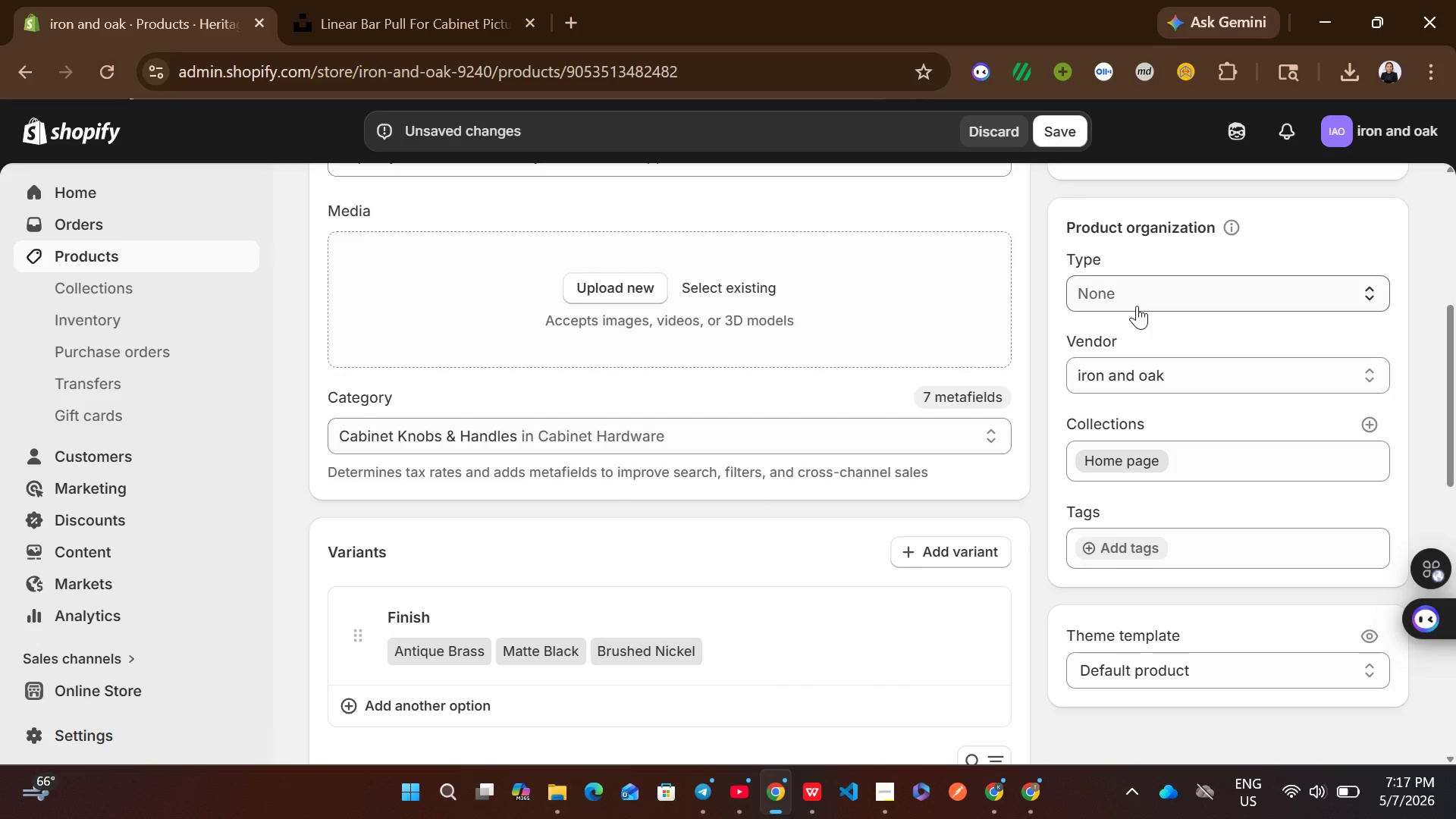 
left_click([1137, 306])
 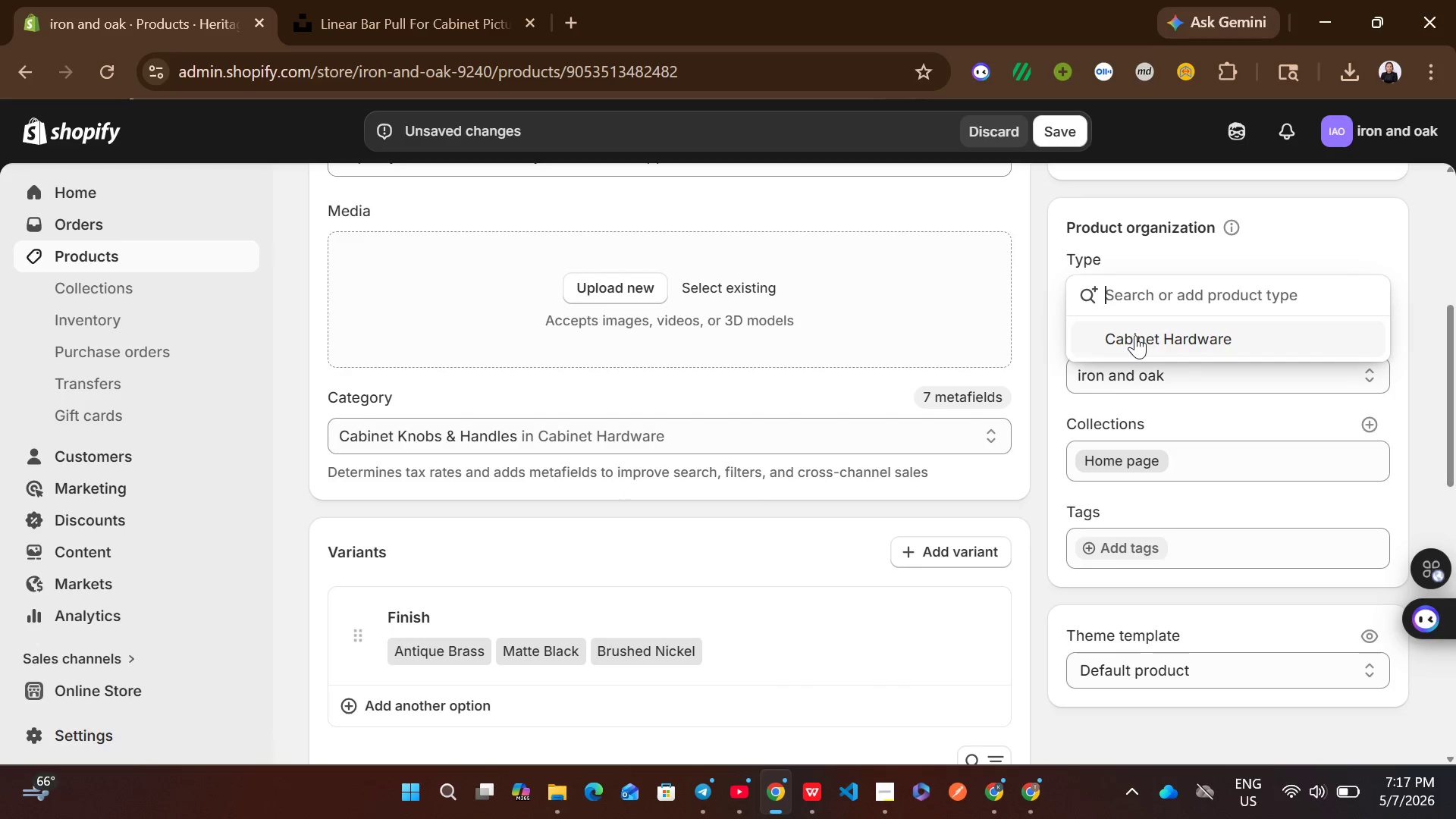 
left_click([1135, 335])
 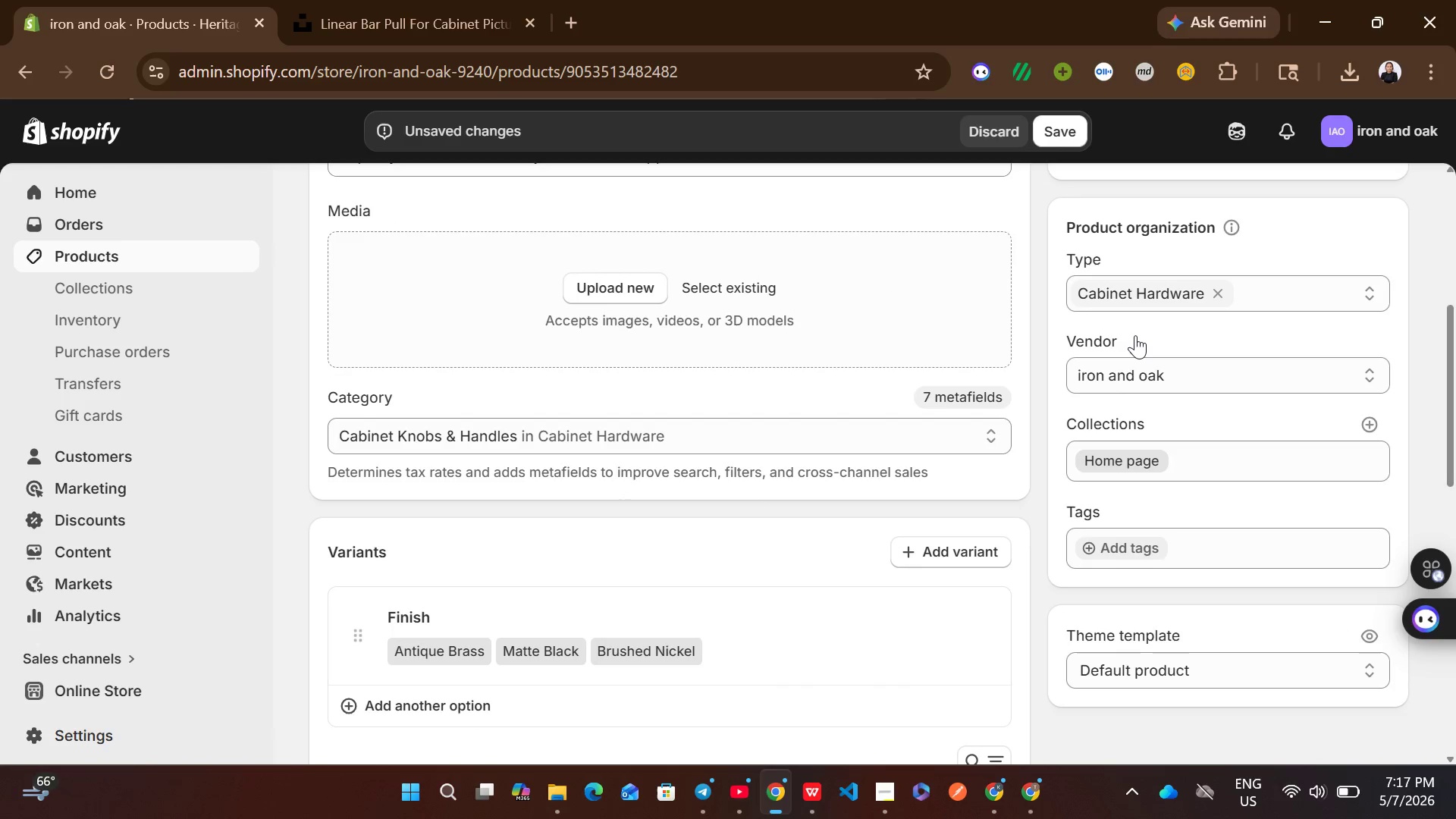 
left_click([1115, 551])
 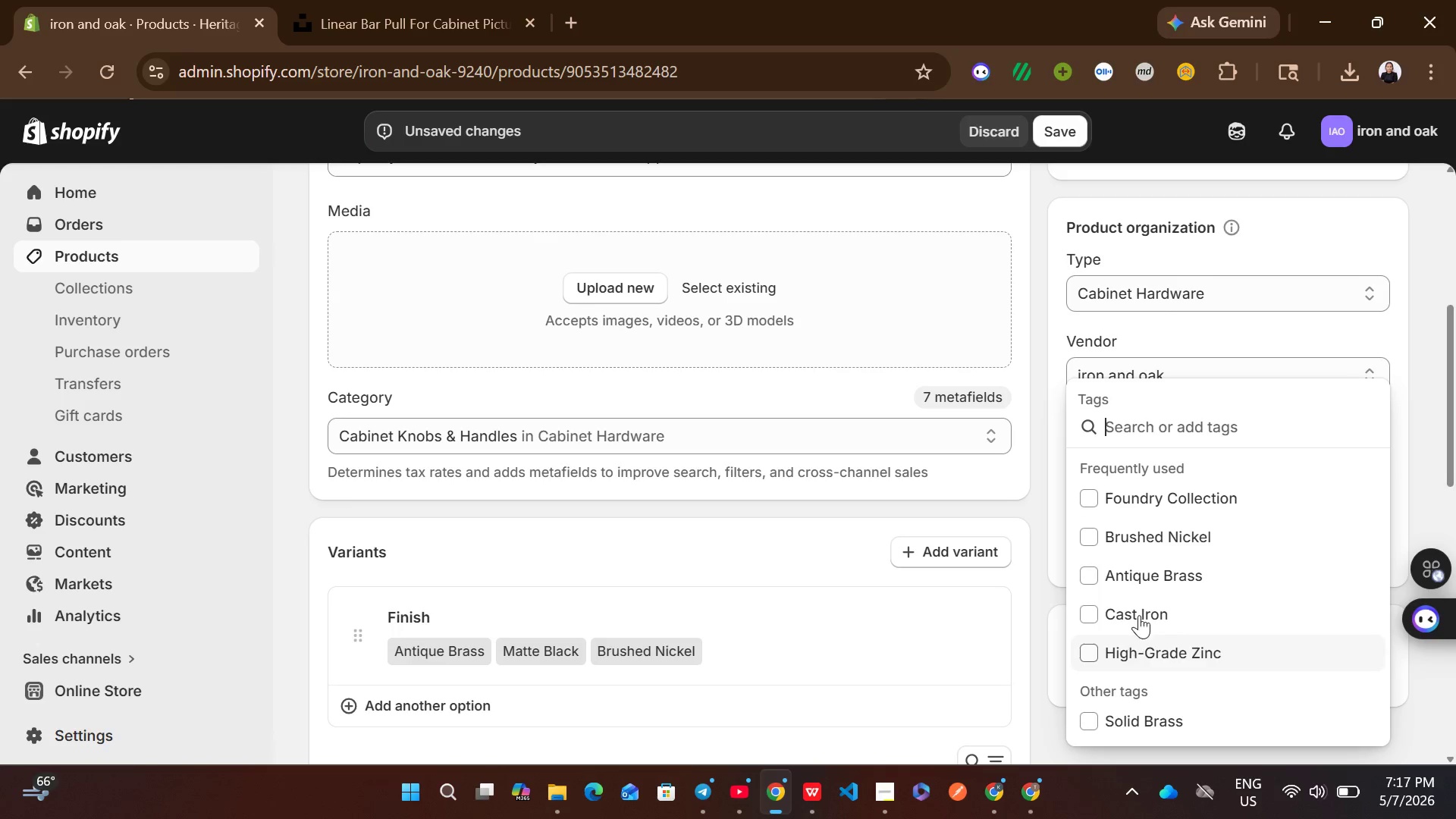 
left_click([1169, 499])
 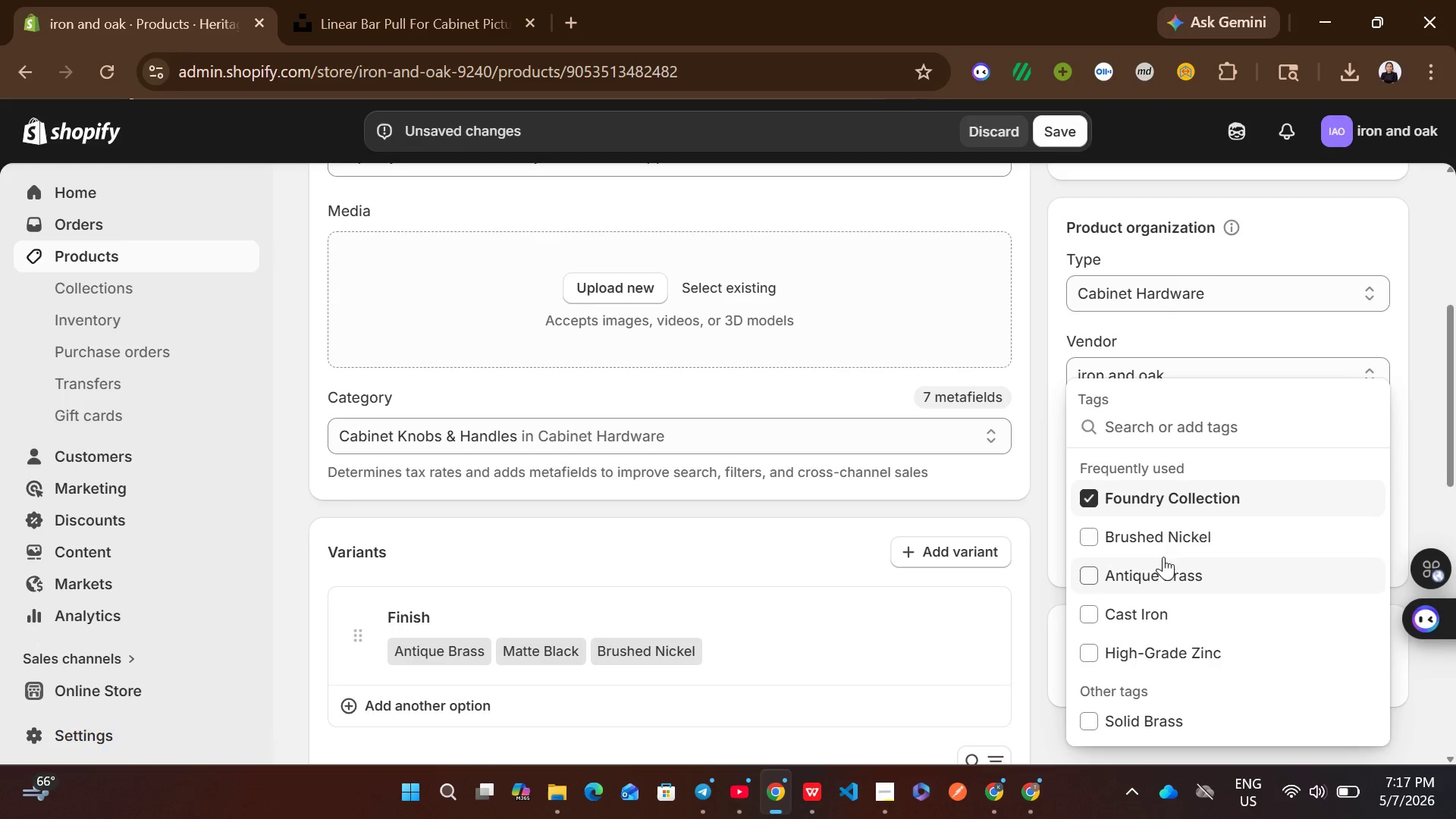 
left_click([1163, 570])
 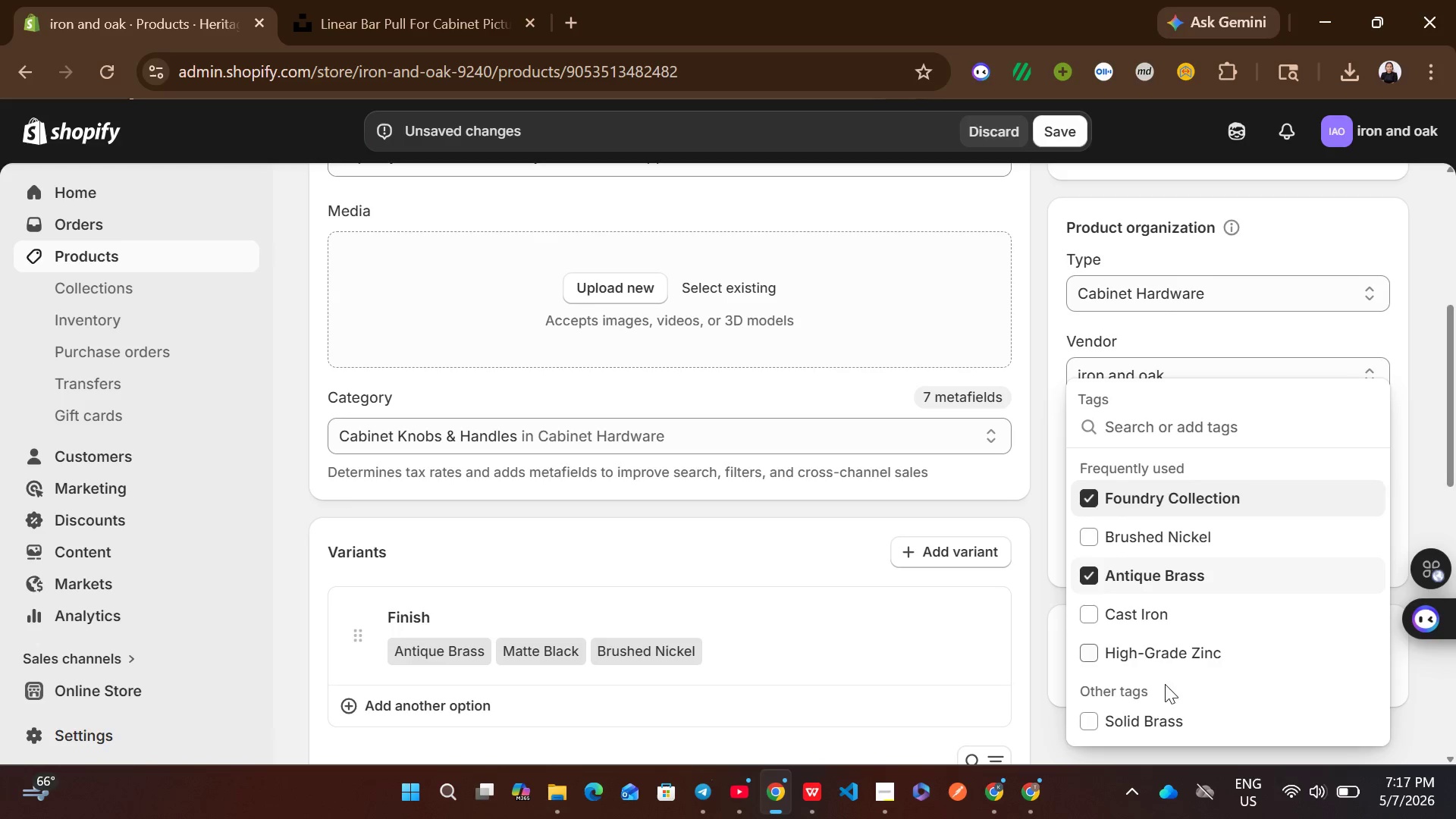 
left_click([1153, 712])
 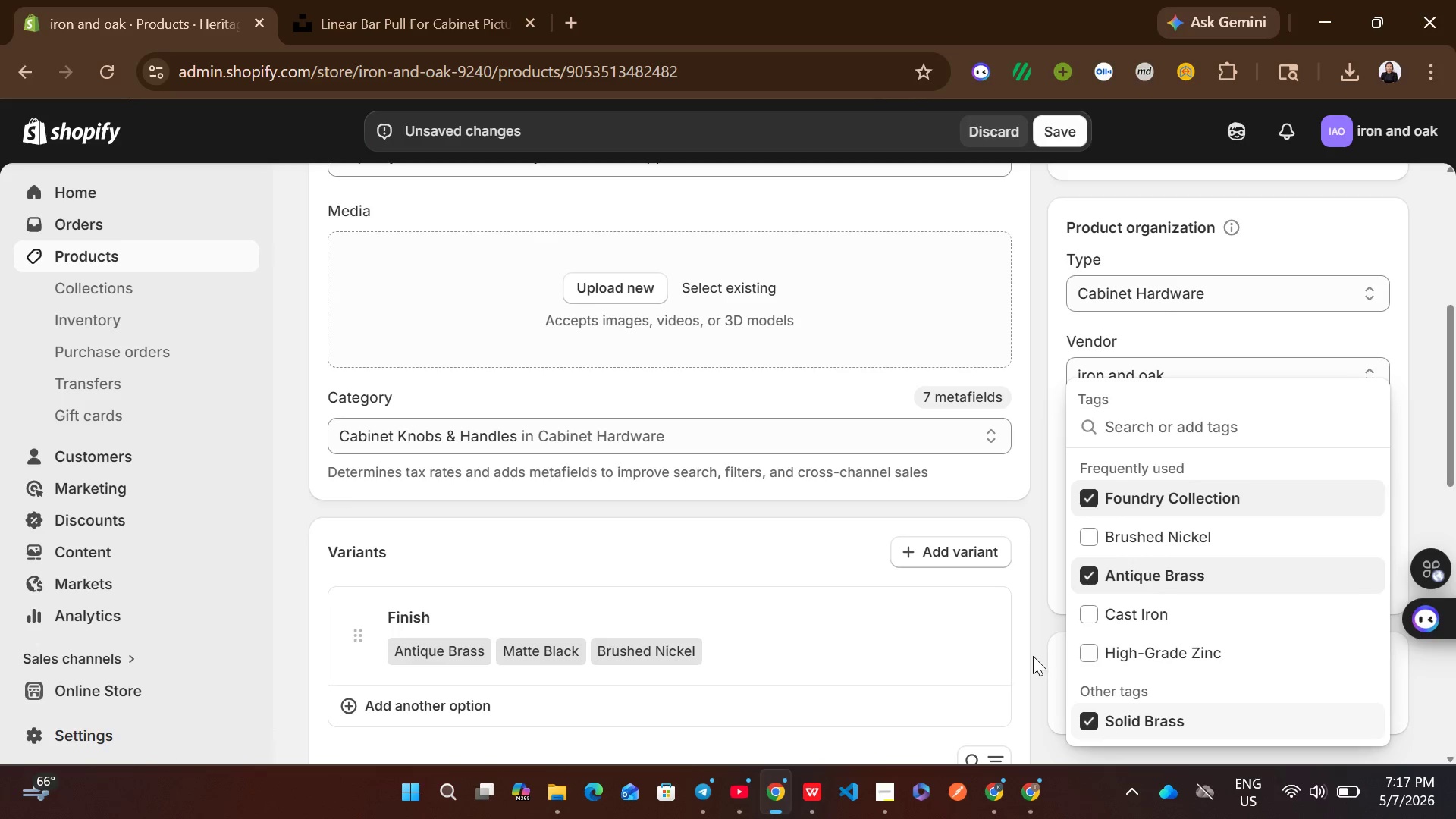 
left_click([1033, 655])
 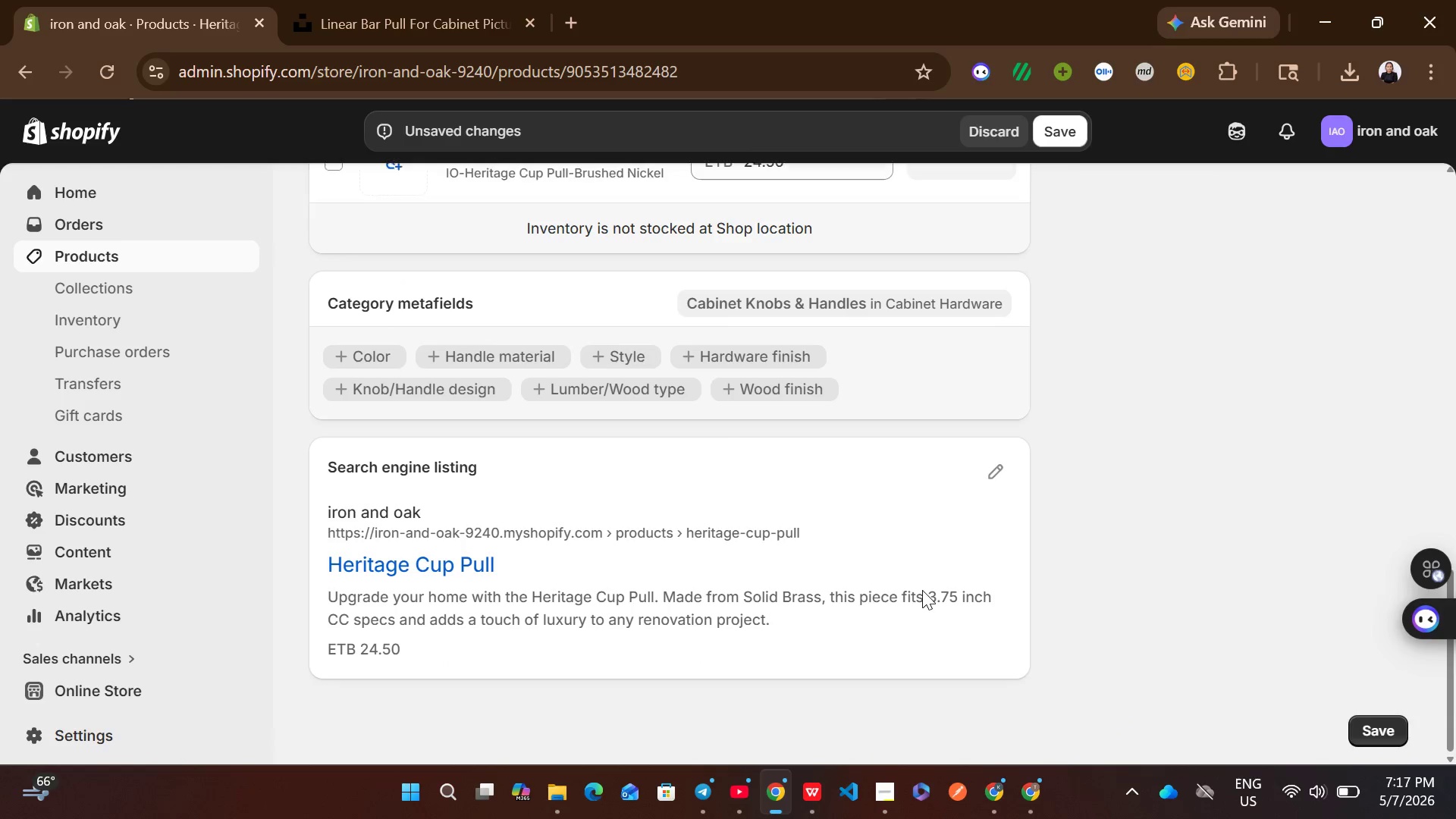 
left_click([996, 472])
 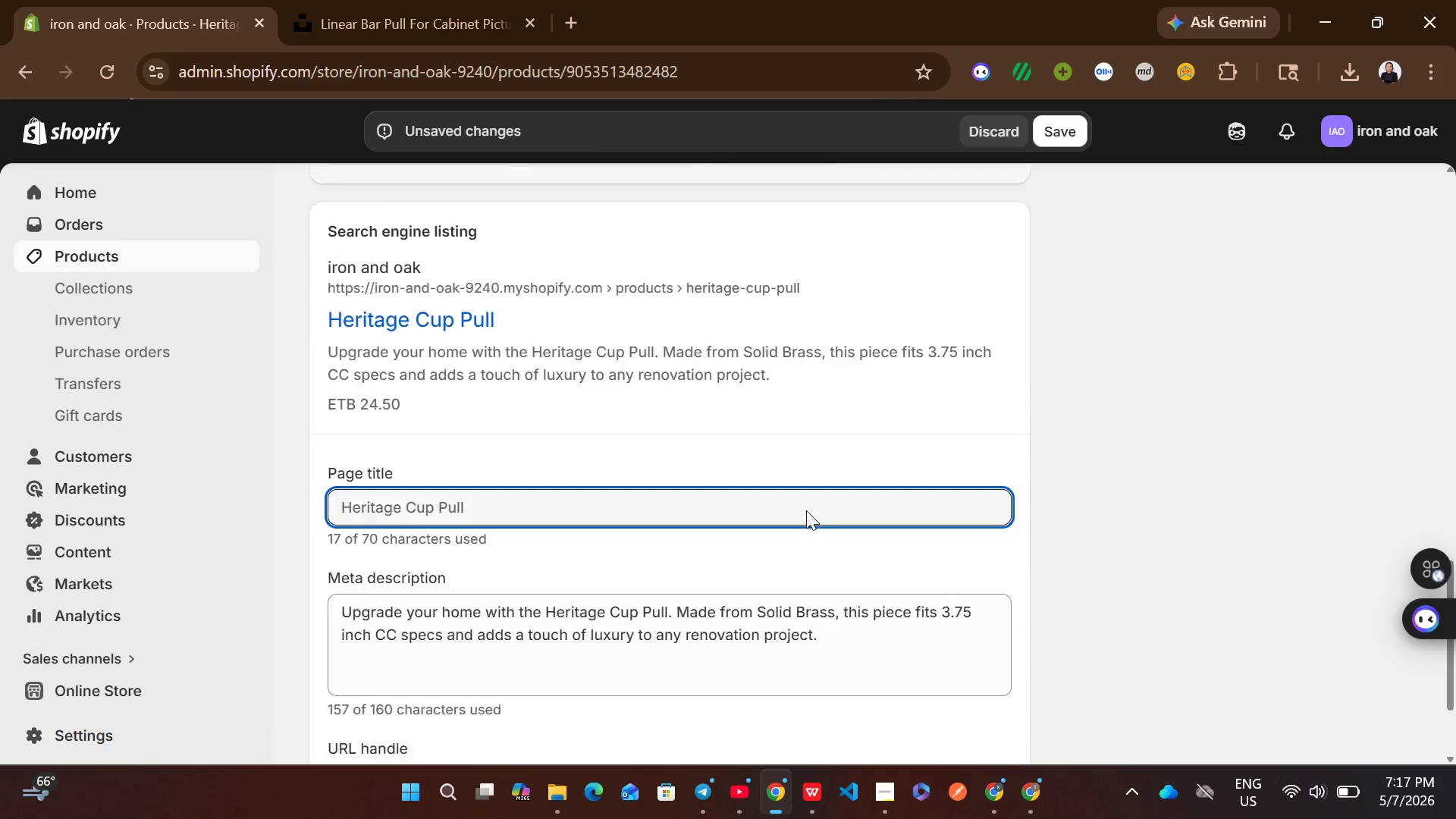 
left_click([679, 434])
 